 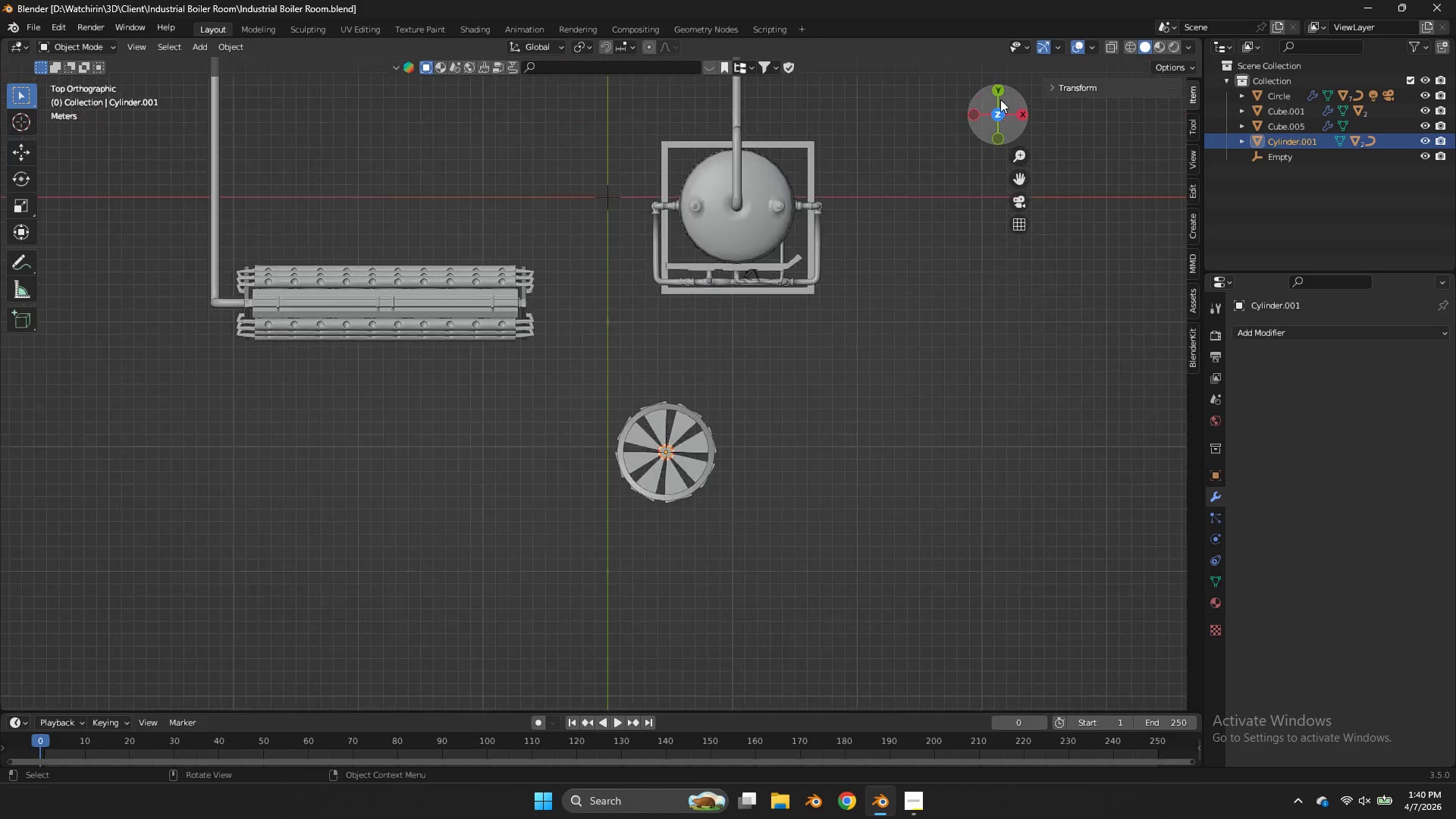 
scroll: coordinate [1000, 99], scroll_direction: down, amount: 4.0
 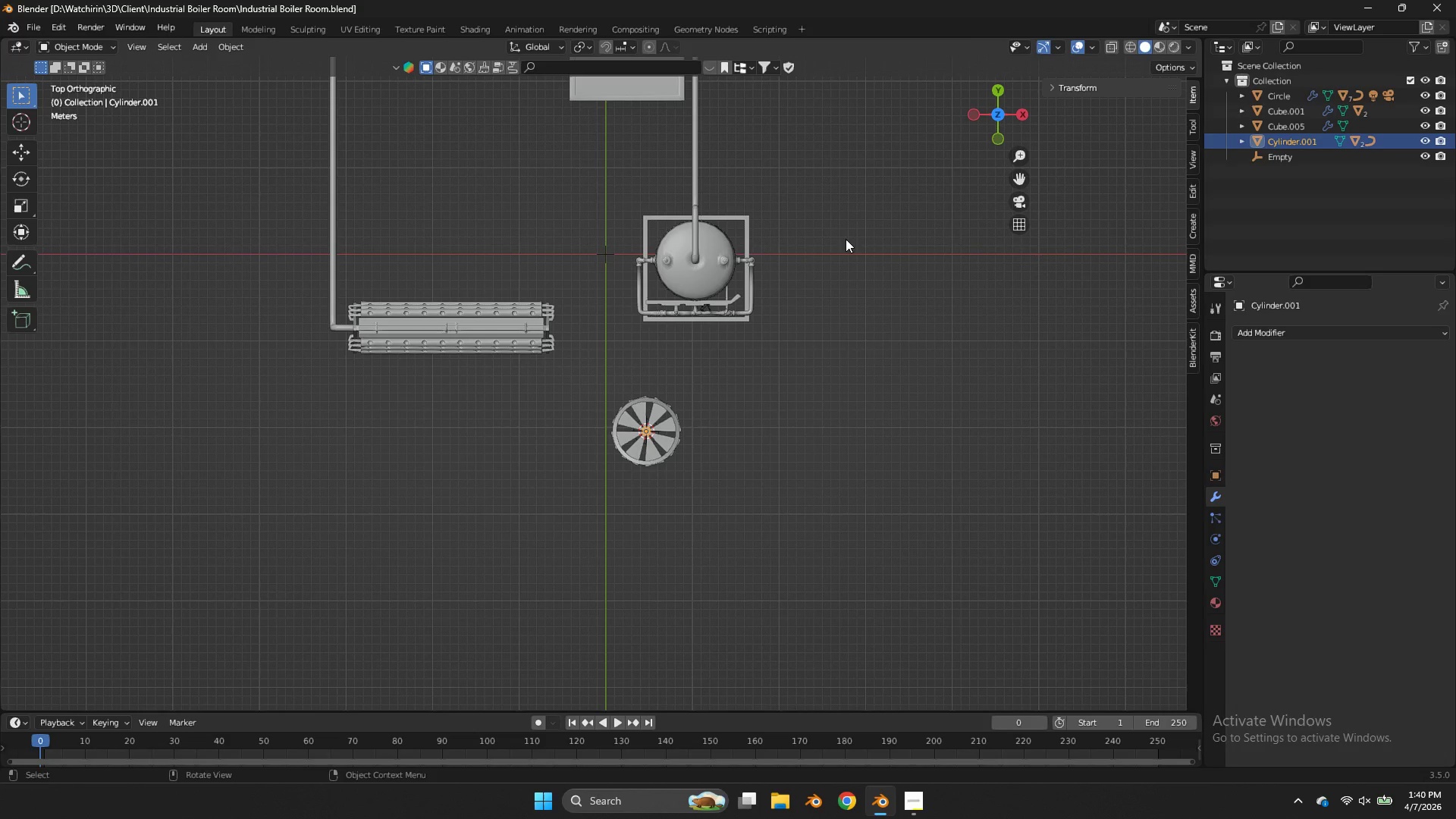 
key(Z)
 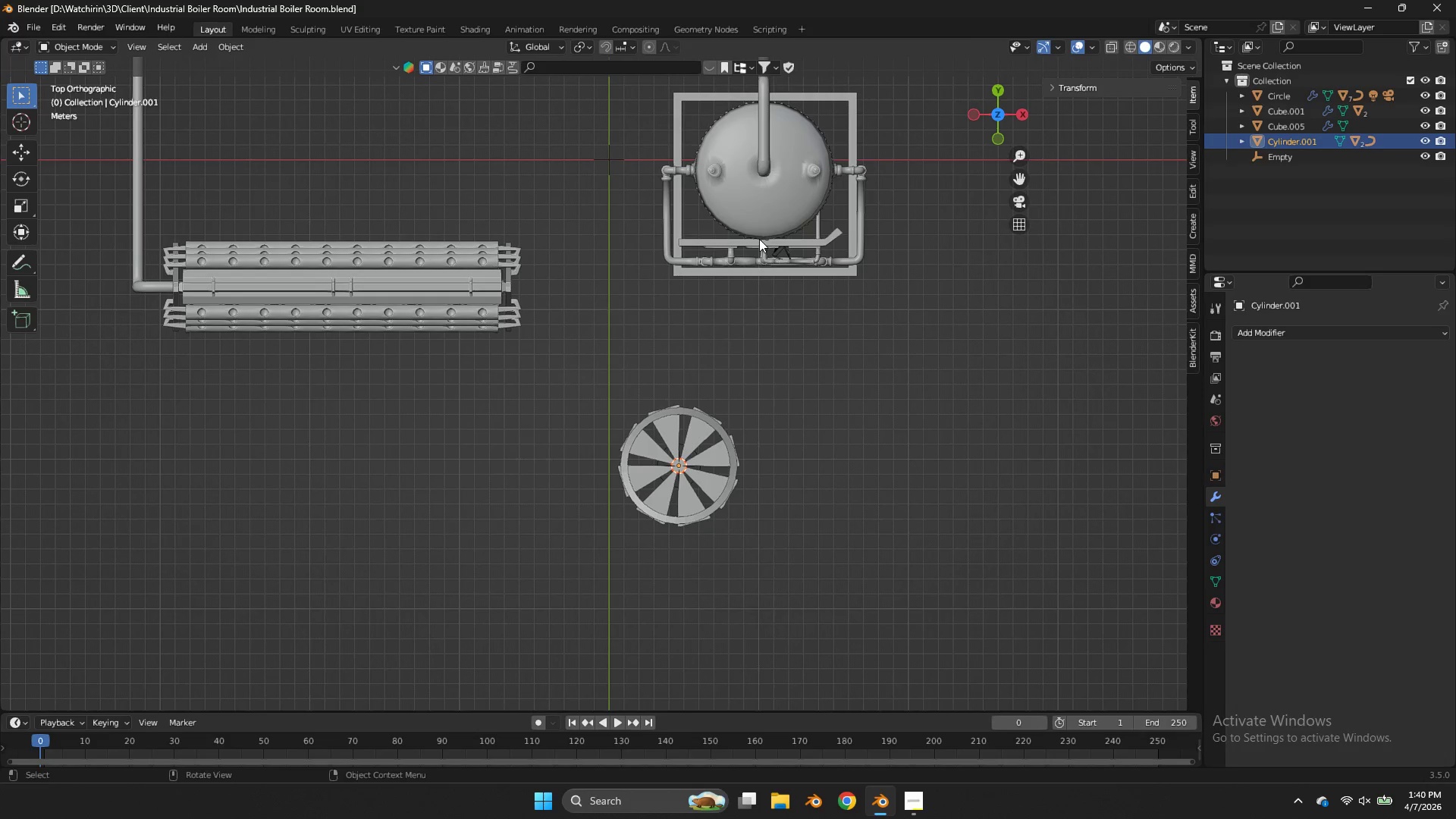 
scroll: coordinate [854, 252], scroll_direction: up, amount: 3.0
 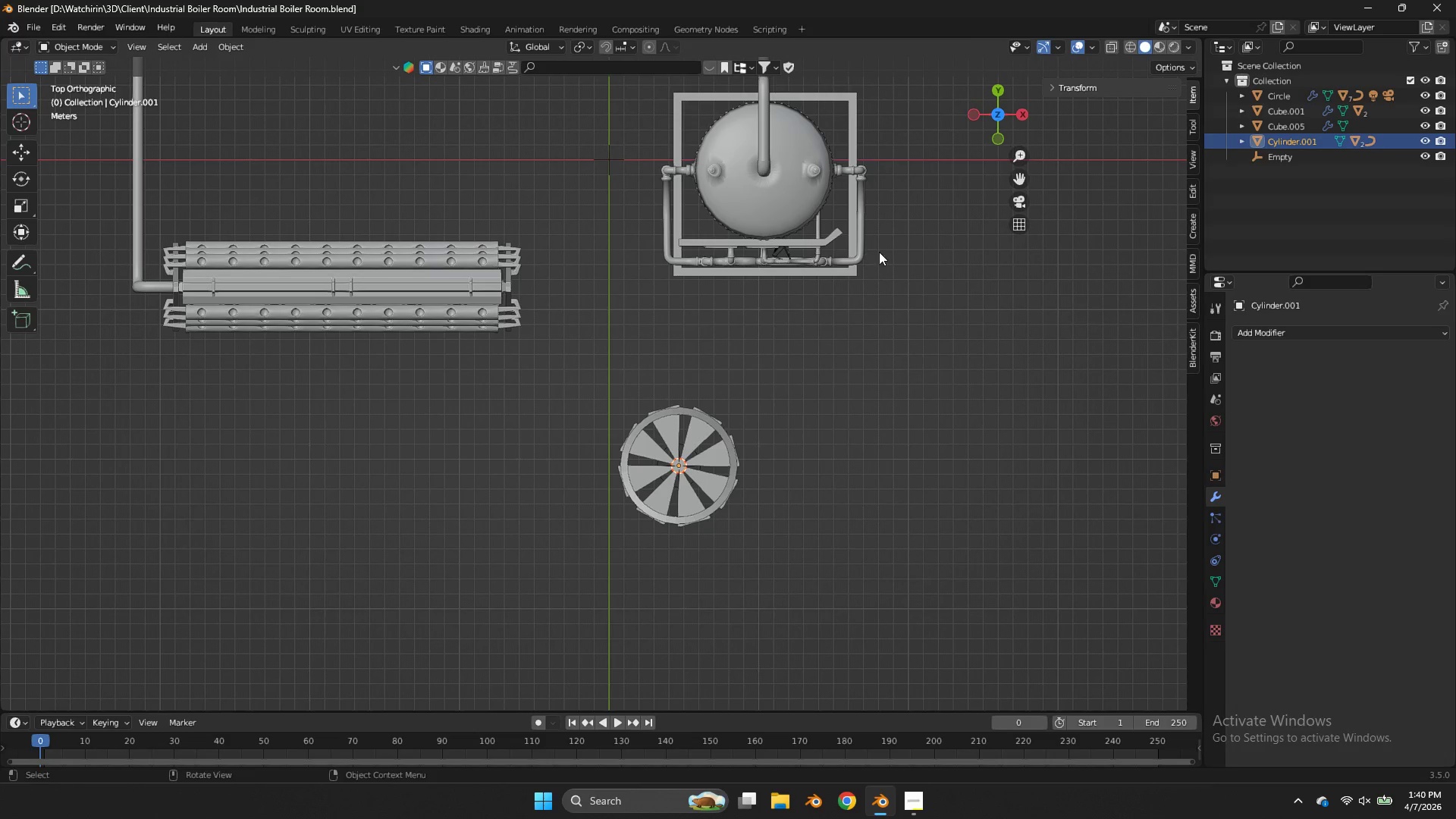 
type(zzSA)
 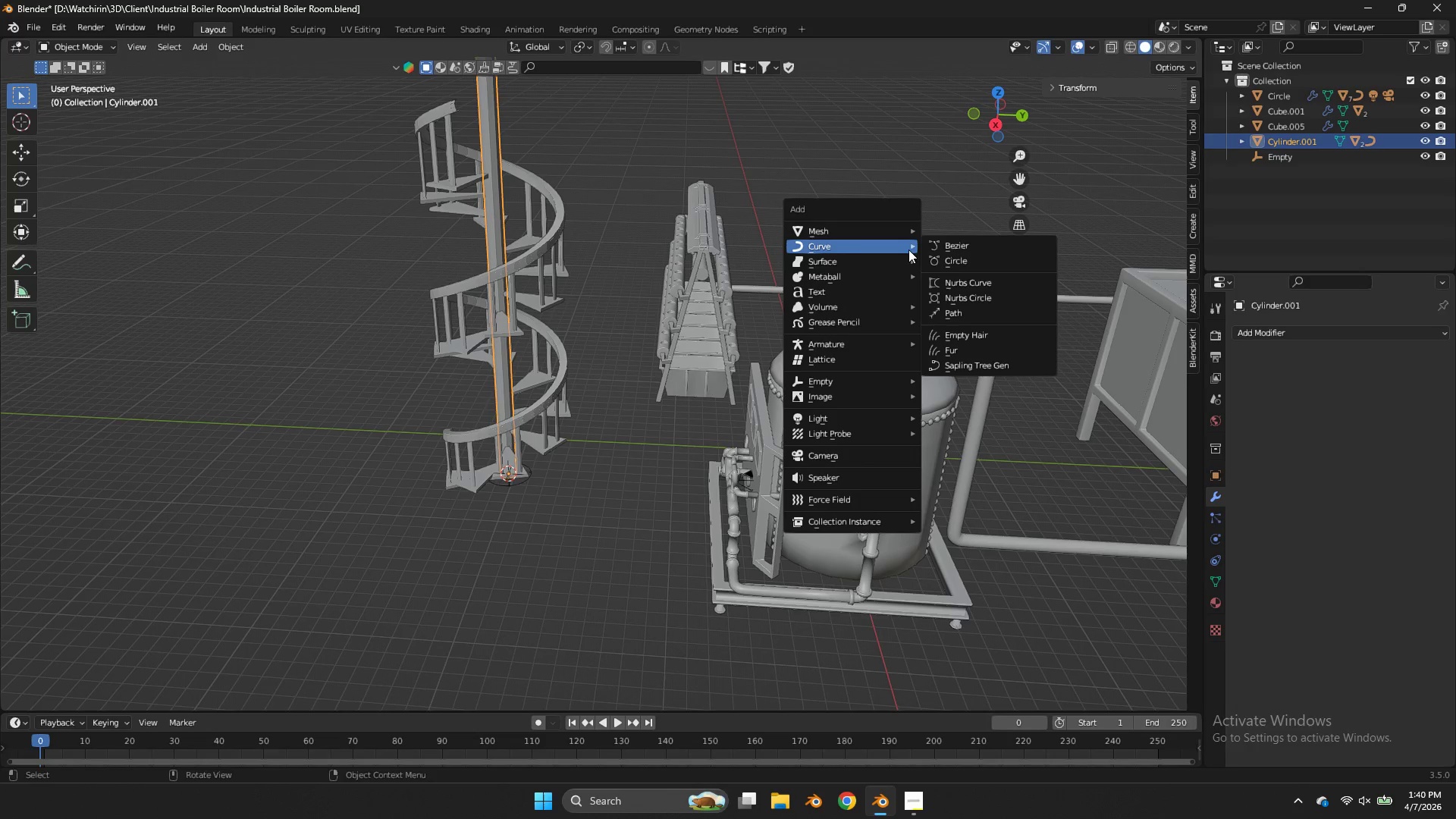 
left_click_drag(start_coordinate=[993, 119], to_coordinate=[797, 635])
 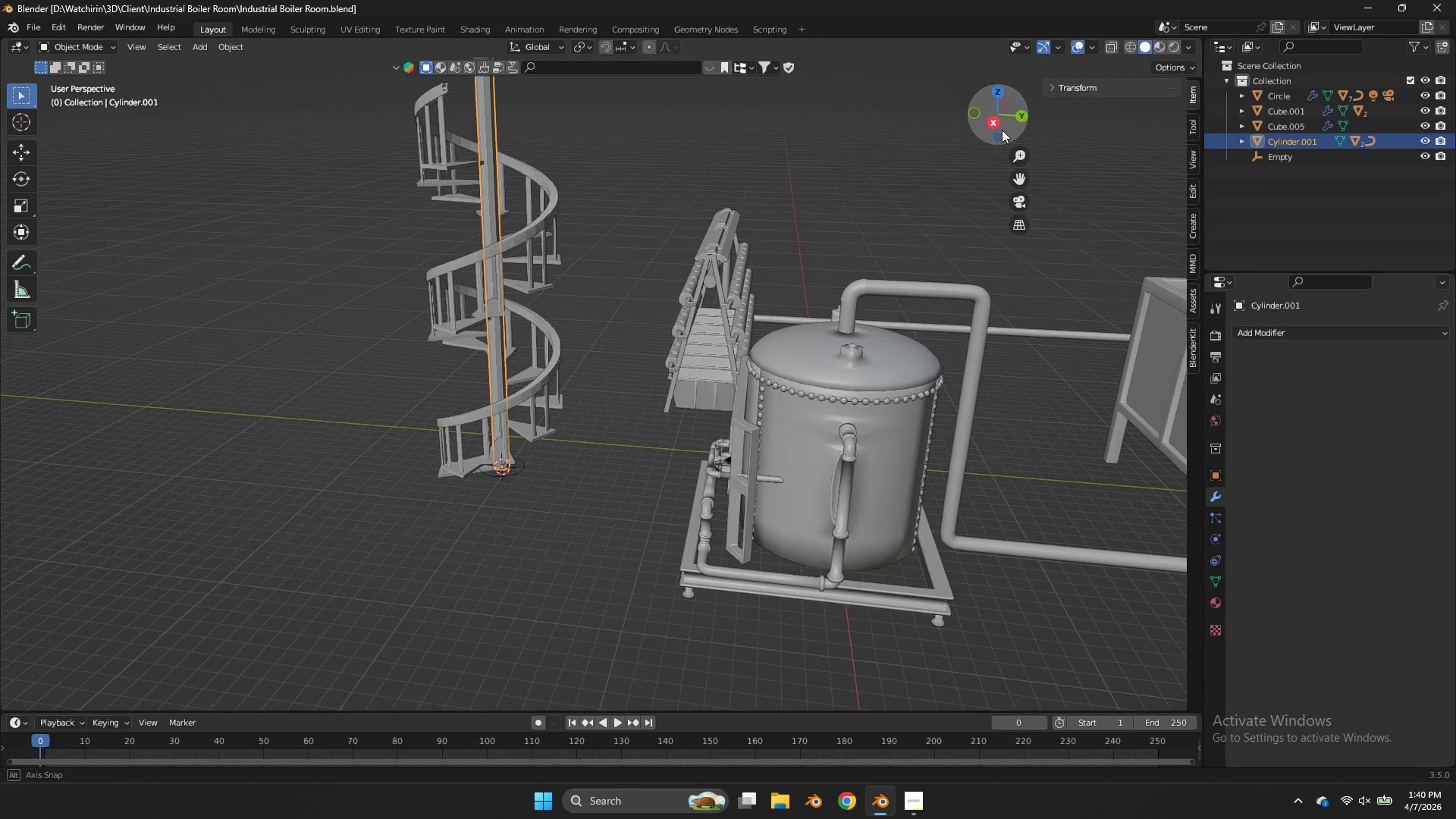 
left_click_drag(start_coordinate=[996, 125], to_coordinate=[1010, 138])
 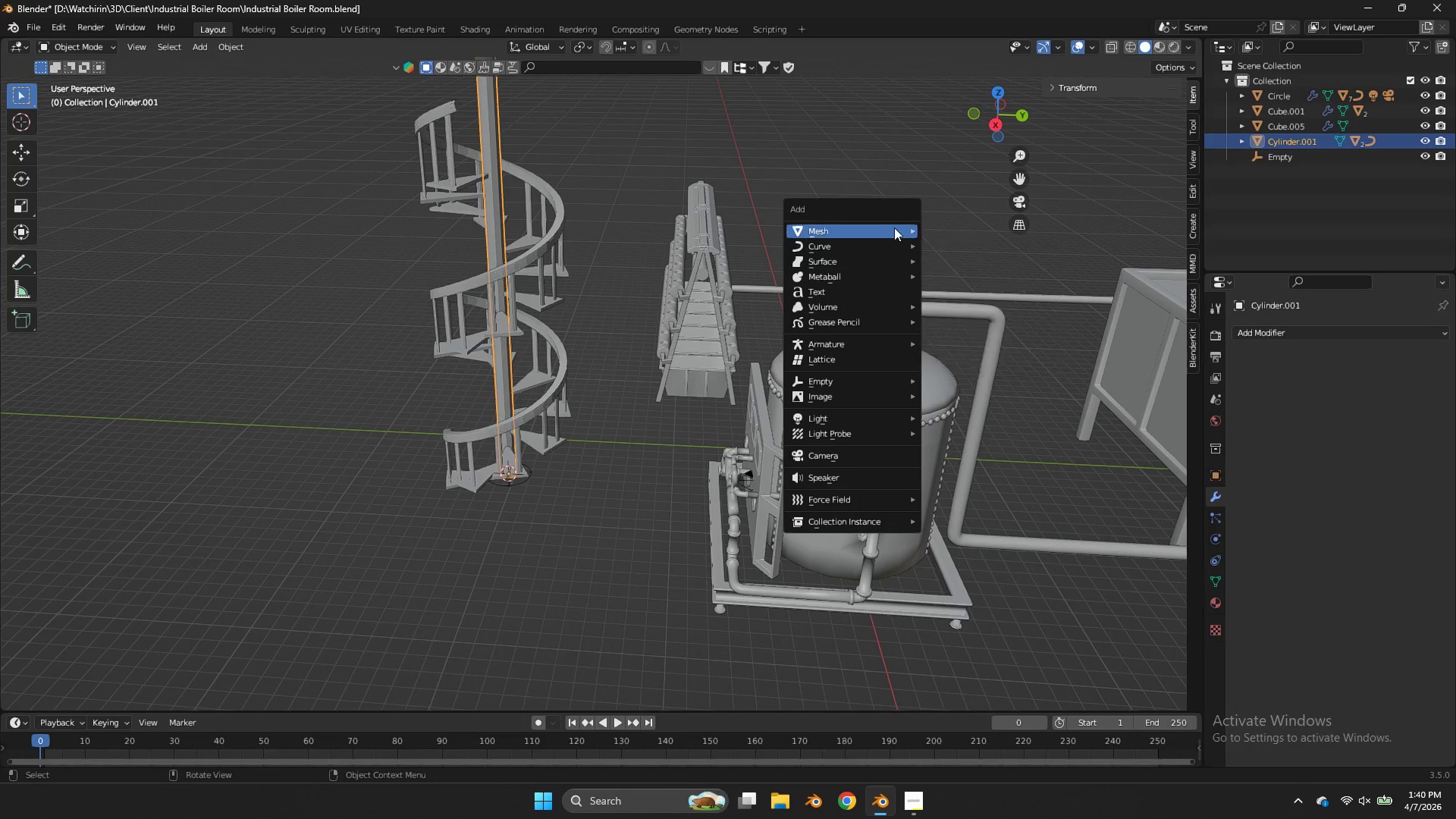 
double_click([945, 245])
 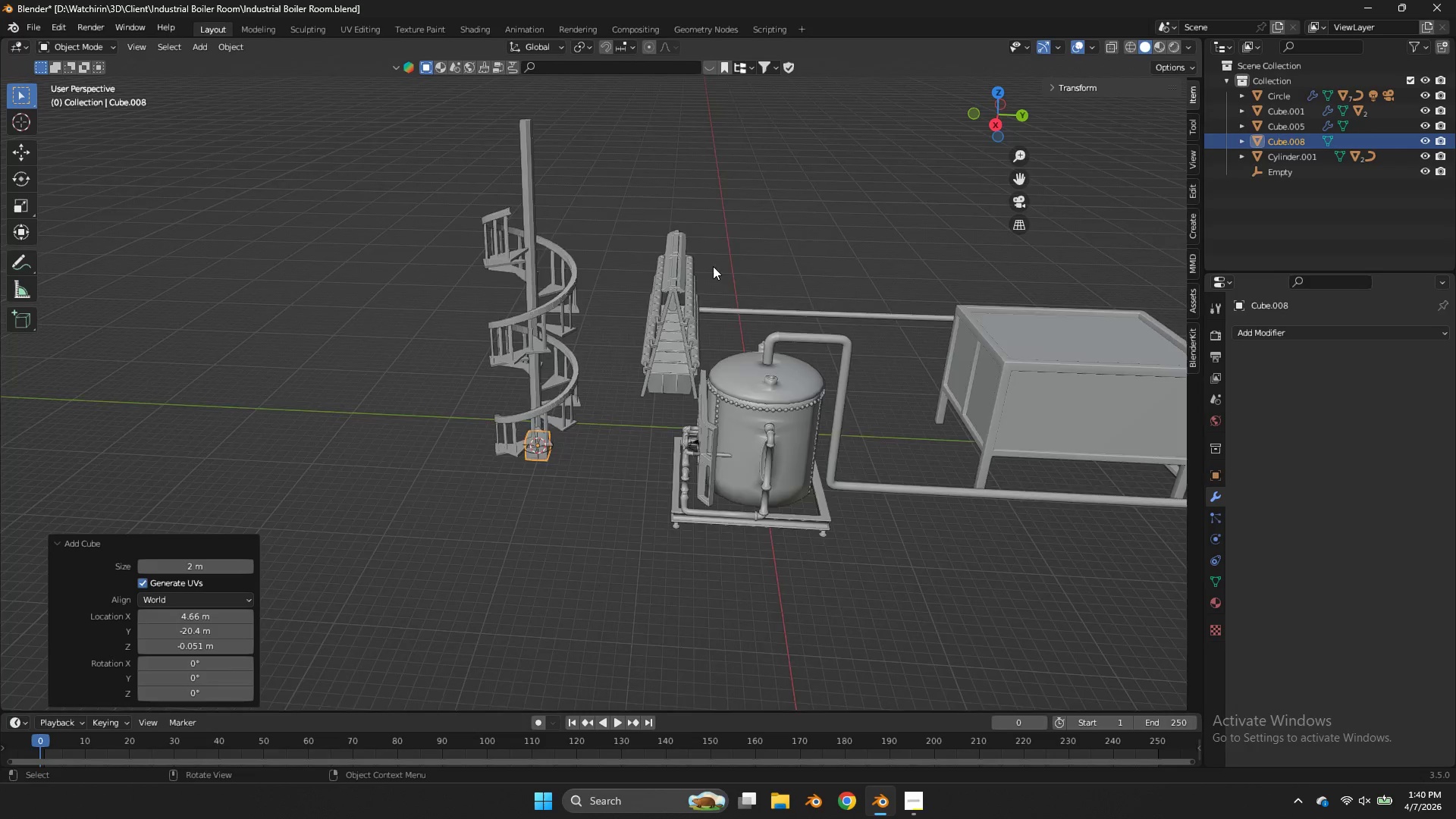 
type(sz)
 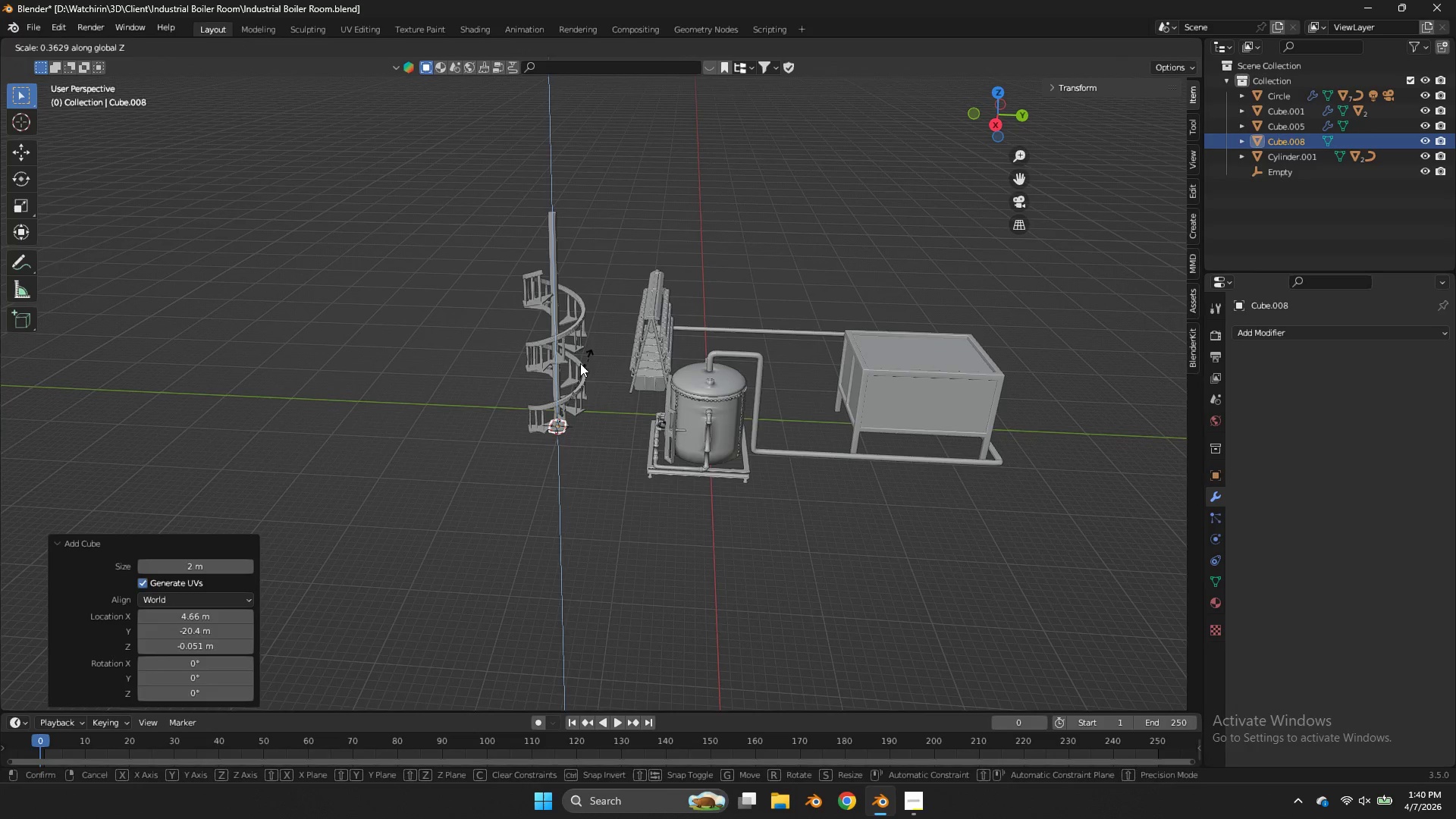 
scroll: coordinate [713, 266], scroll_direction: down, amount: 4.0
 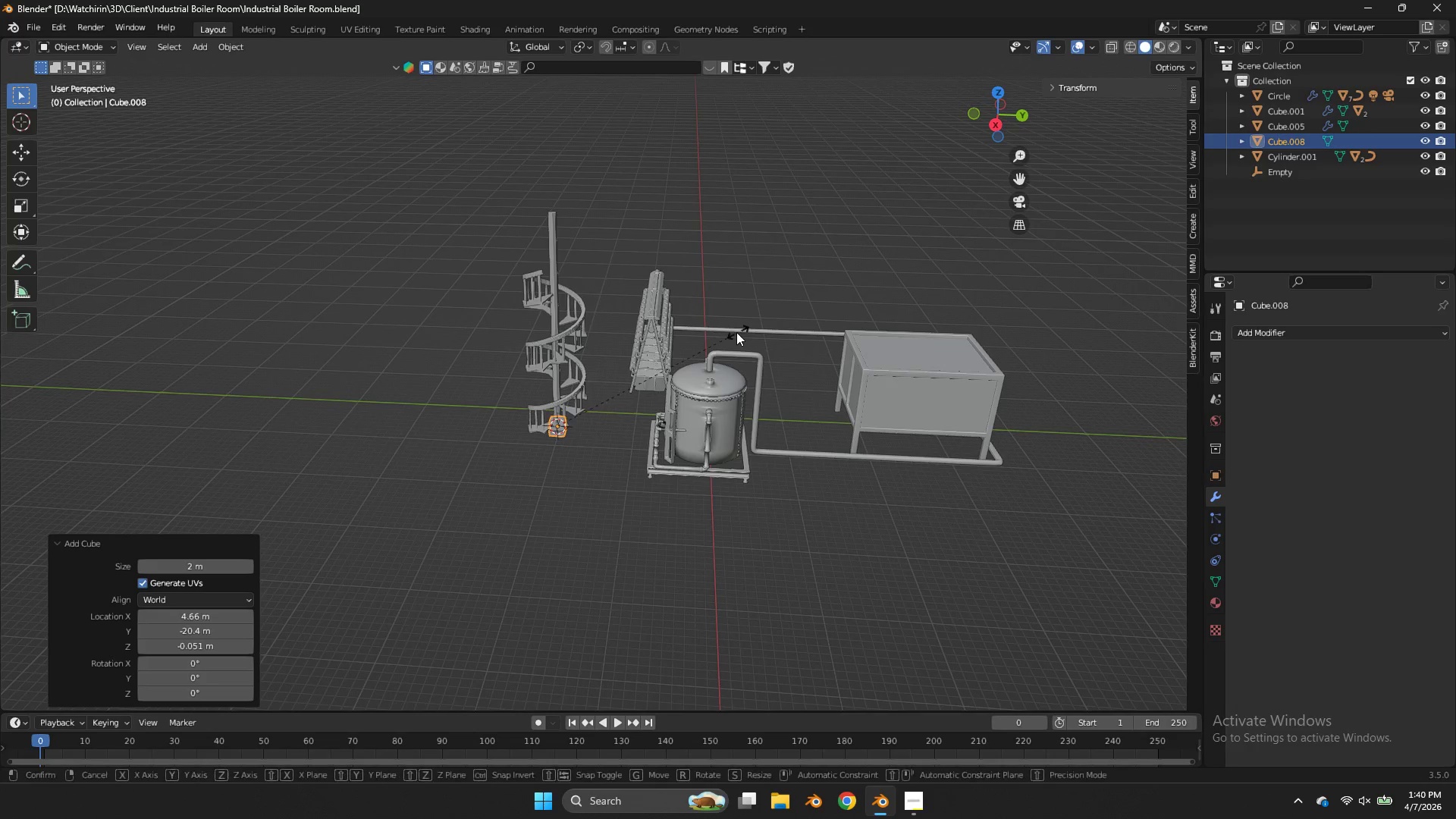 
left_click([578, 366])
 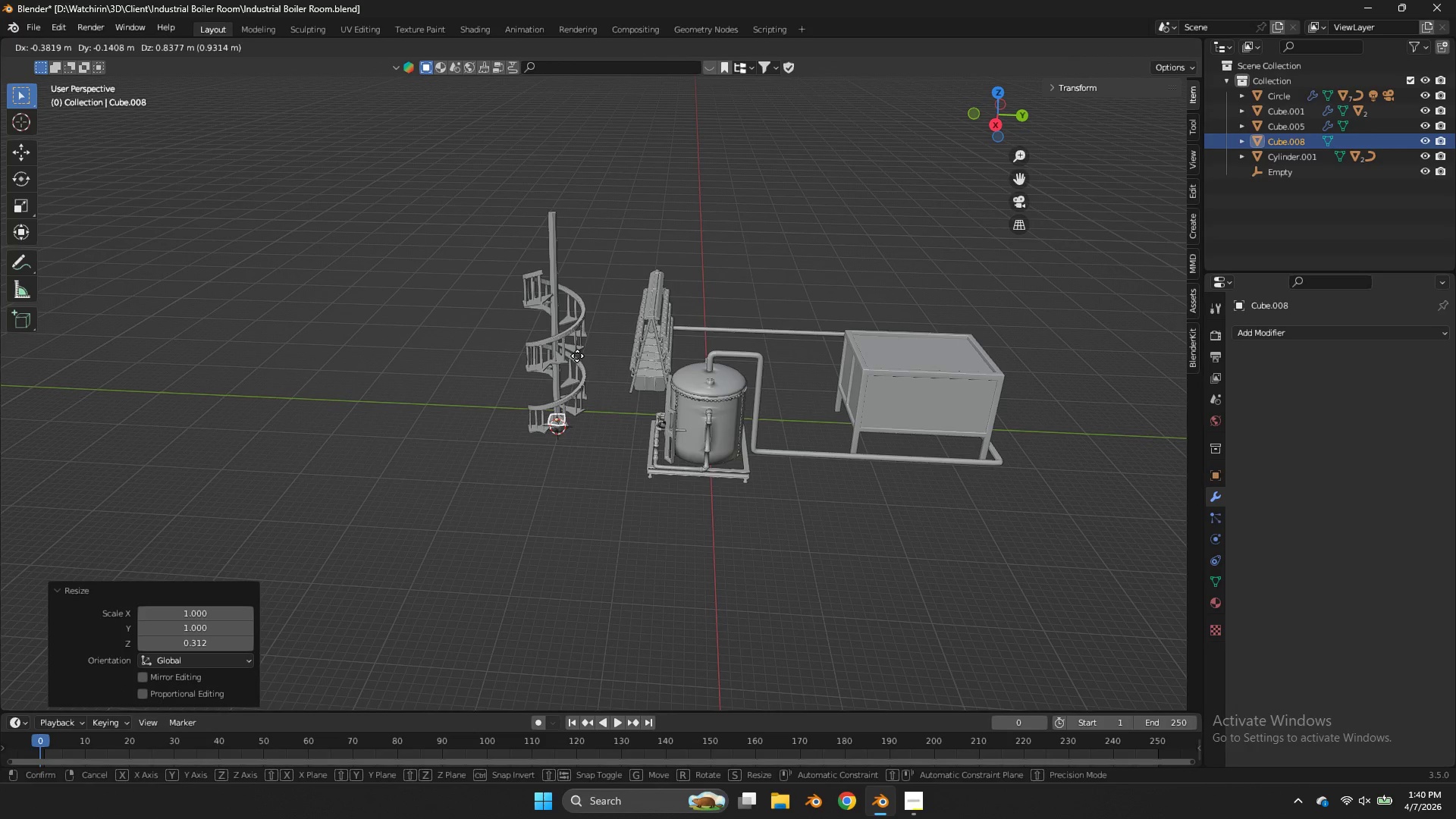 
type(gz)
 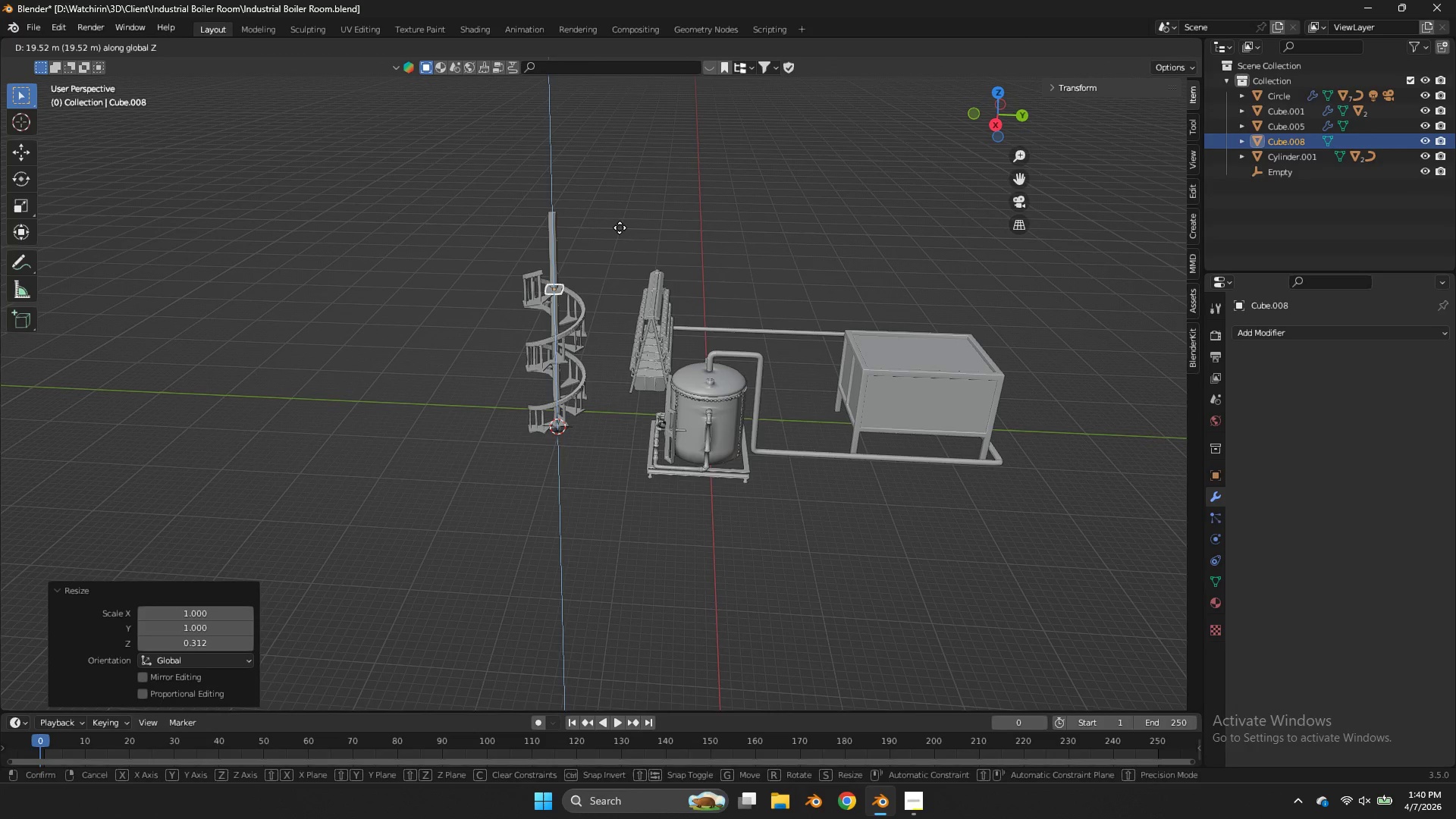 
left_click([620, 228])
 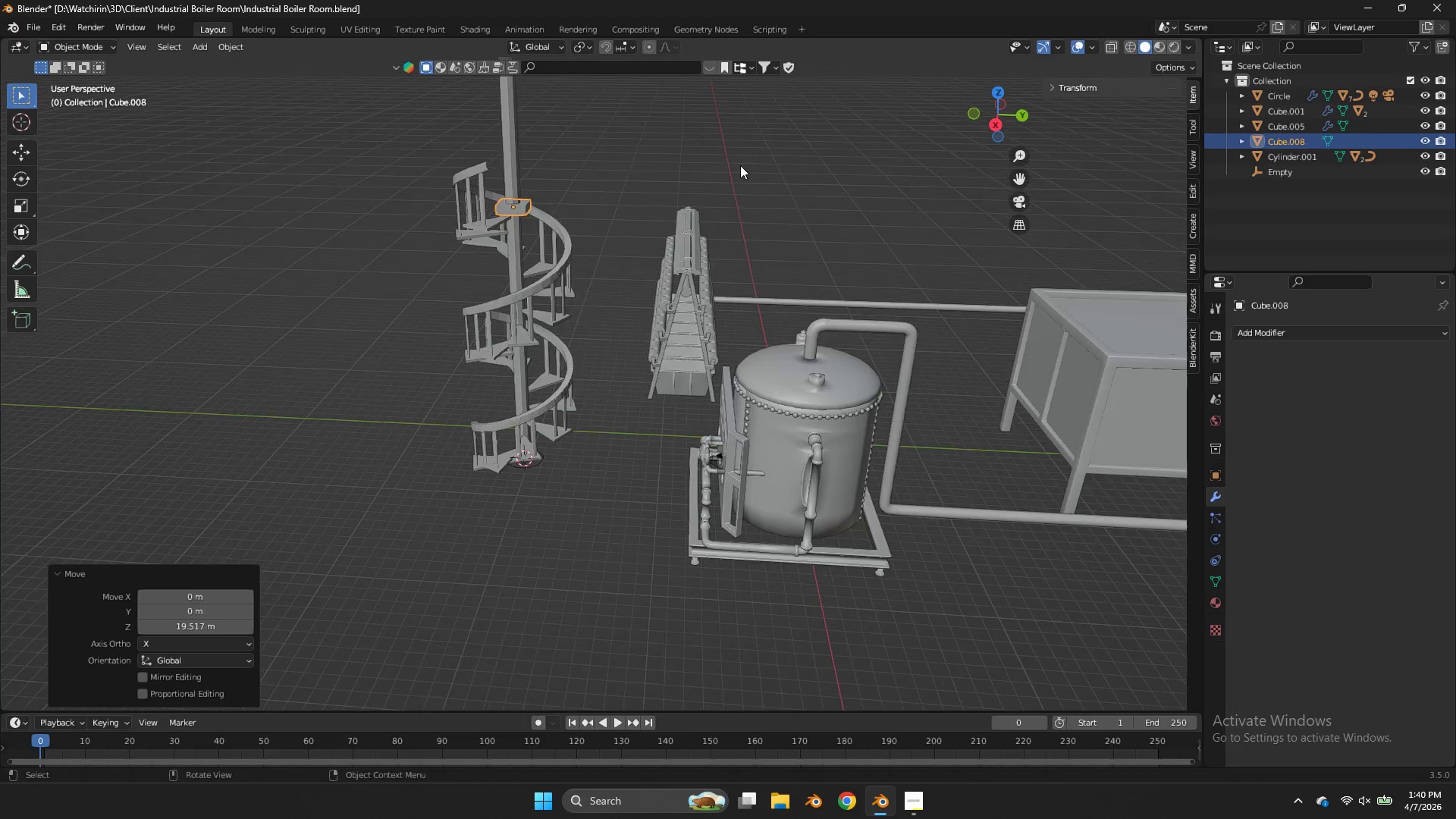 
scroll: coordinate [649, 209], scroll_direction: up, amount: 3.0
 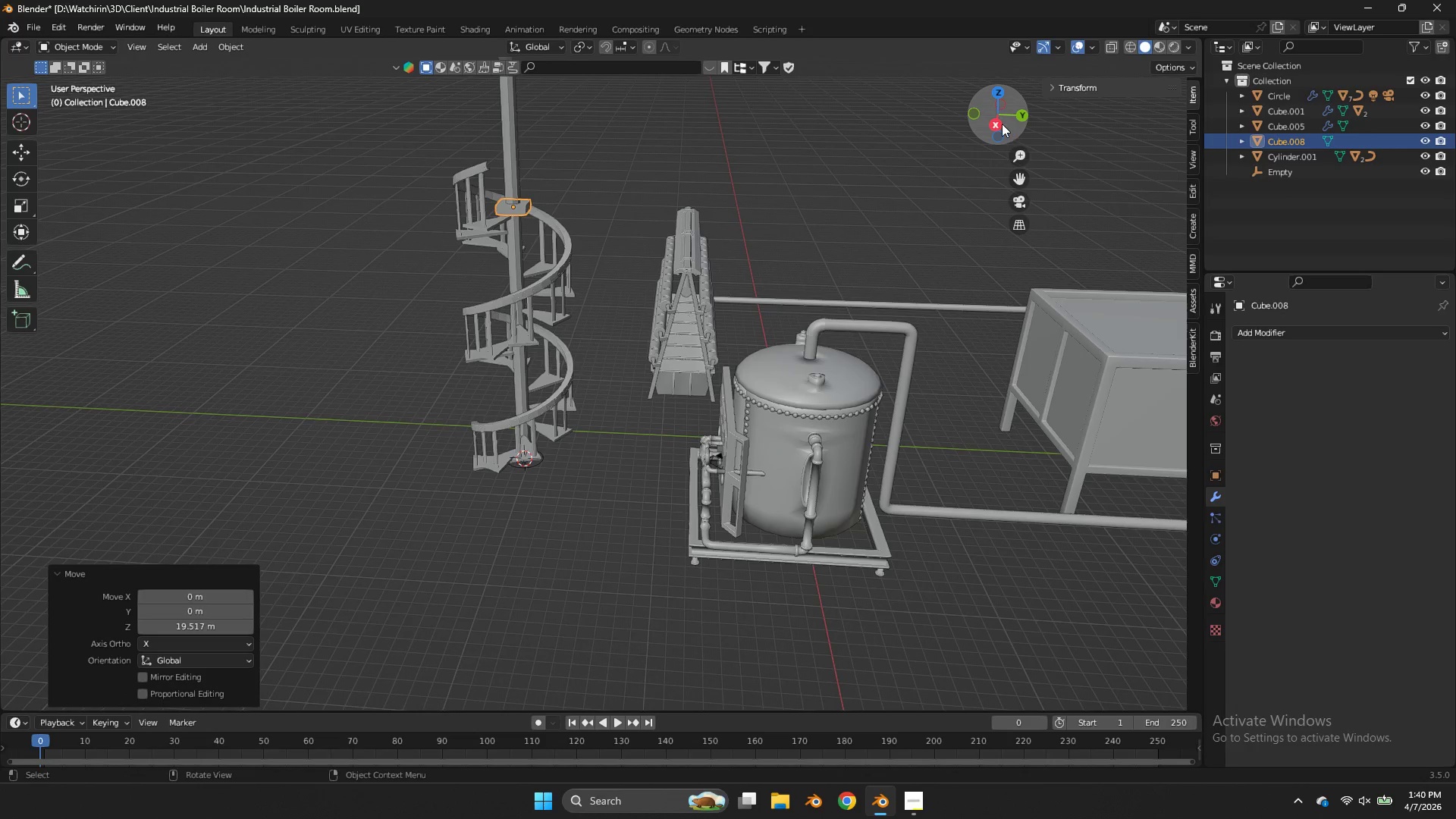 
left_click([1002, 124])
 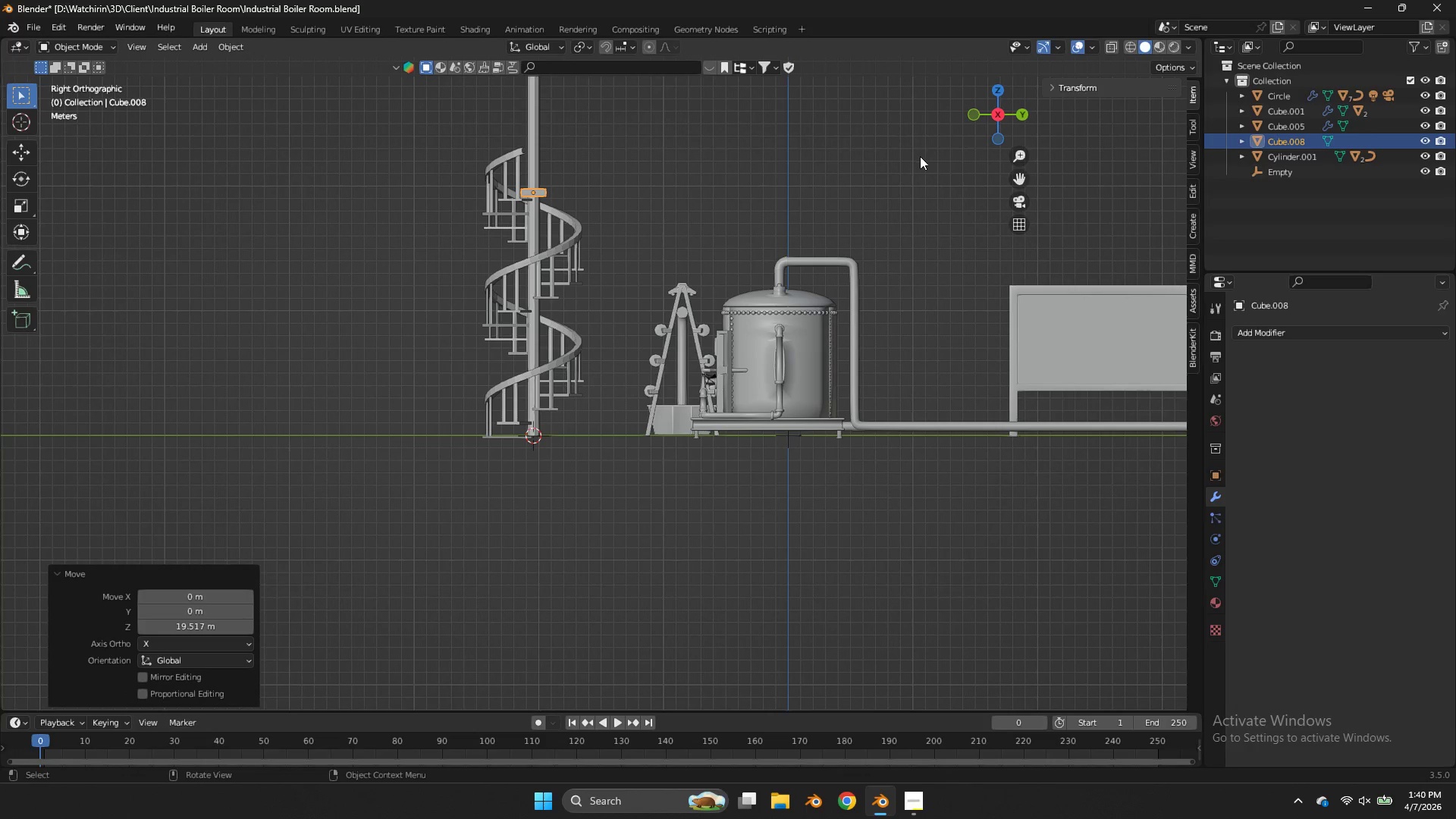 
type(gz)
 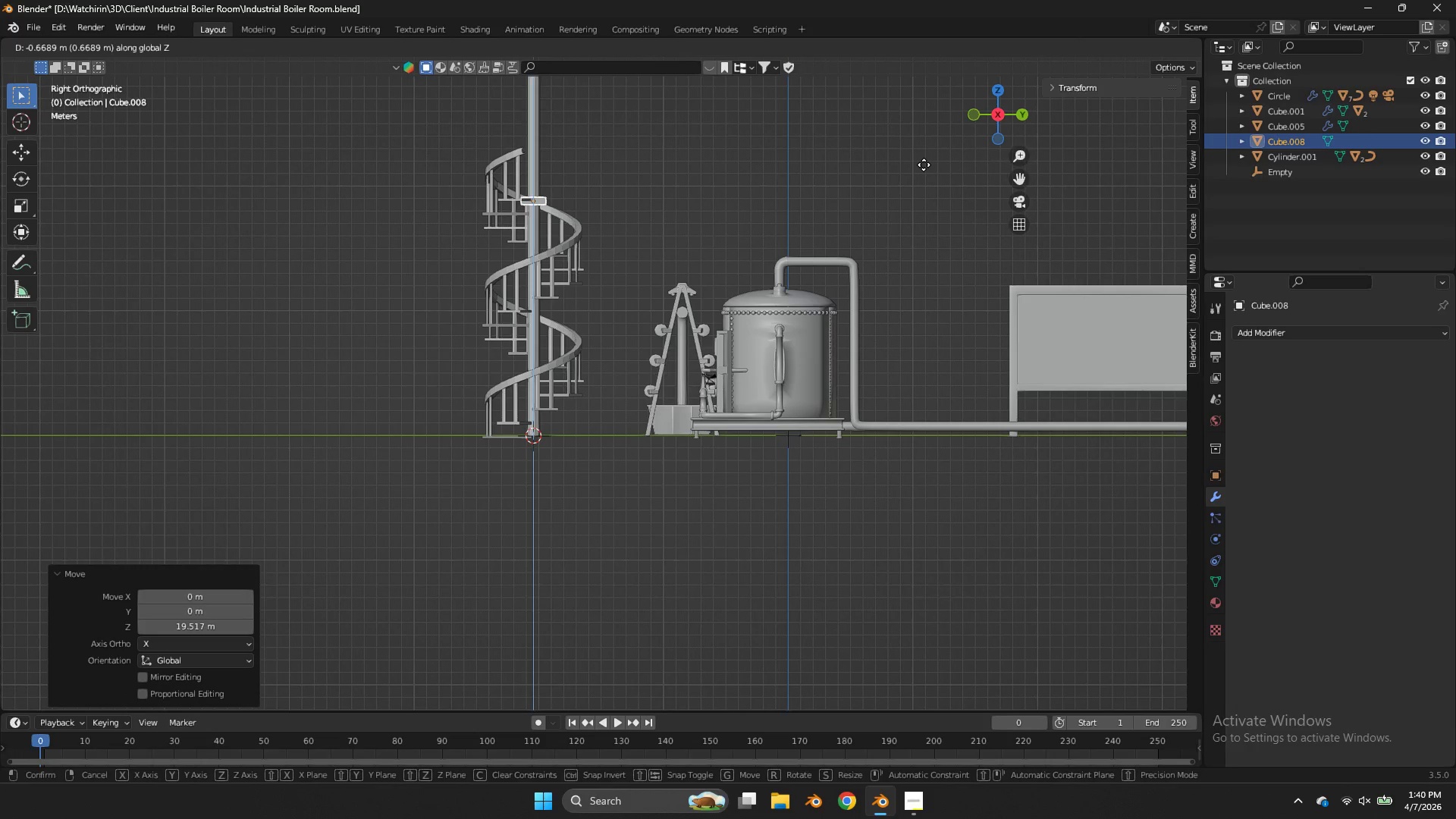 
left_click([924, 165])
 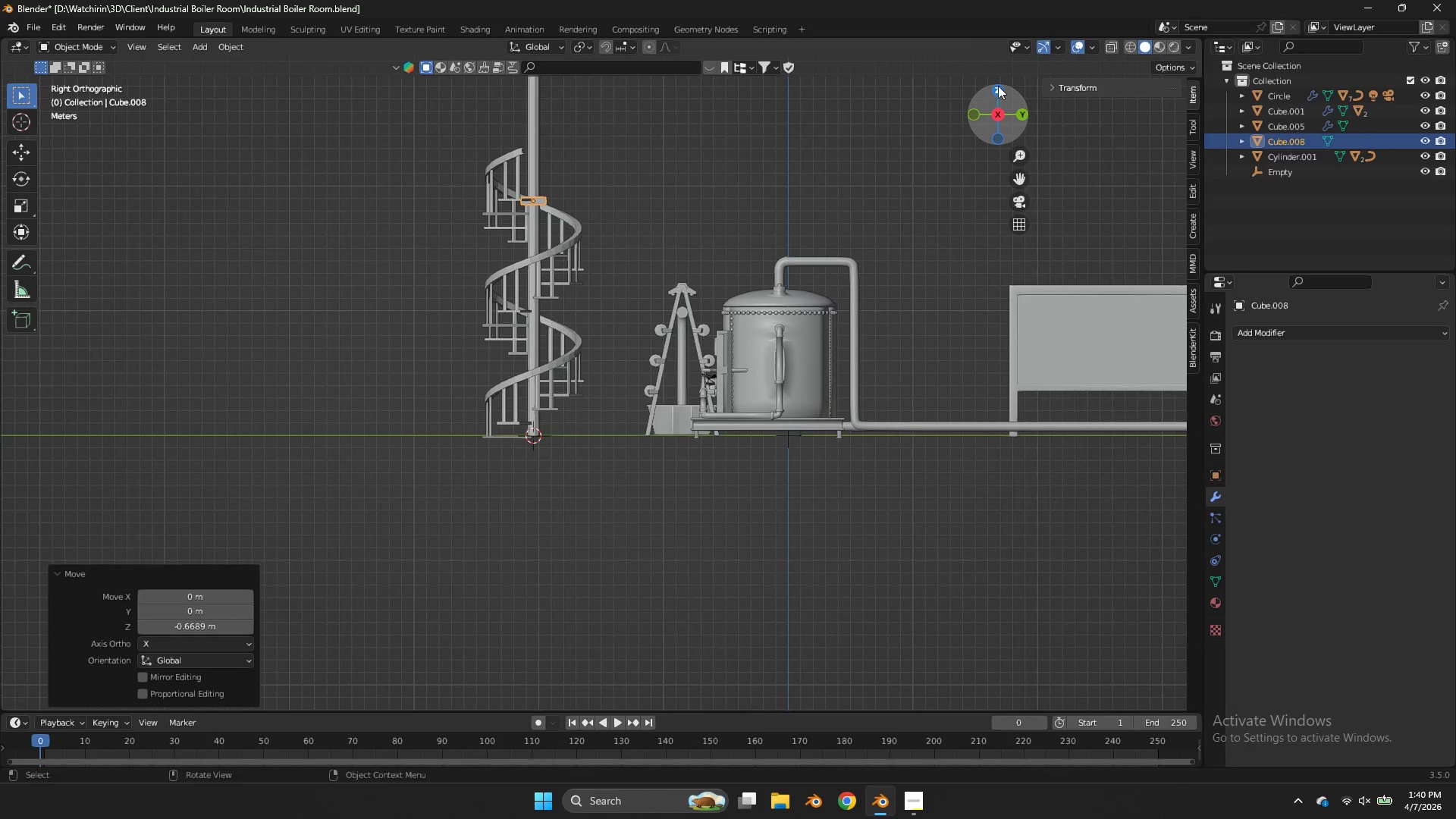 
left_click([996, 85])
 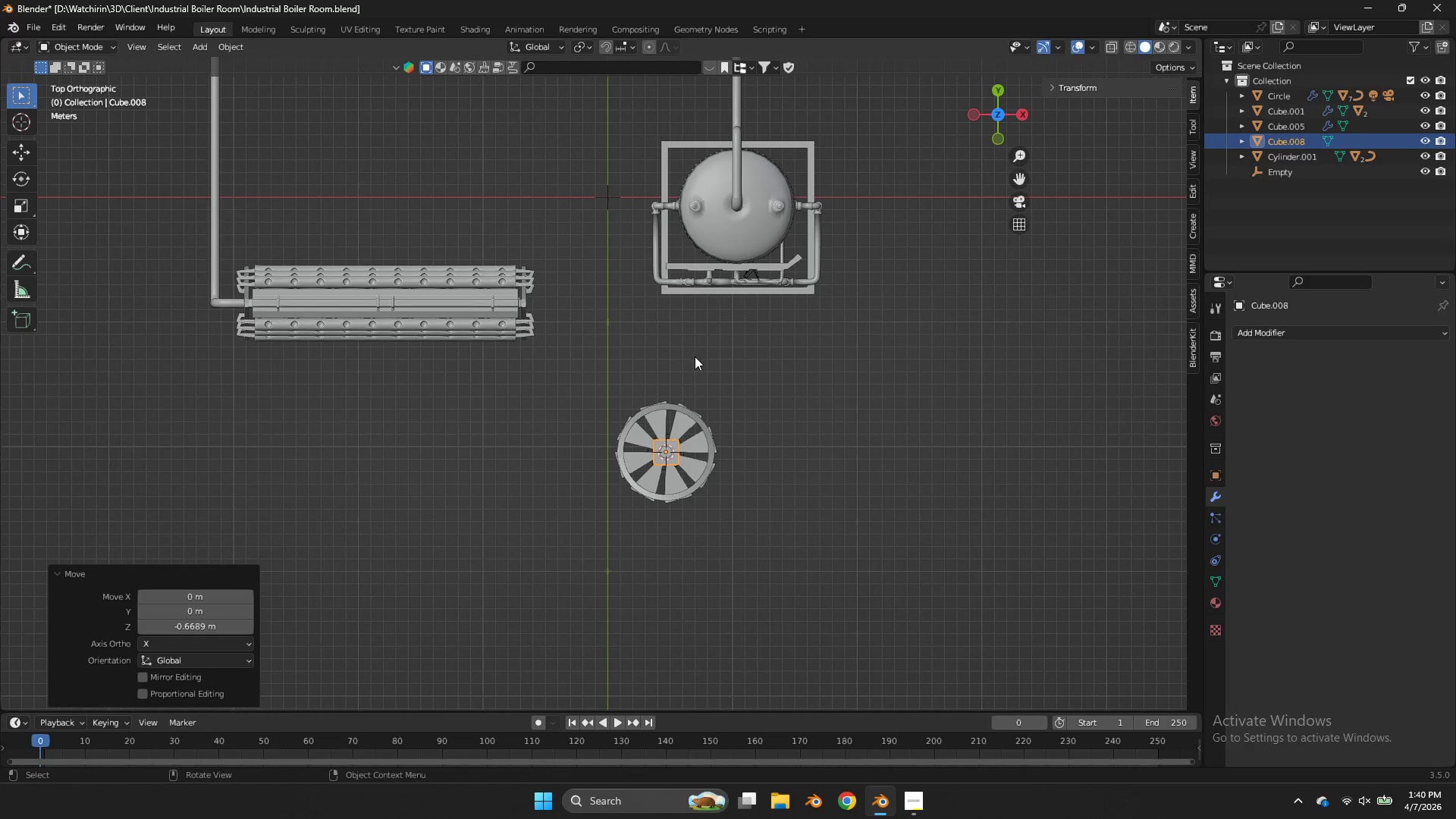 
type(szzgy)
 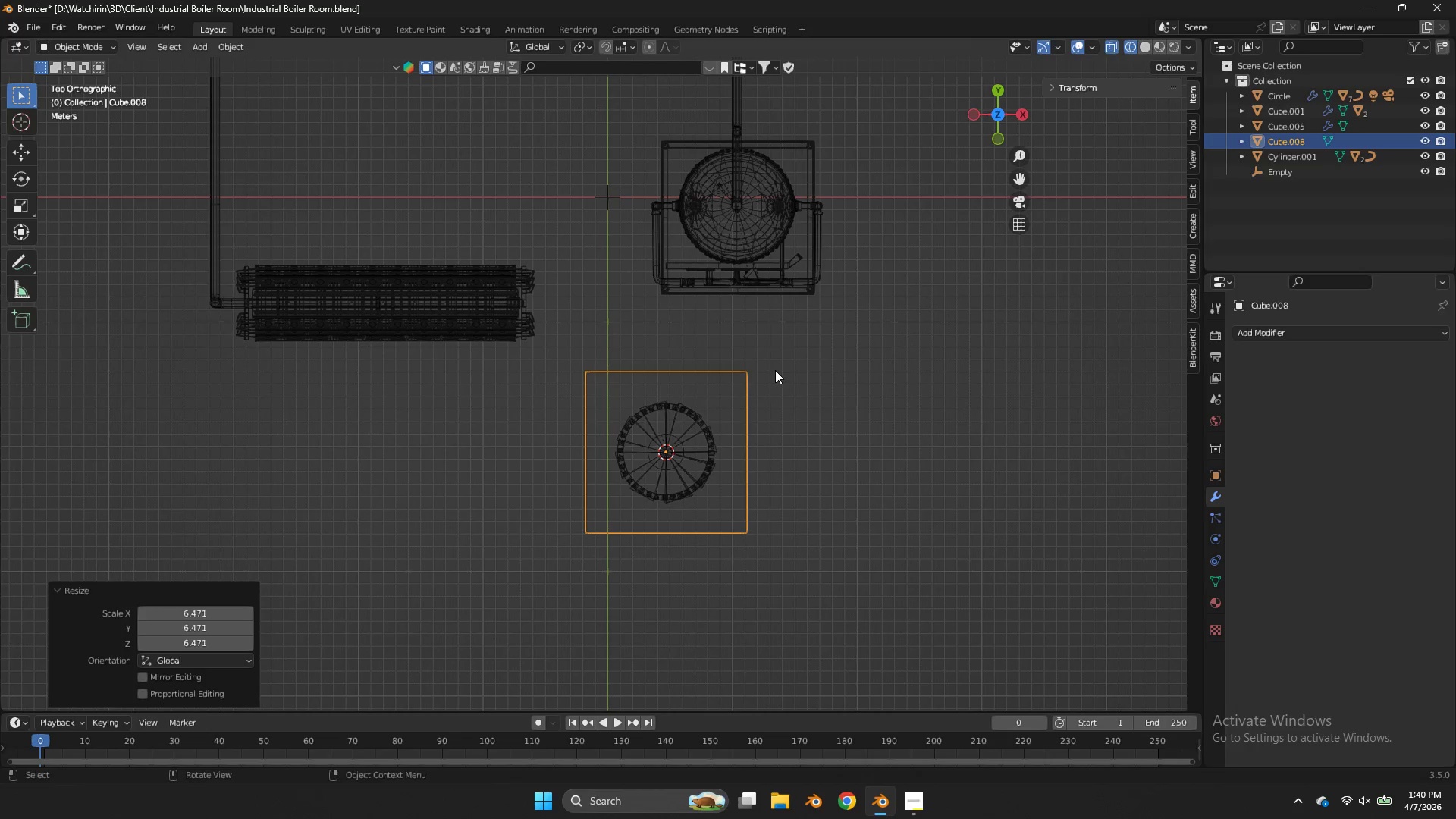 
key(Tab)
 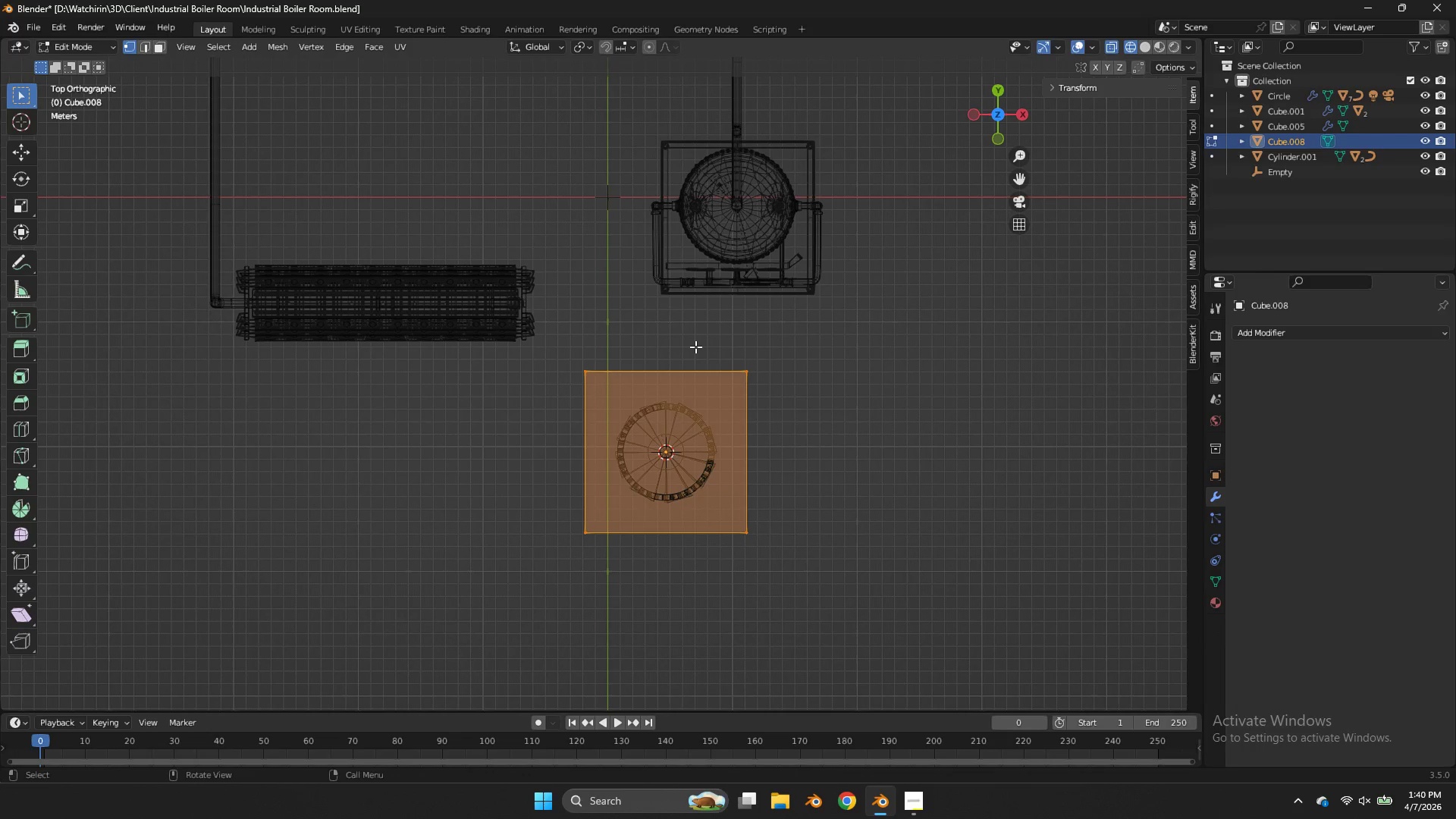 
left_click_drag(start_coordinate=[650, 306], to_coordinate=[447, 594])
 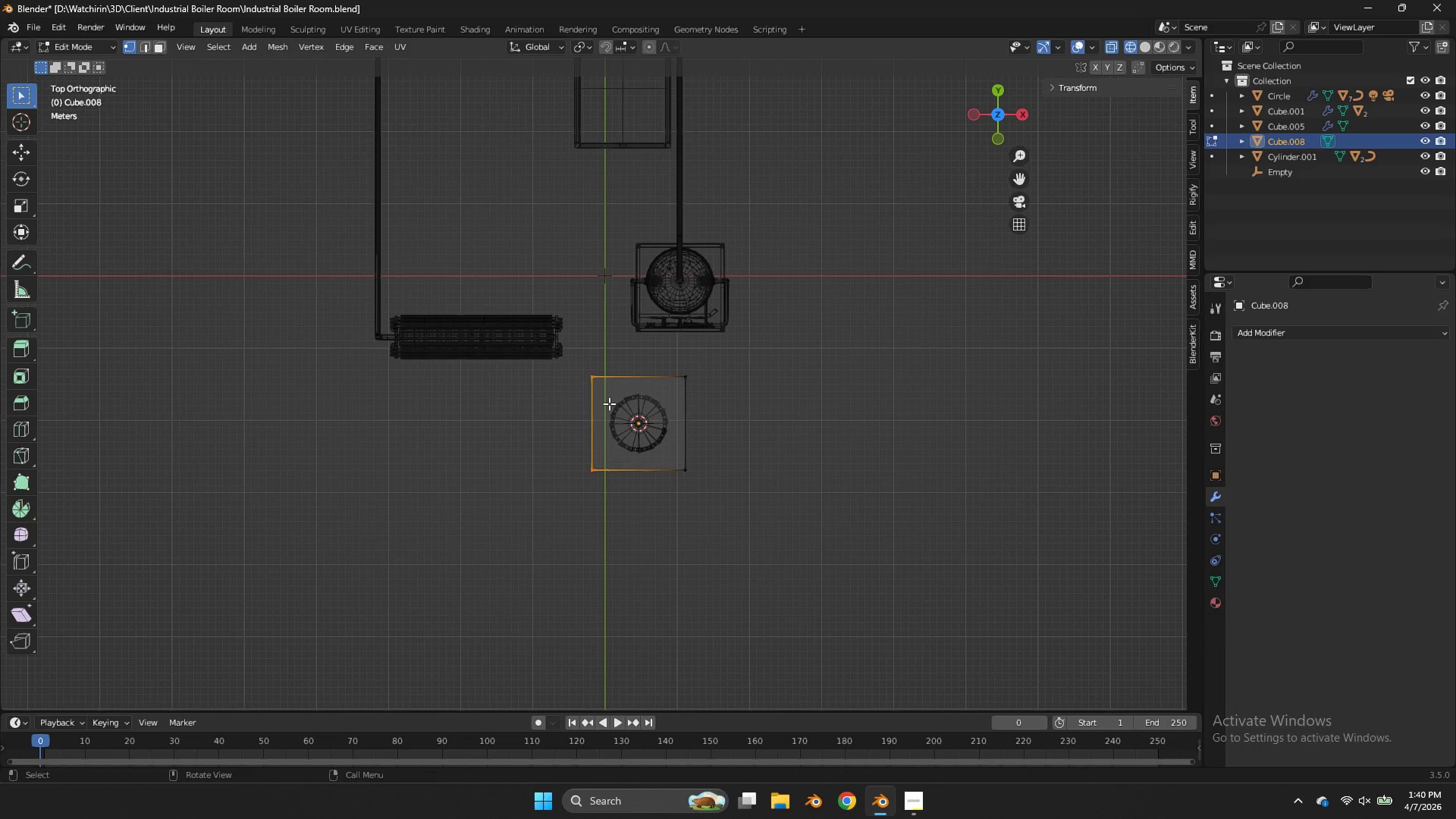 
key(G)
 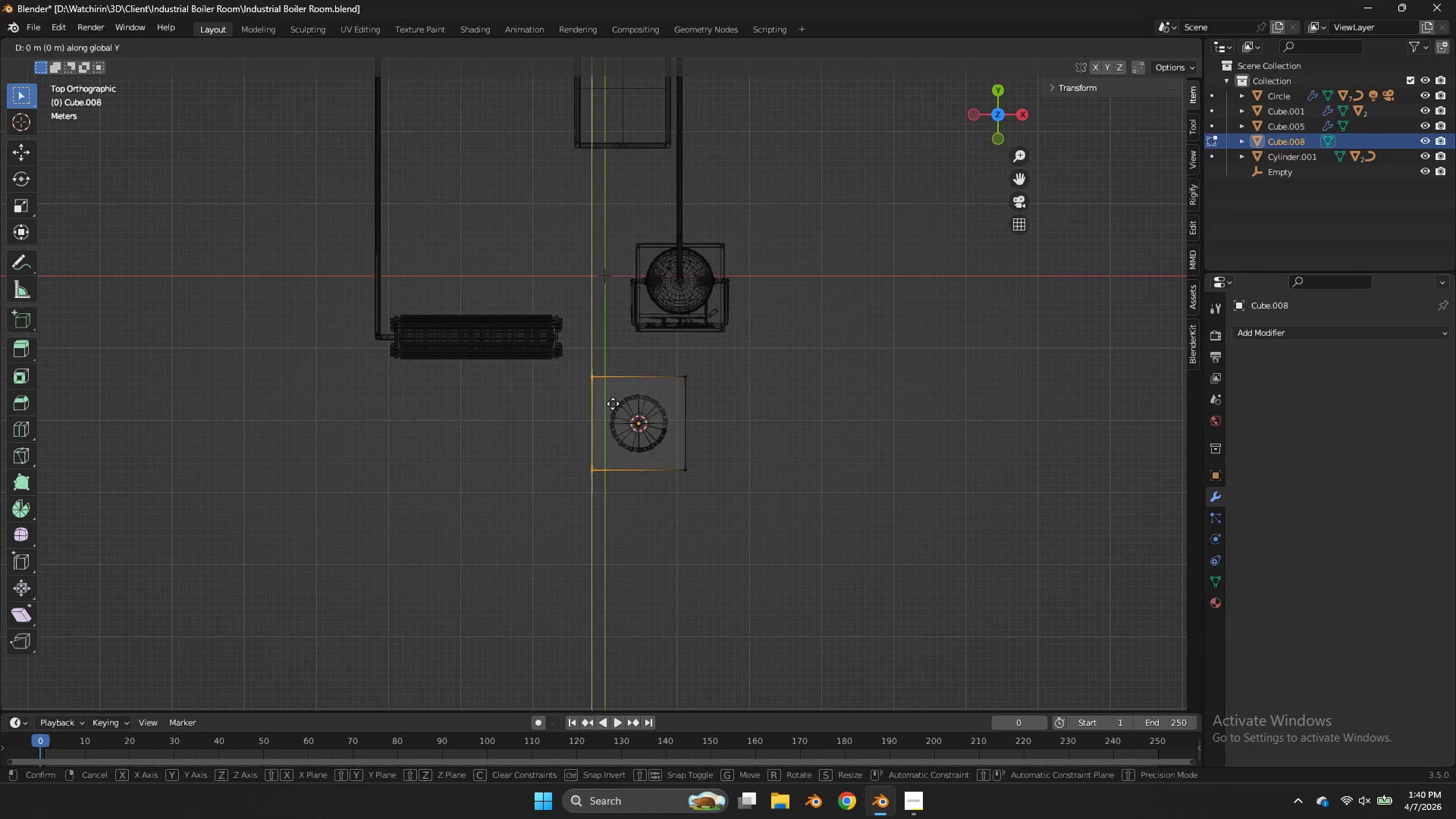 
scroll: coordinate [609, 403], scroll_direction: down, amount: 3.0
 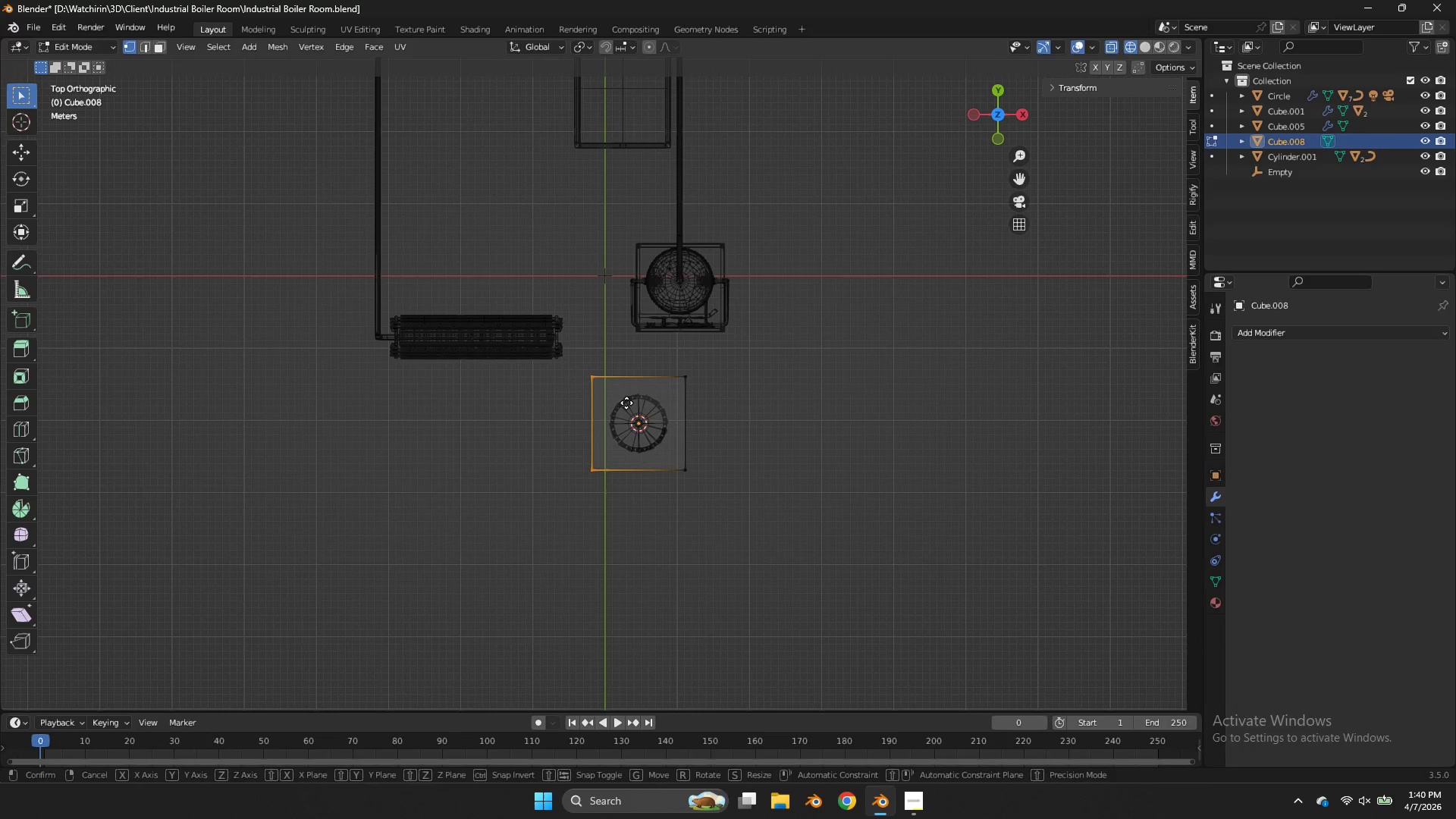 
type(yx)
 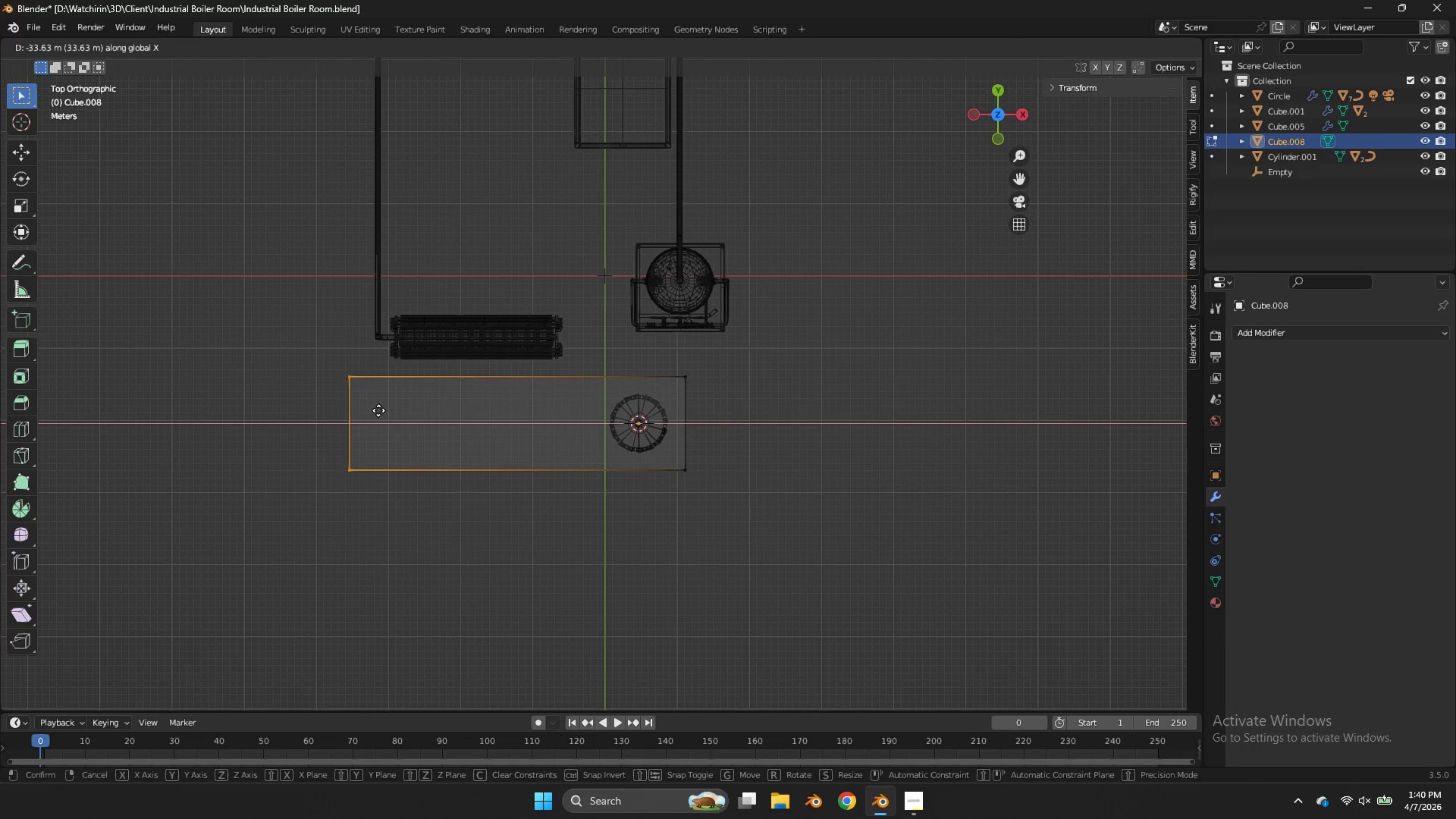 
left_click([377, 410])
 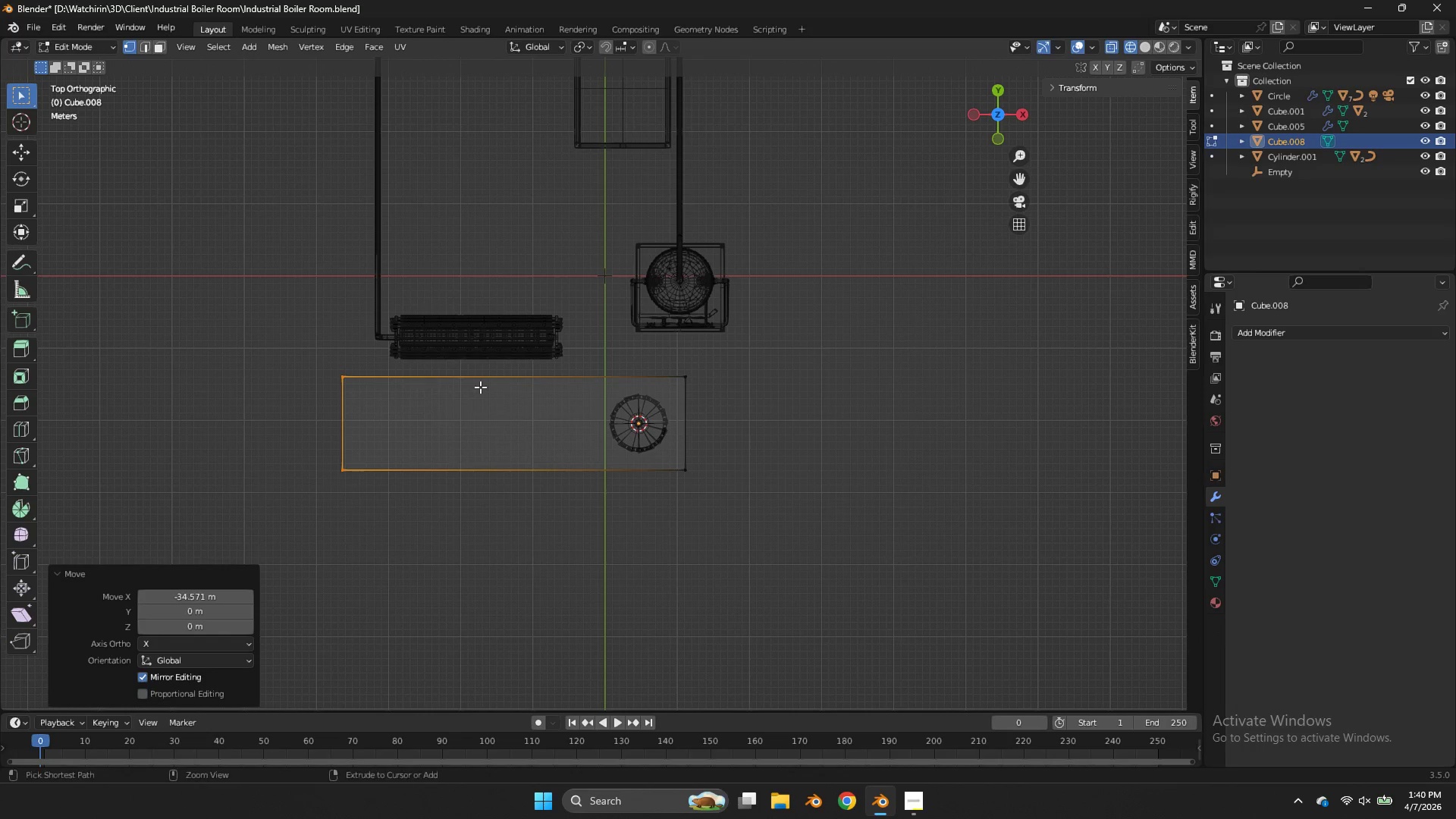 
key(Control+R)
 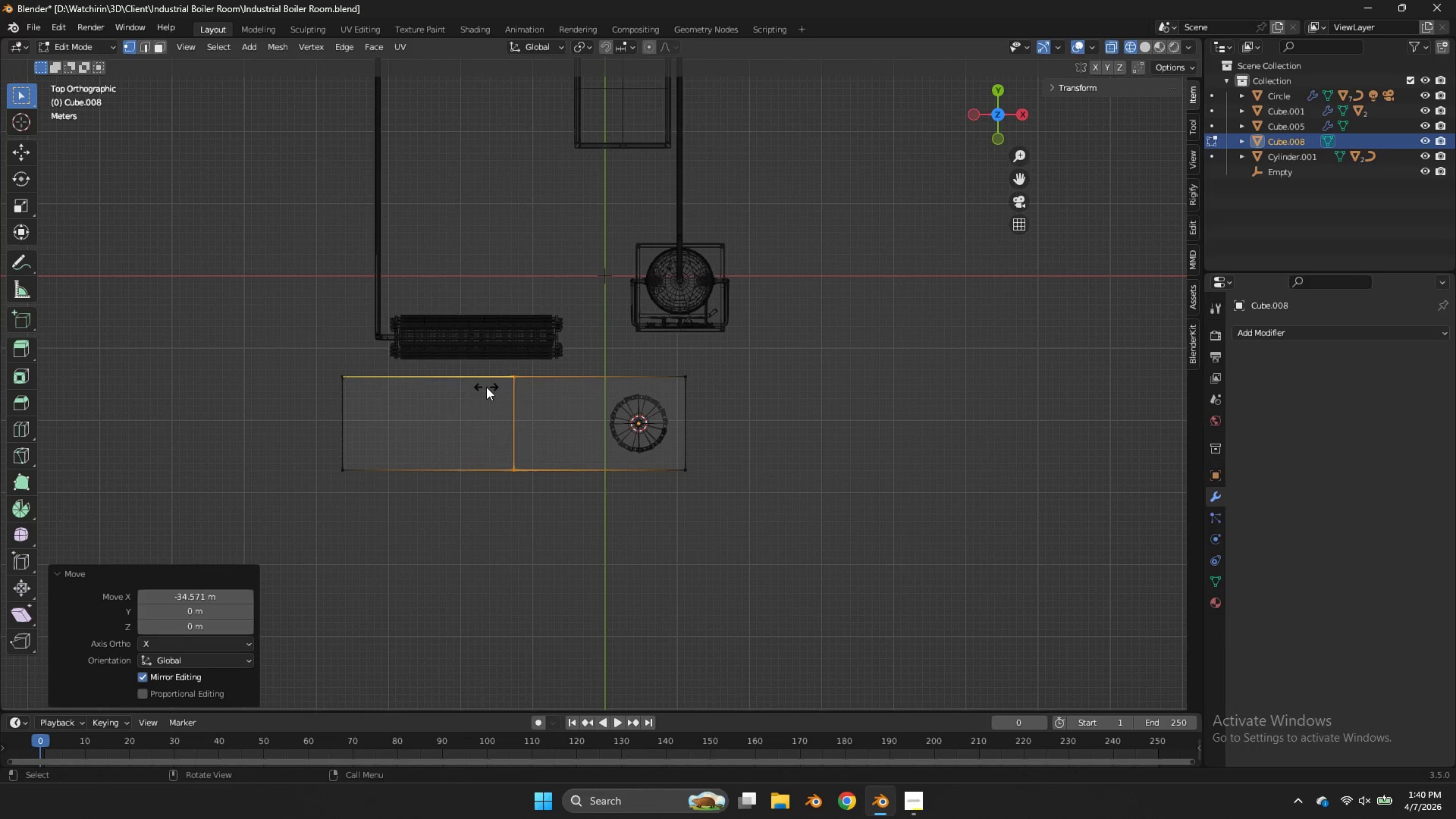 
left_click([486, 387])
 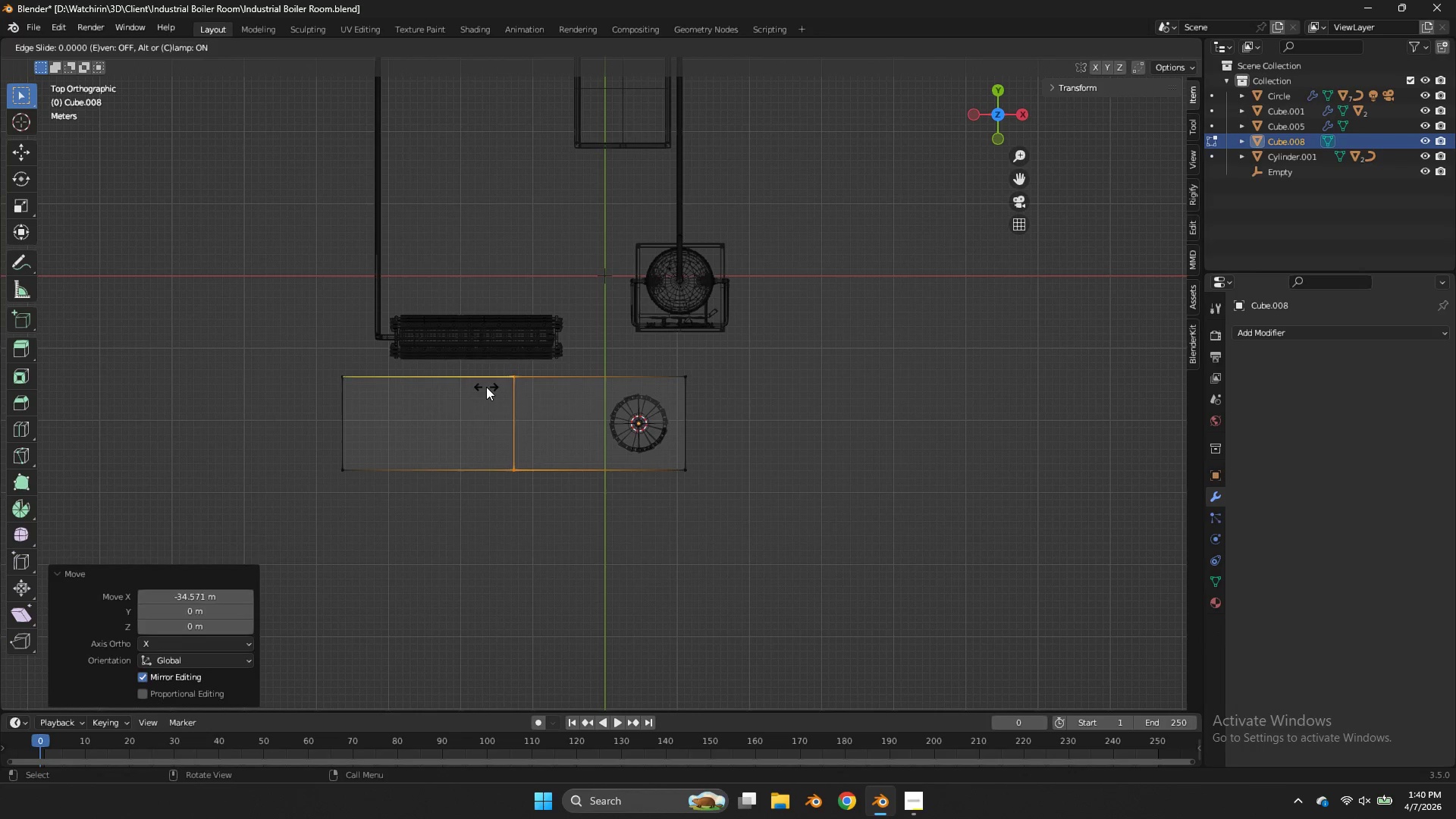 
right_click([486, 387])
 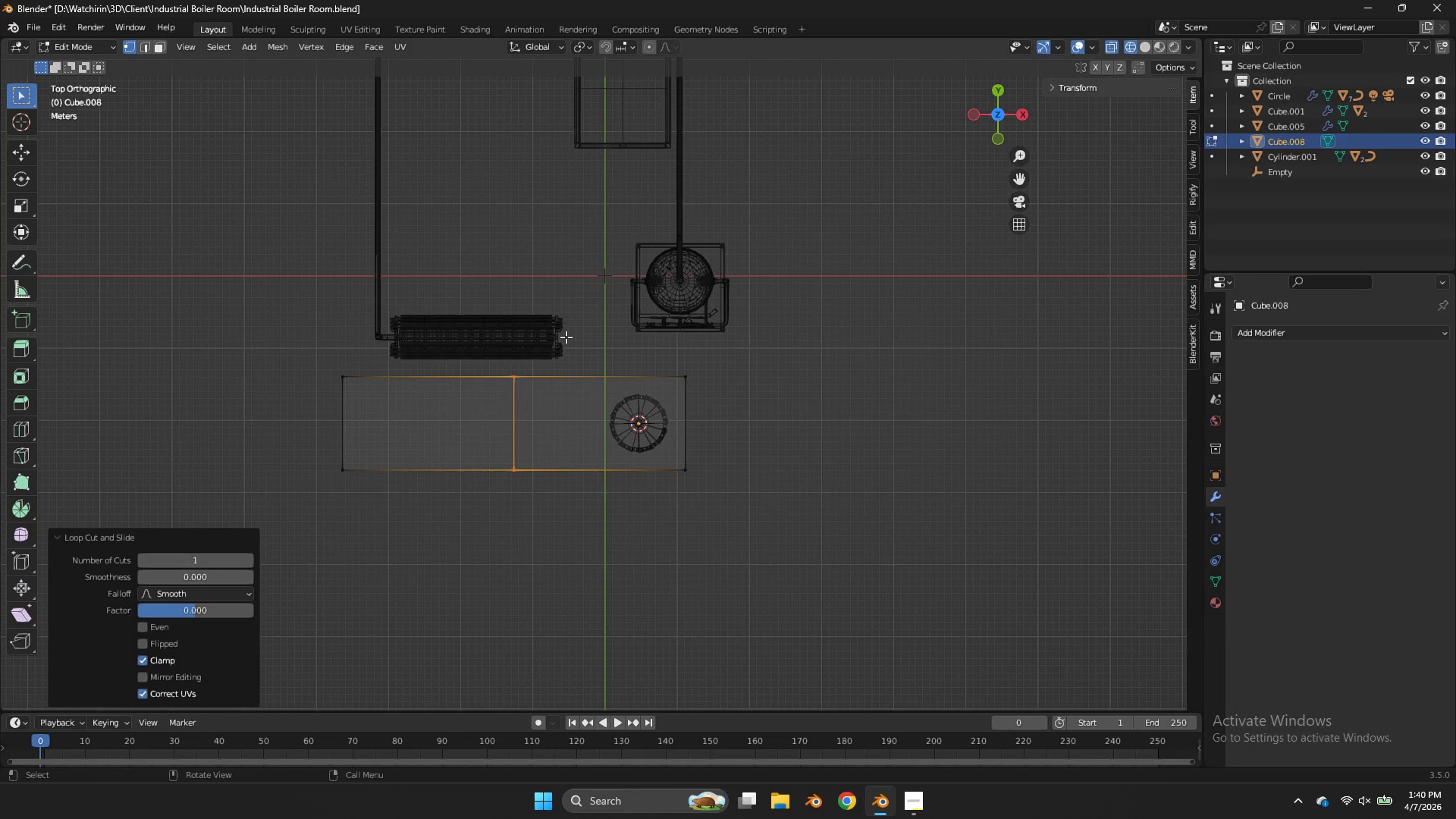 
left_click_drag(start_coordinate=[566, 337], to_coordinate=[288, 417])
 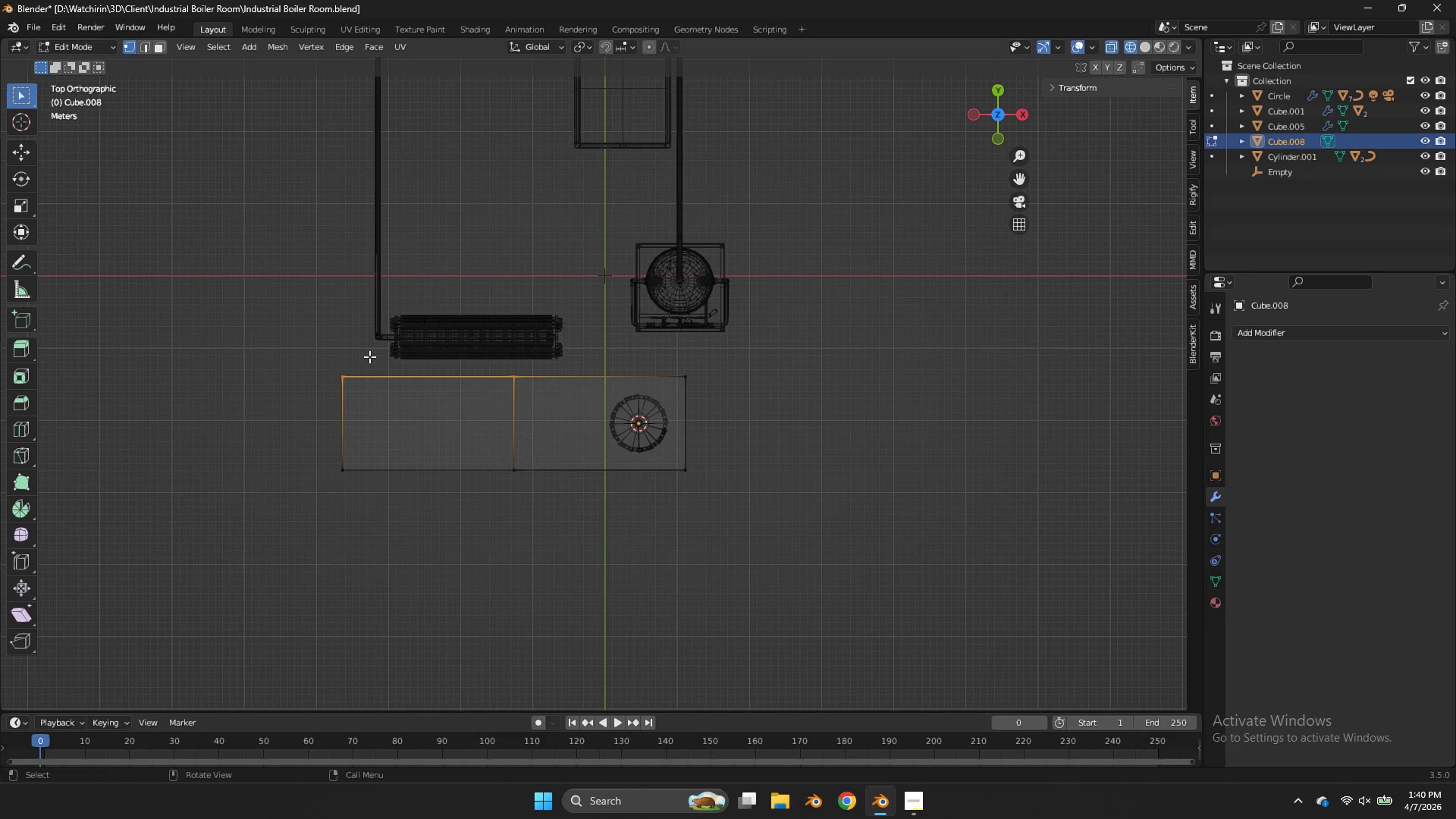 
left_click_drag(start_coordinate=[369, 356], to_coordinate=[323, 561])
 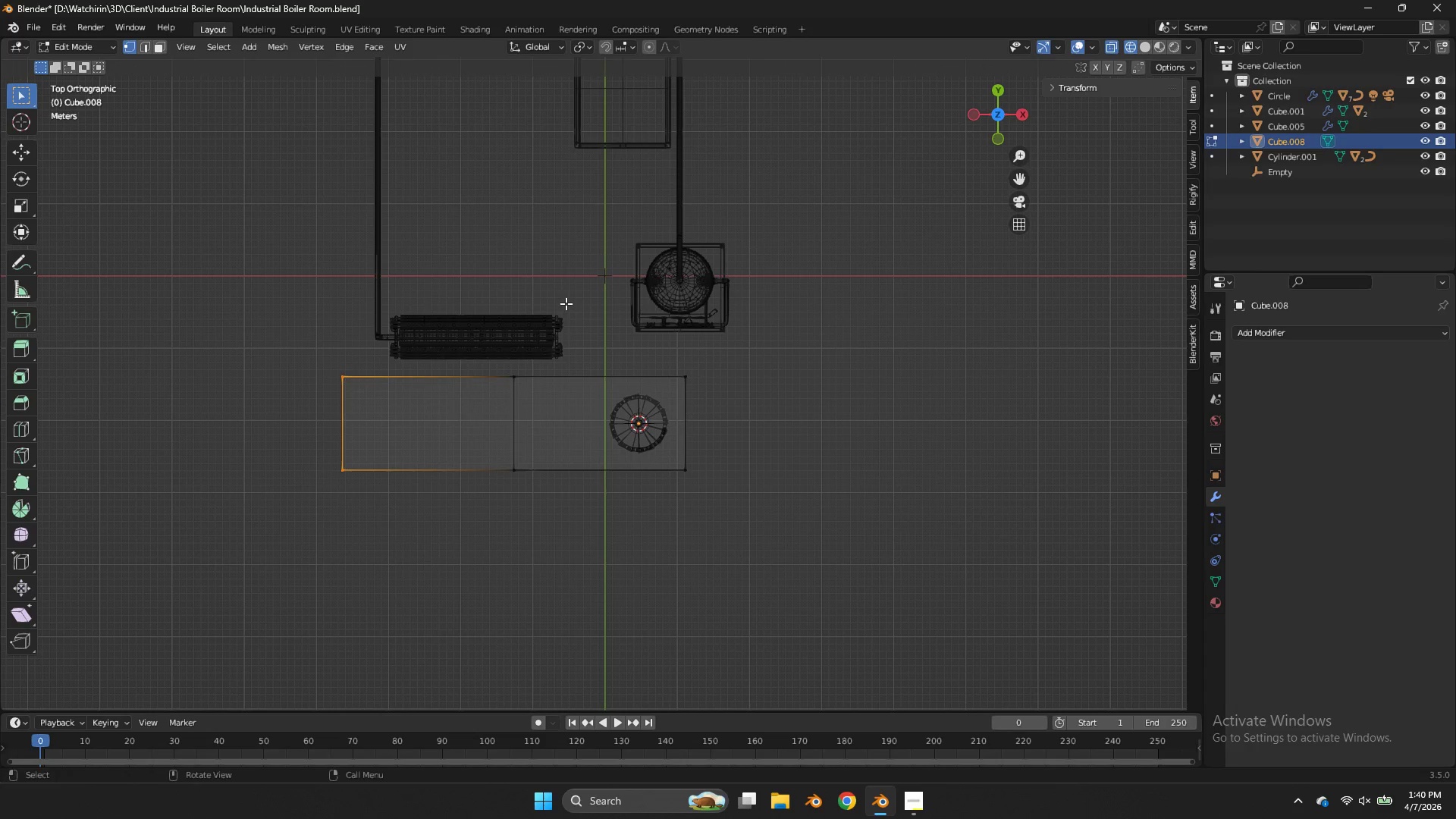 
left_click_drag(start_coordinate=[566, 303], to_coordinate=[263, 422])
 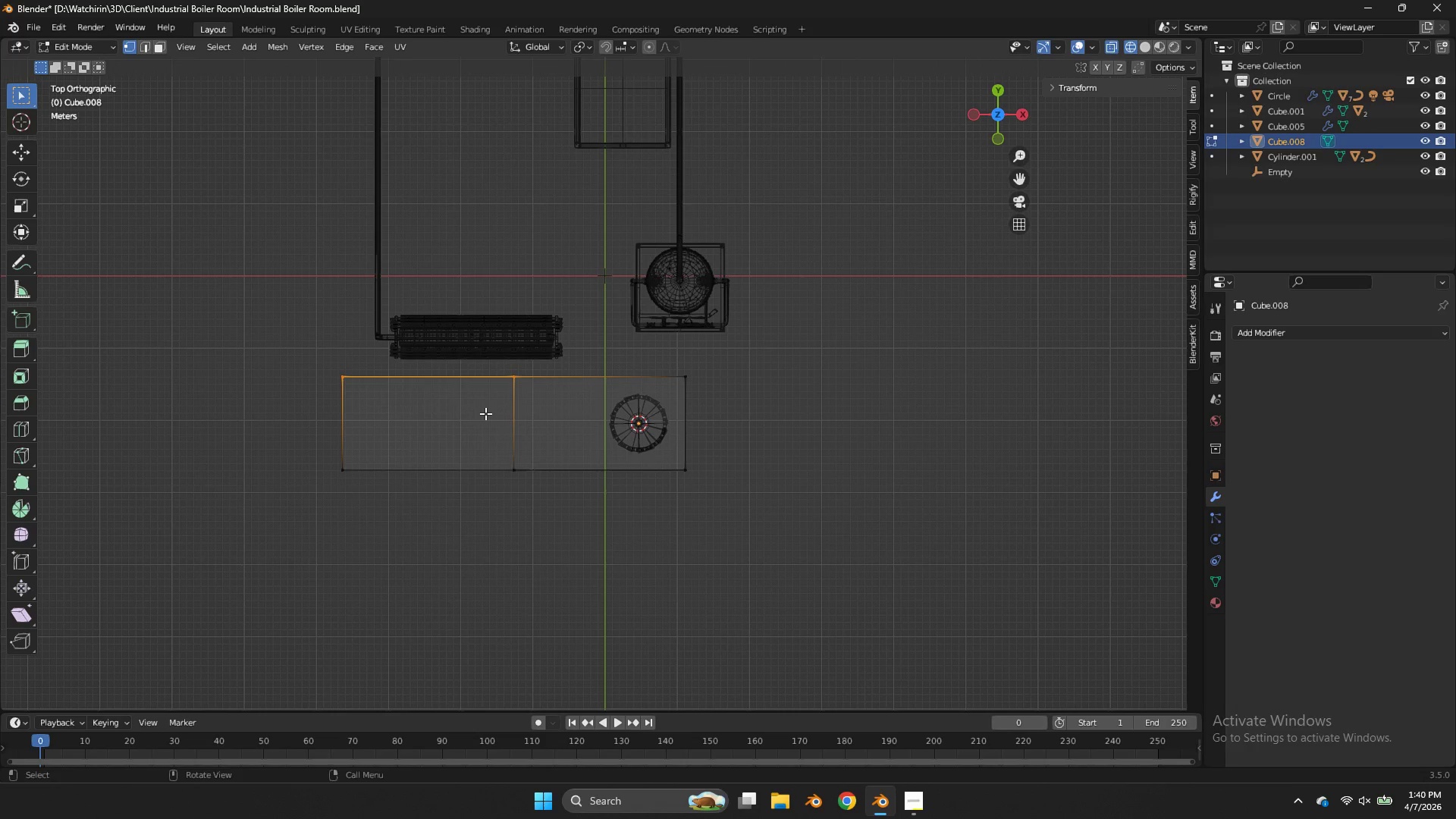 
type(gy)
 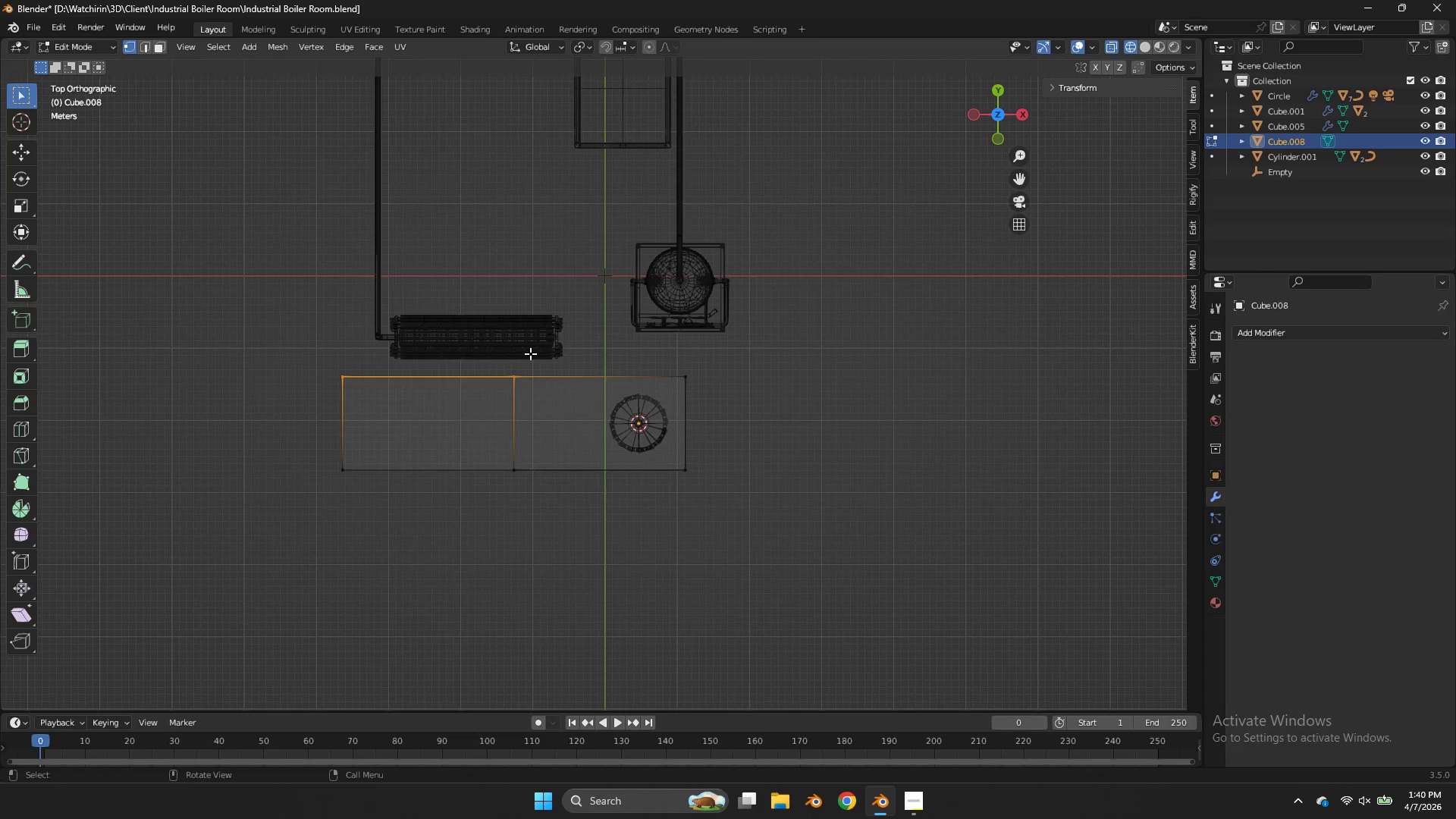 
type(ey)
 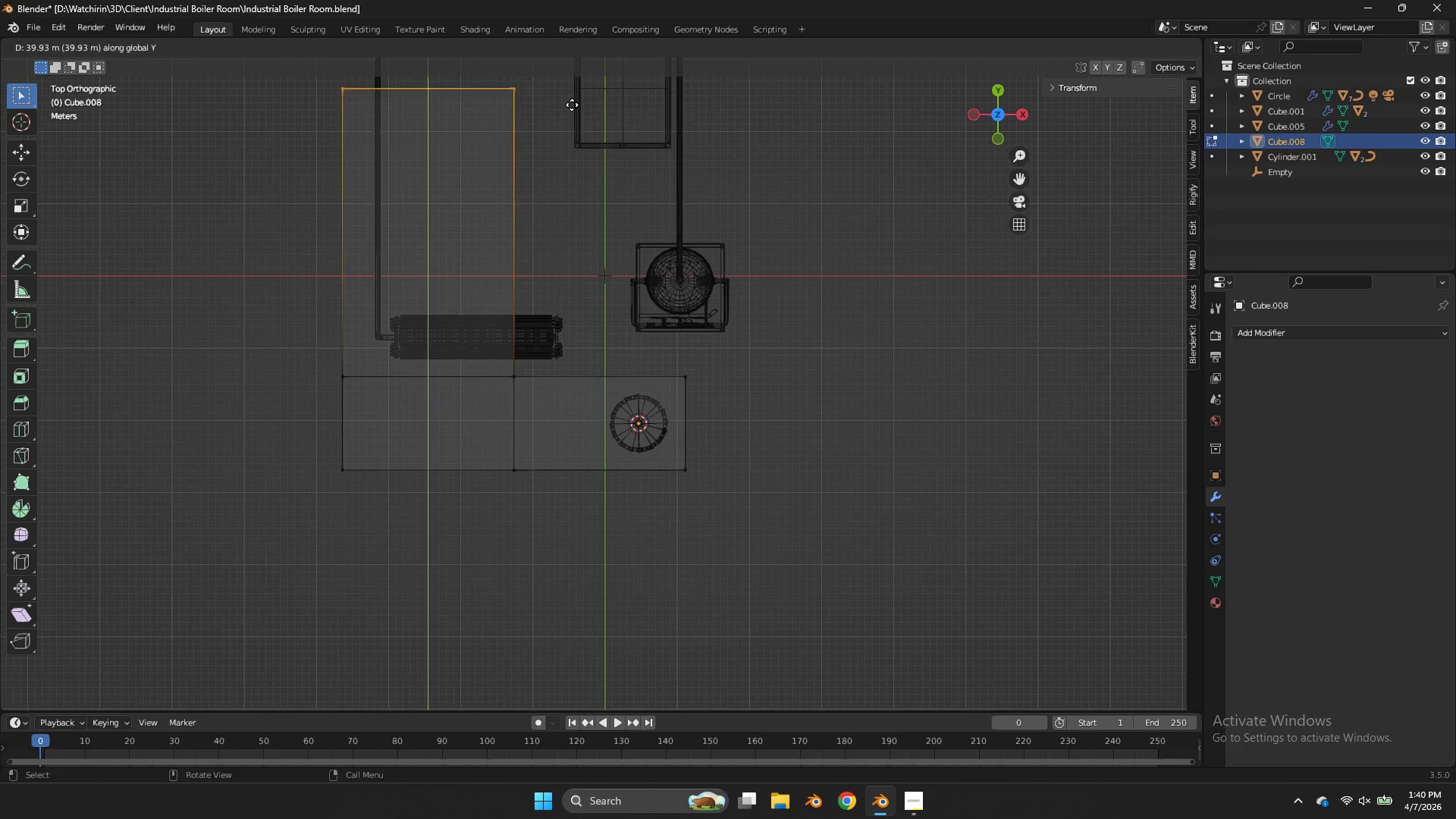 
left_click([572, 93])
 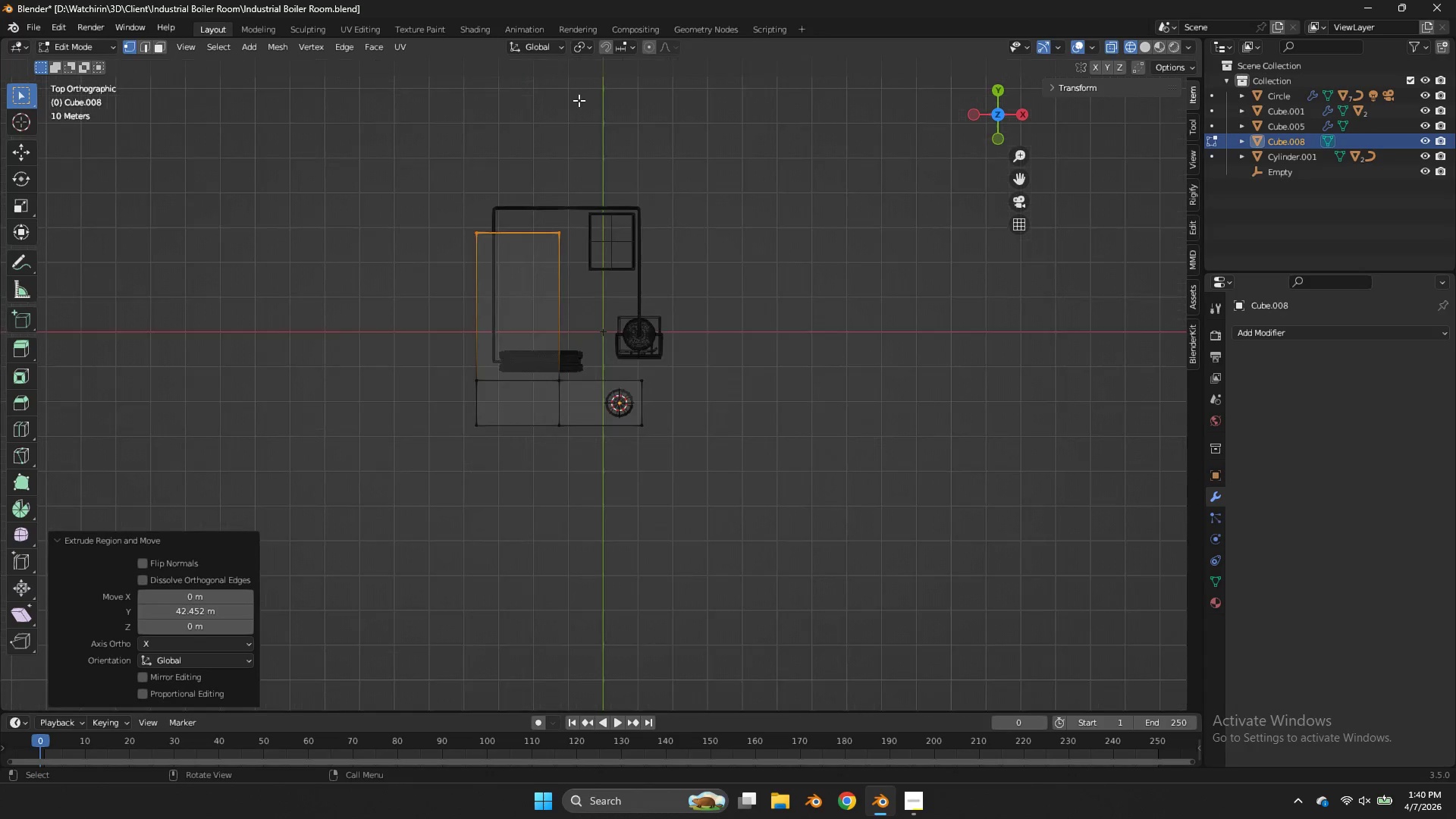 
key(Control+ControlLeft)
 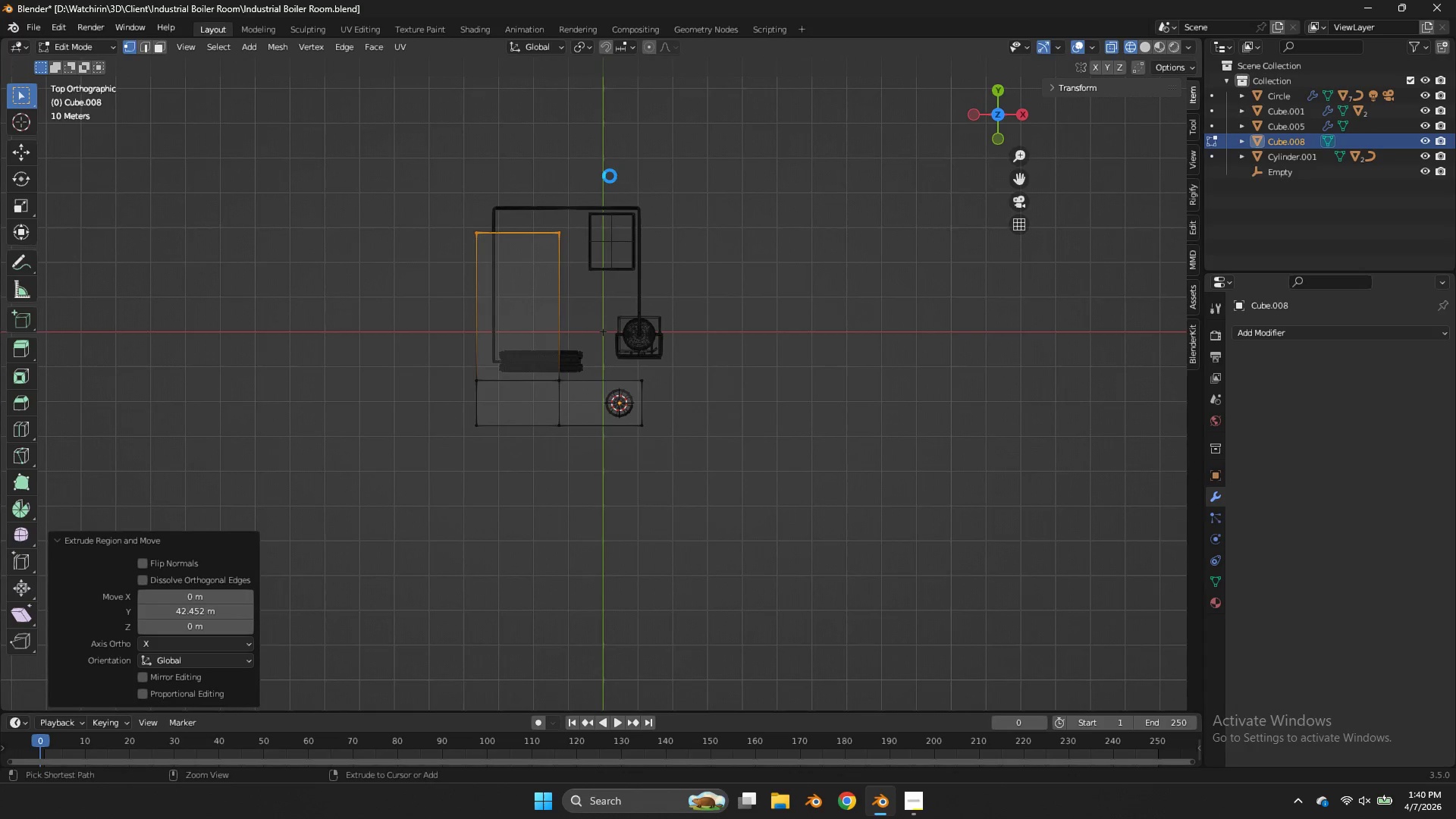 
scroll: coordinate [579, 100], scroll_direction: down, amount: 4.0
 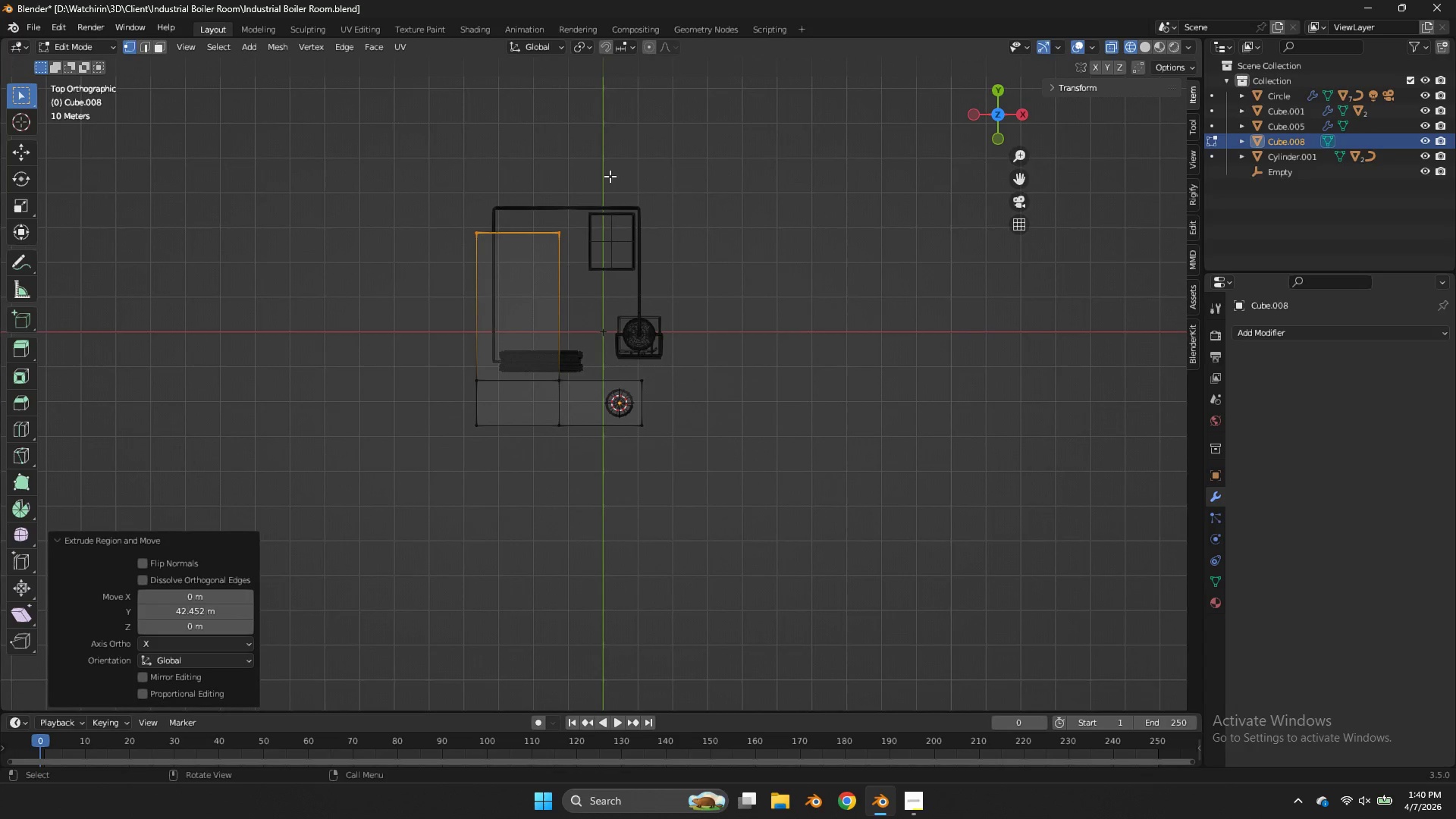 
key(Control+S)
 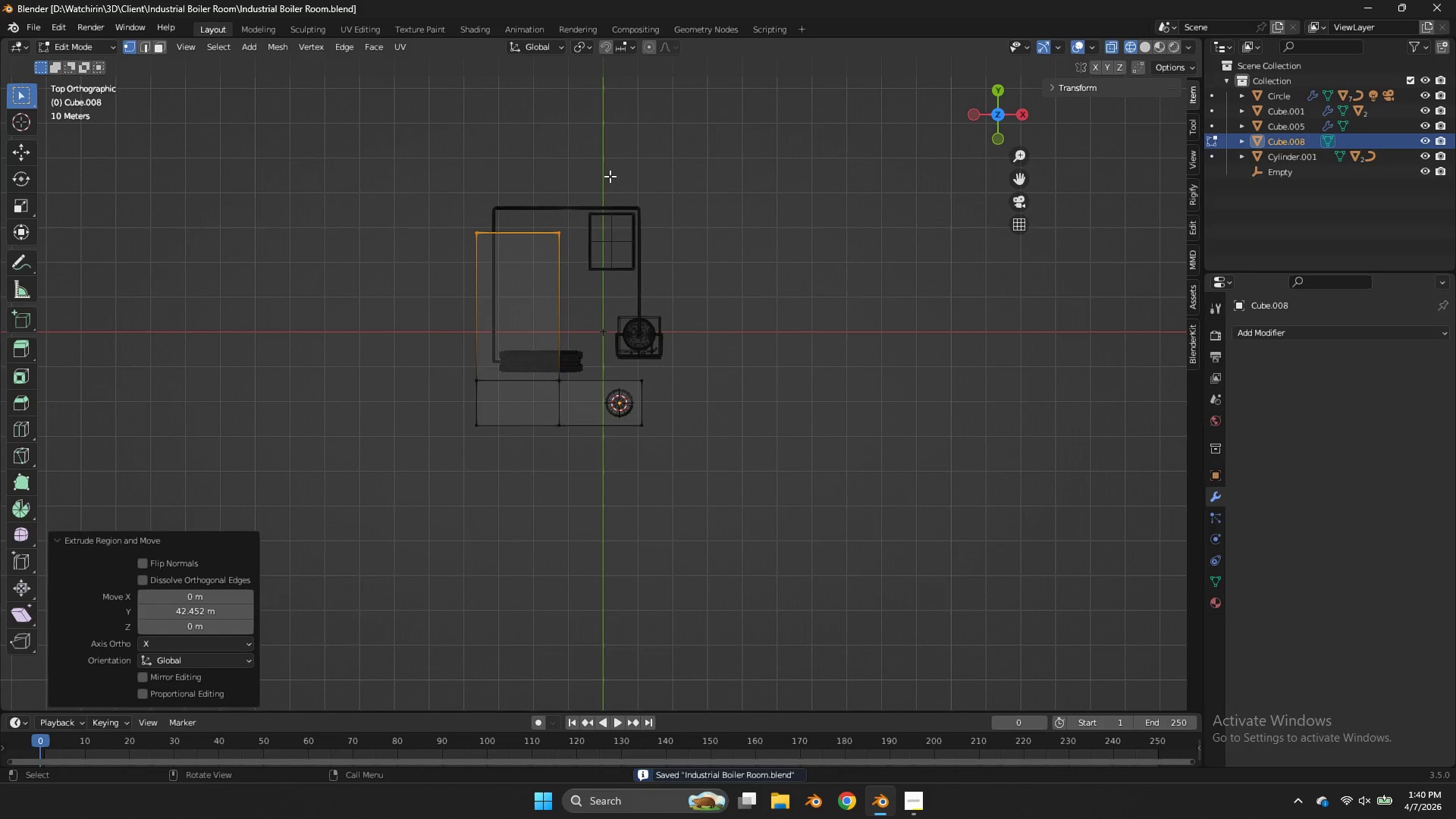 
type(gy)
 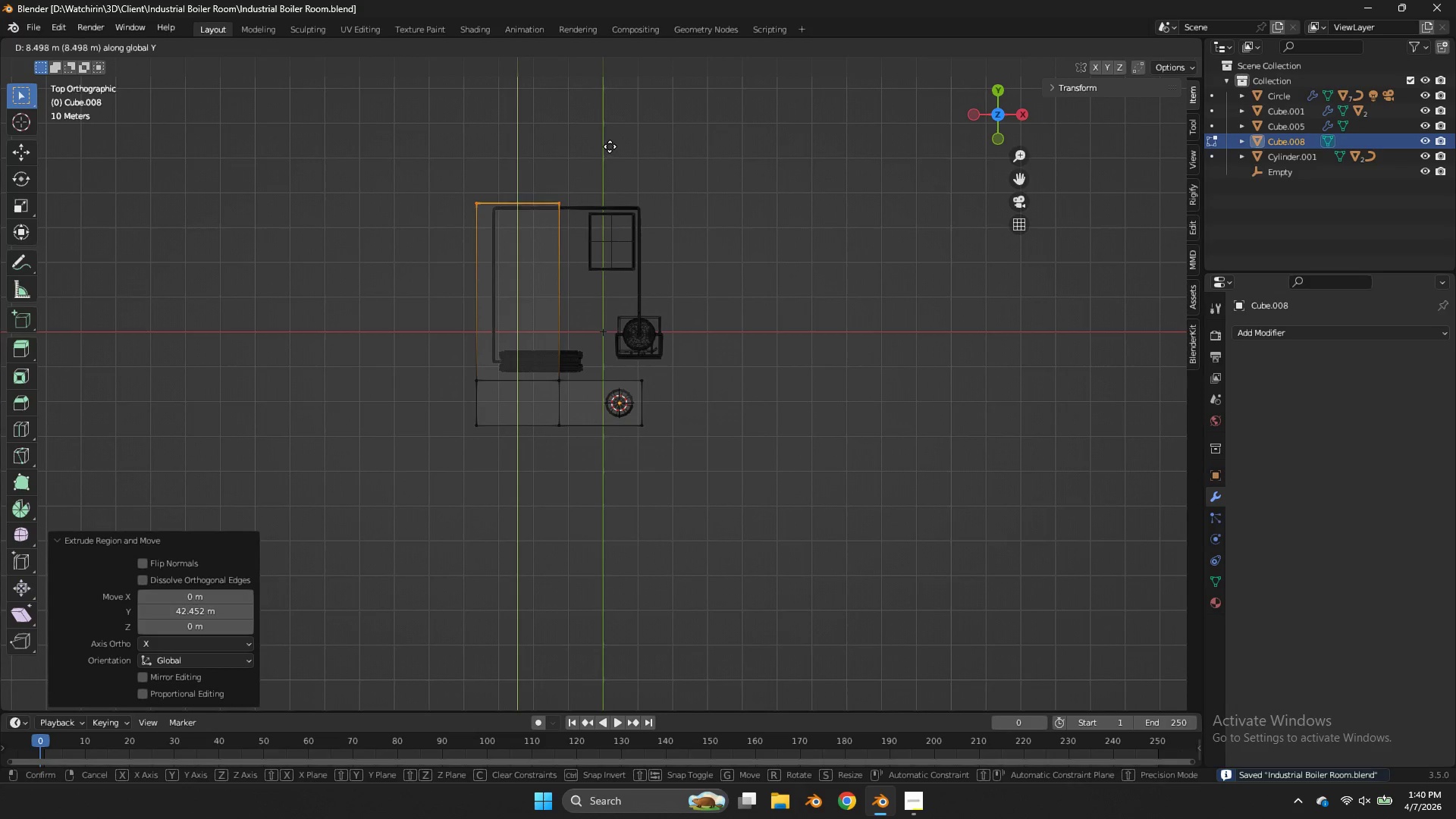 
left_click([608, 144])
 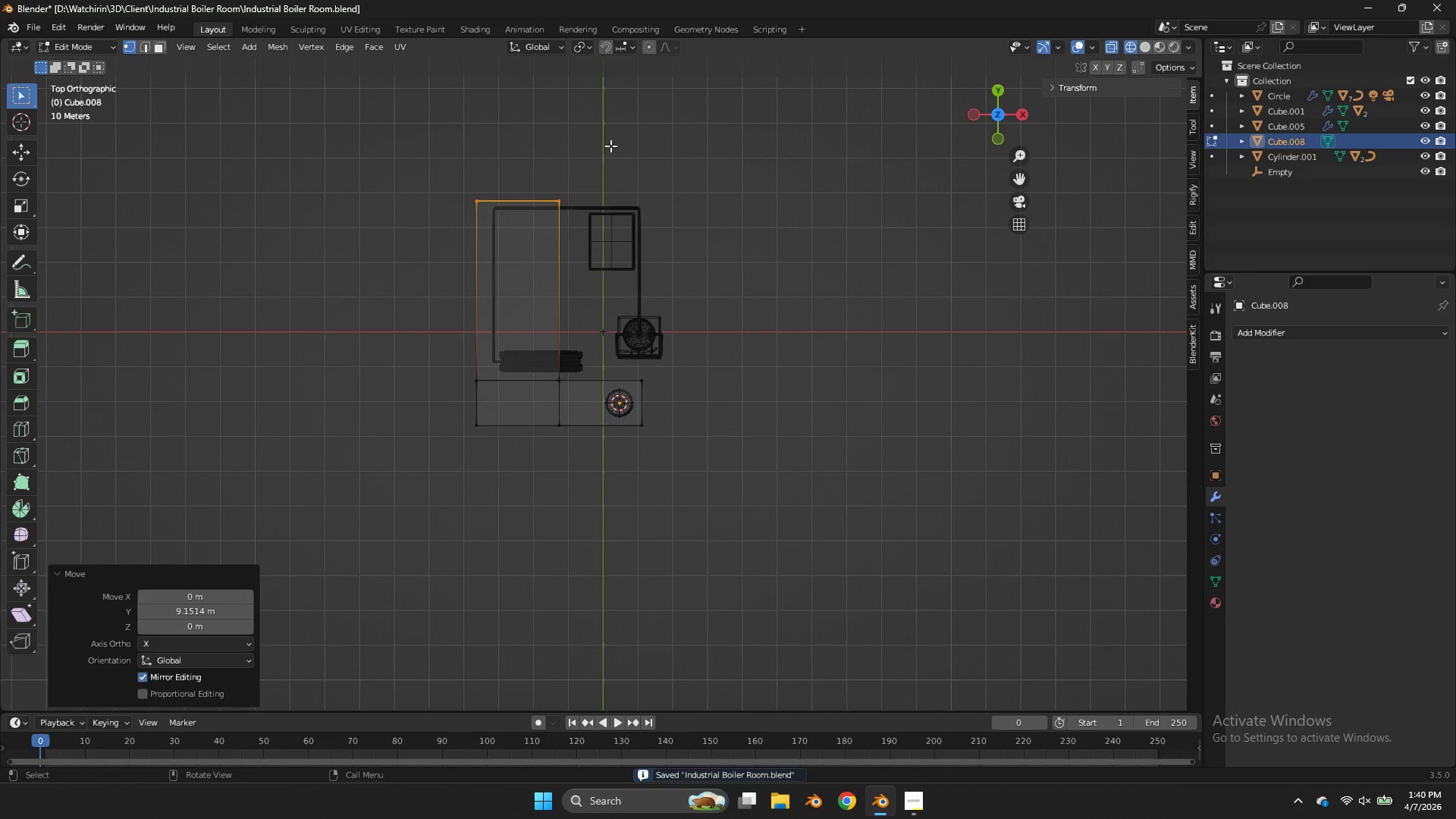 
key(Control+ControlLeft)
 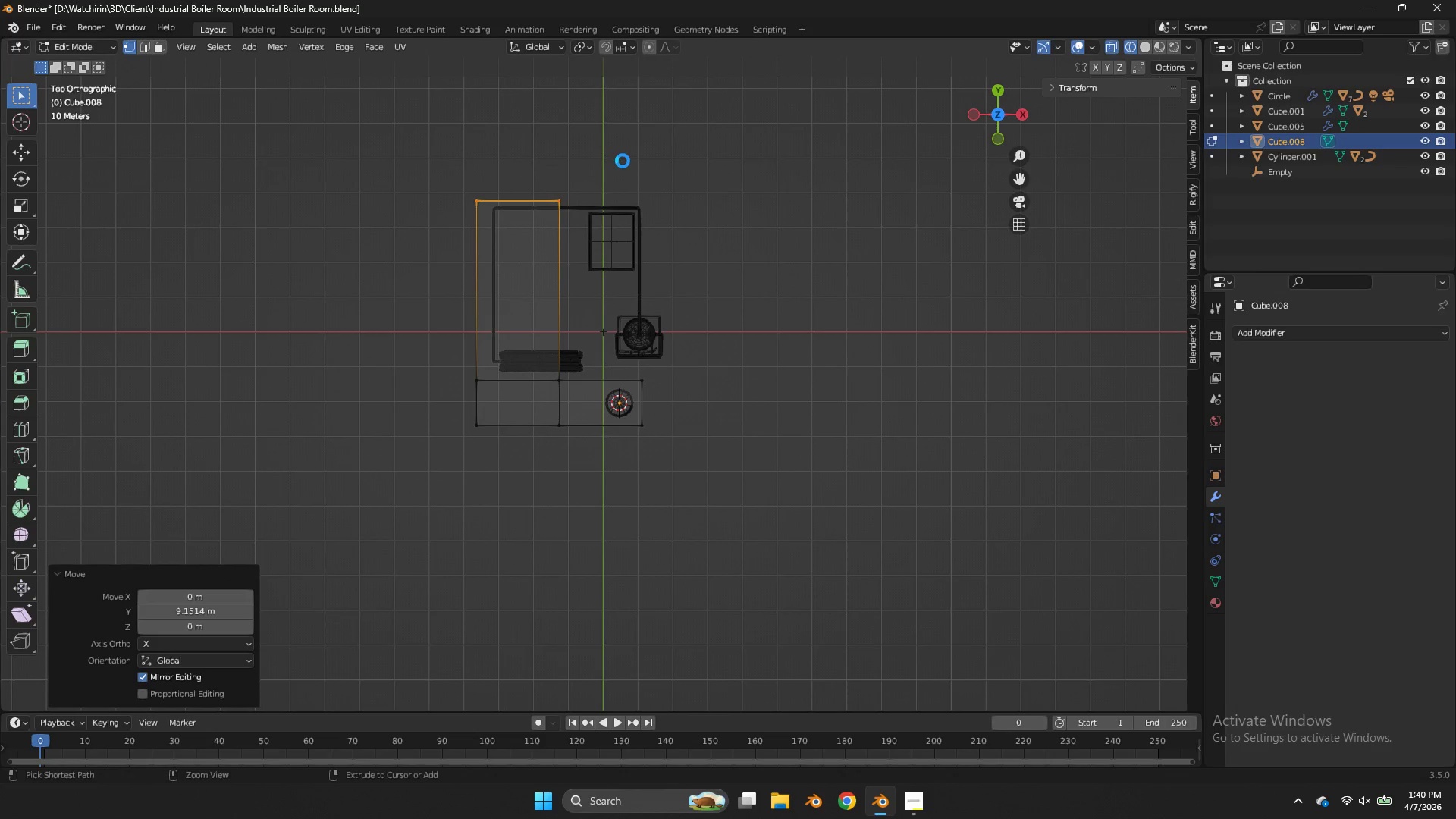 
key(Control+S)
 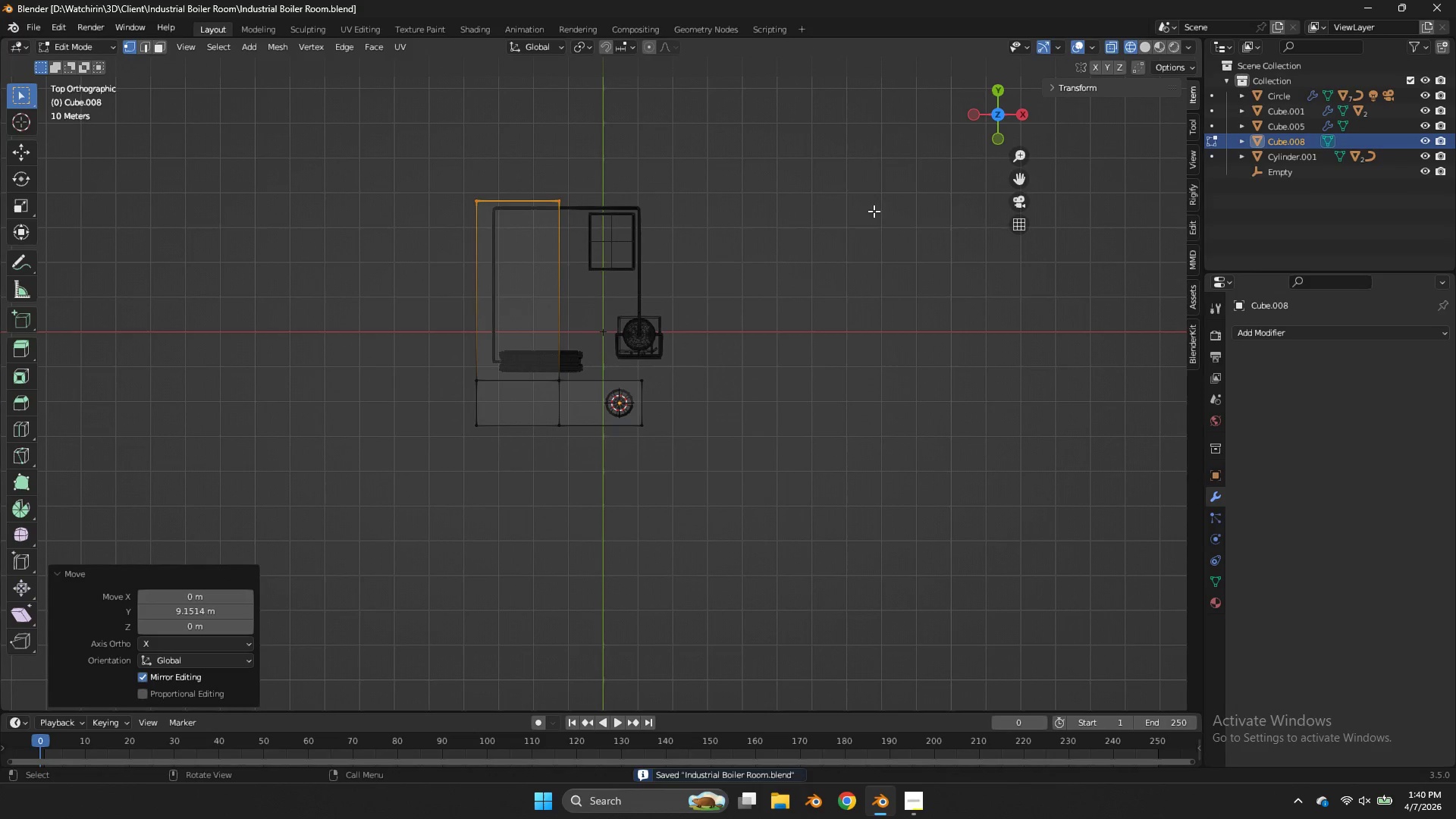 
key(Z)
 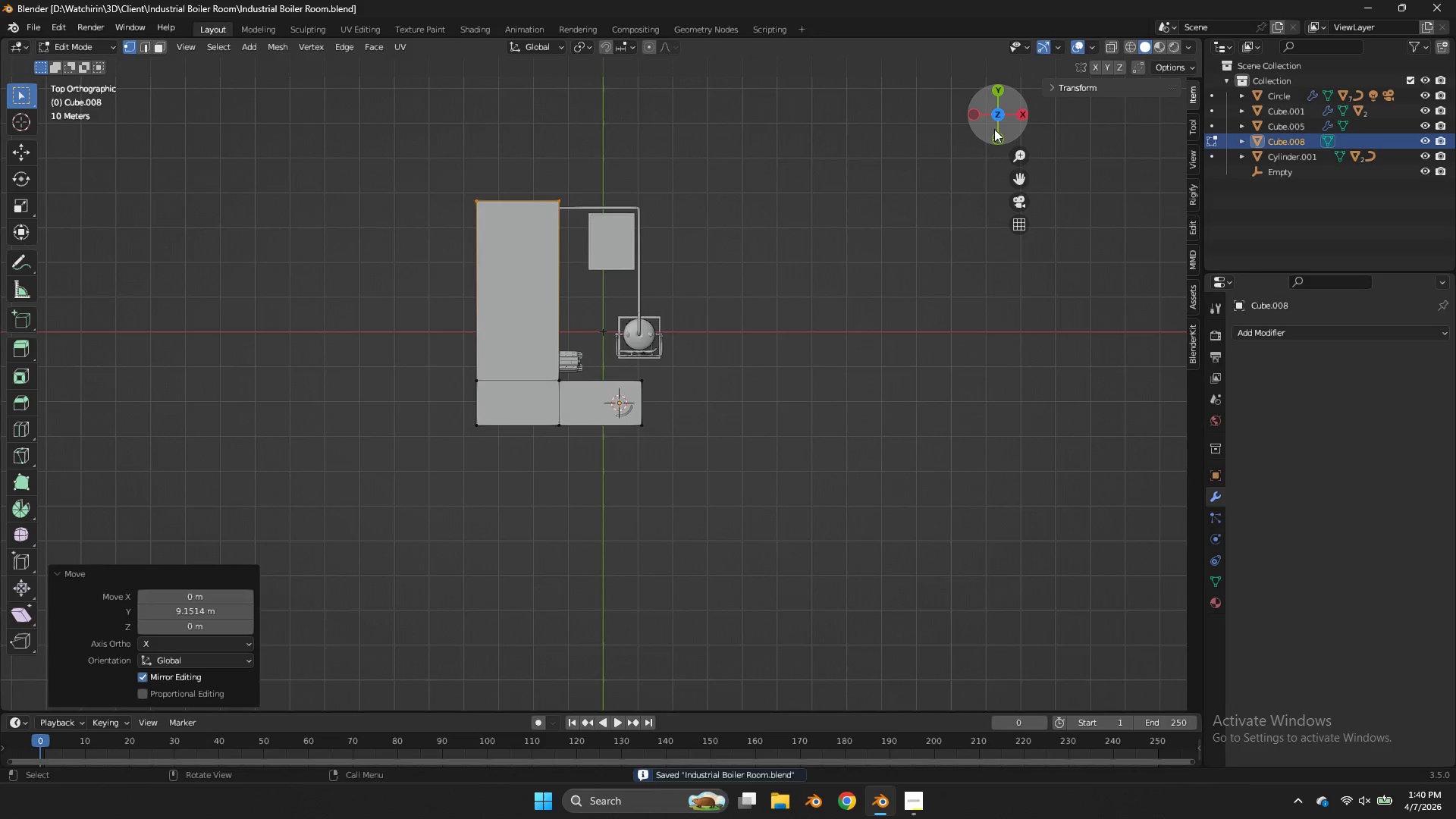 
left_click_drag(start_coordinate=[994, 130], to_coordinate=[923, 69])
 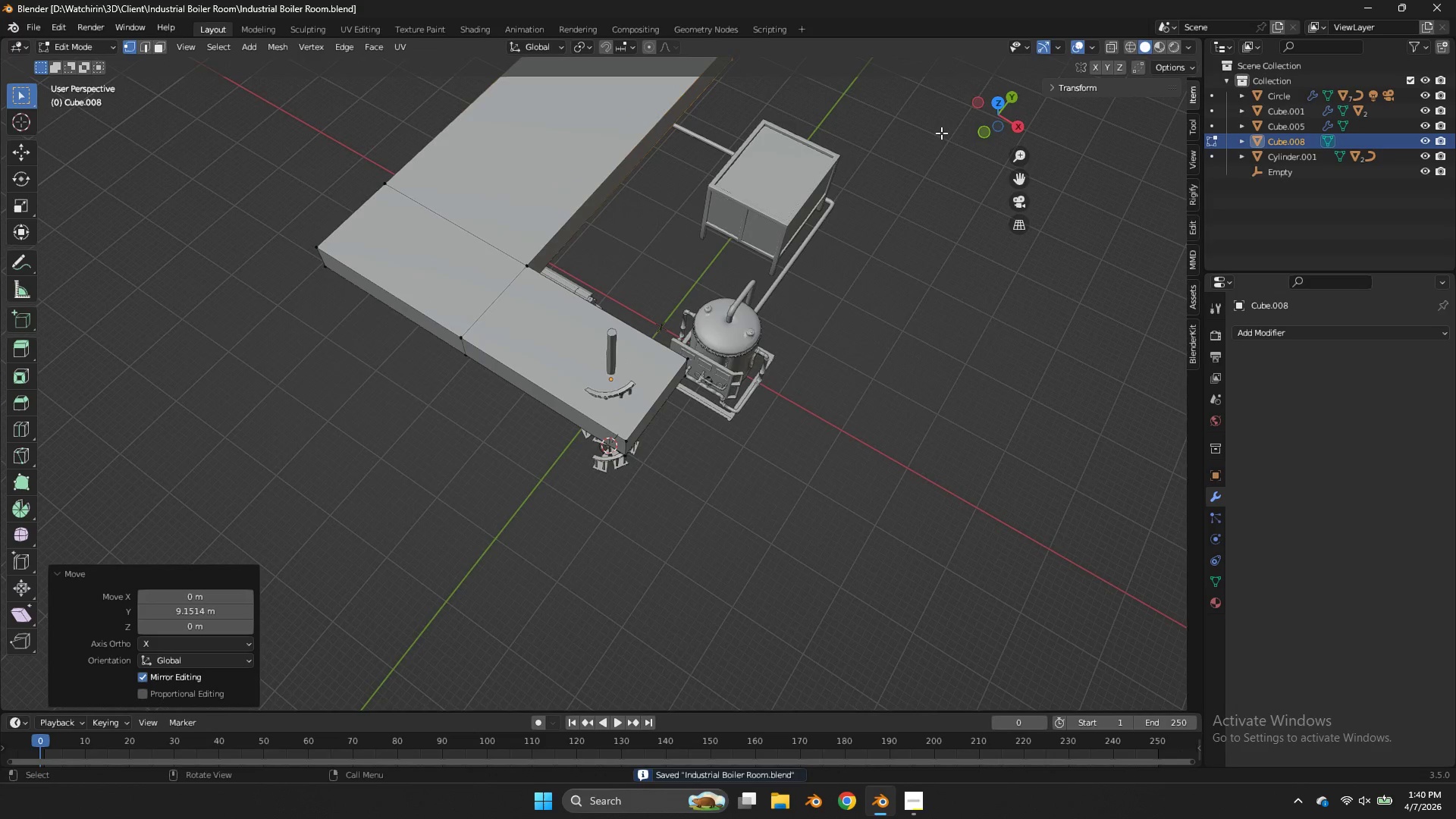 
left_click_drag(start_coordinate=[986, 108], to_coordinate=[940, 83])
 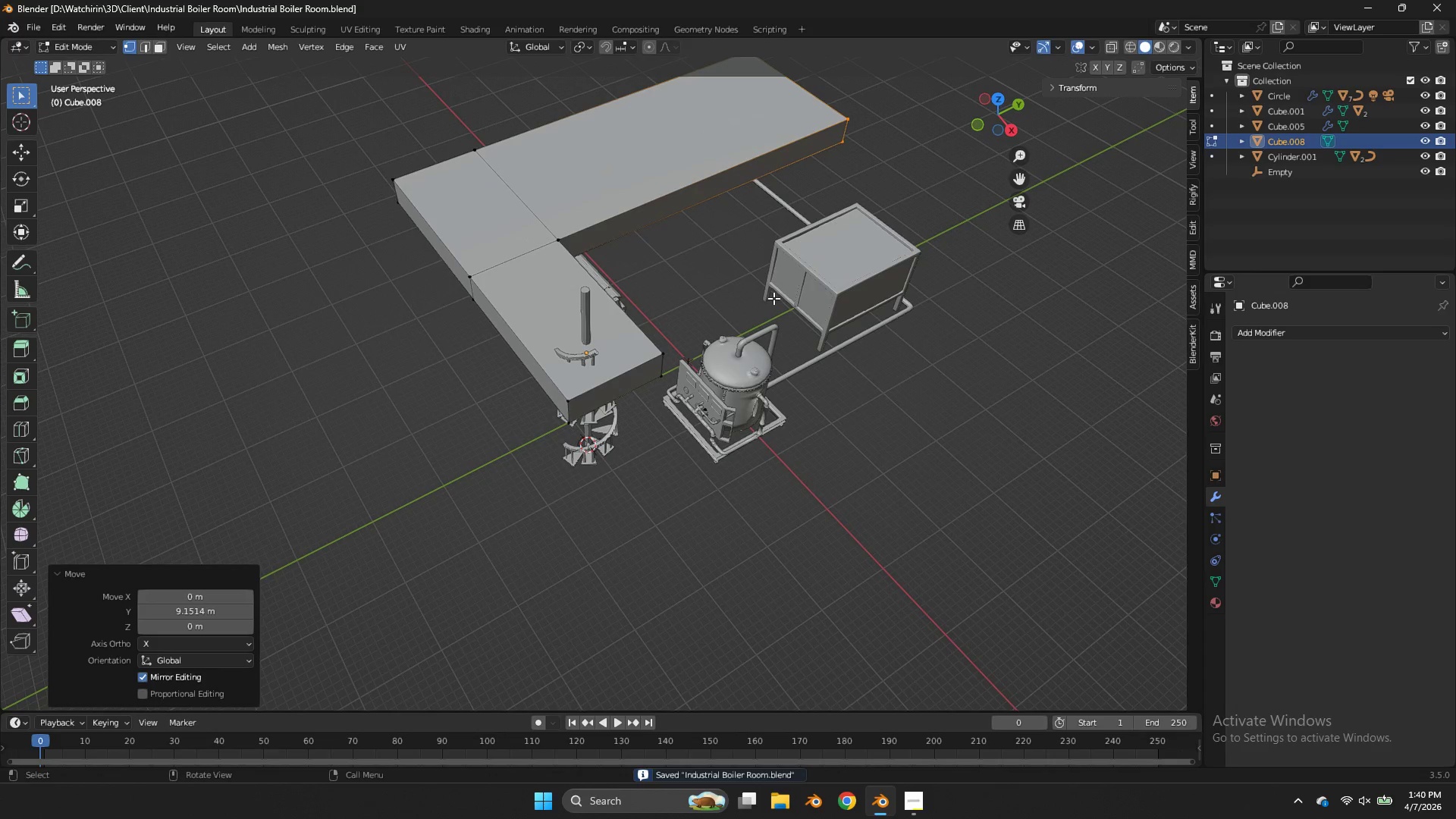 
scroll: coordinate [941, 133], scroll_direction: up, amount: 4.0
 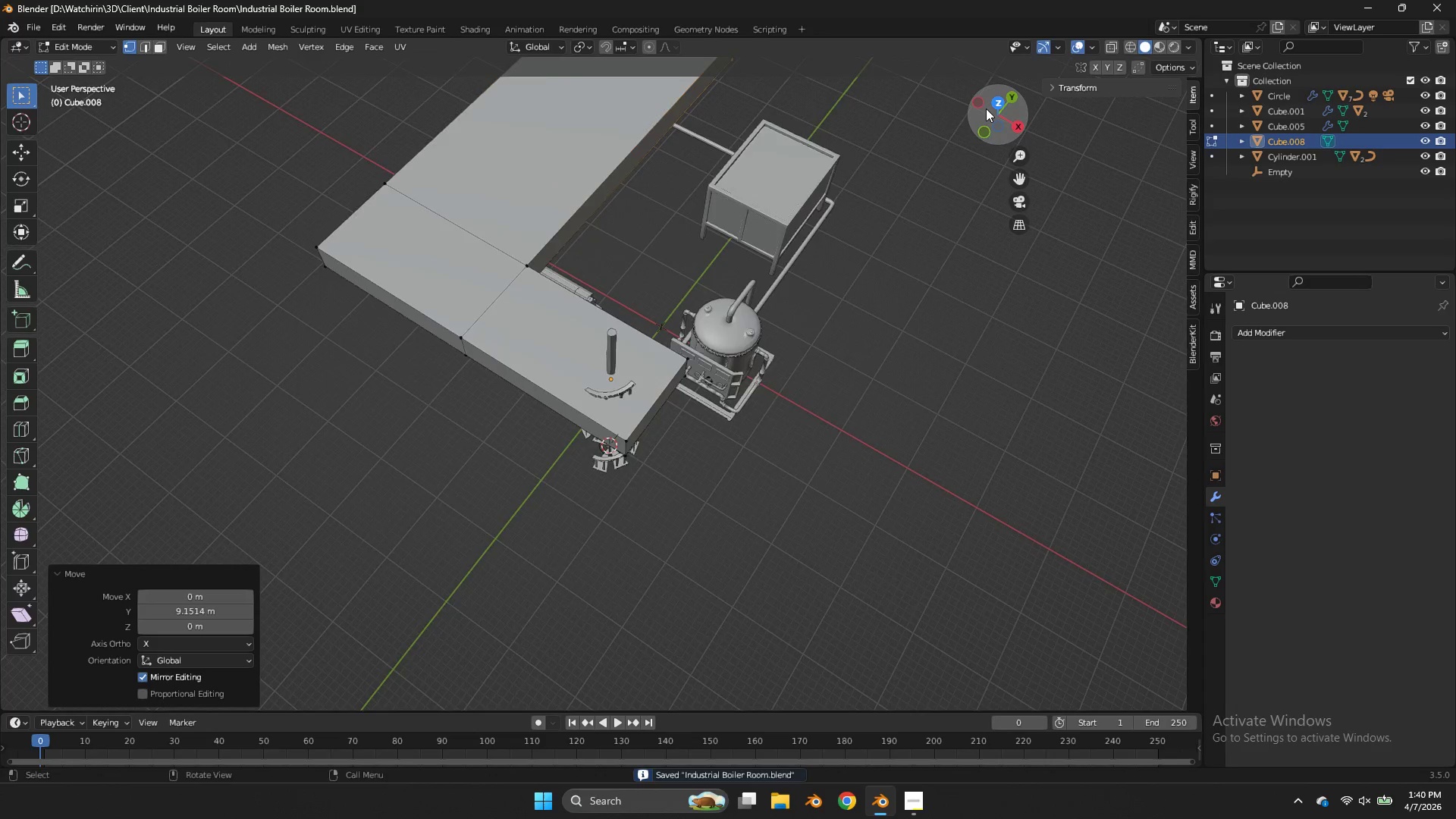 
type(asz)
 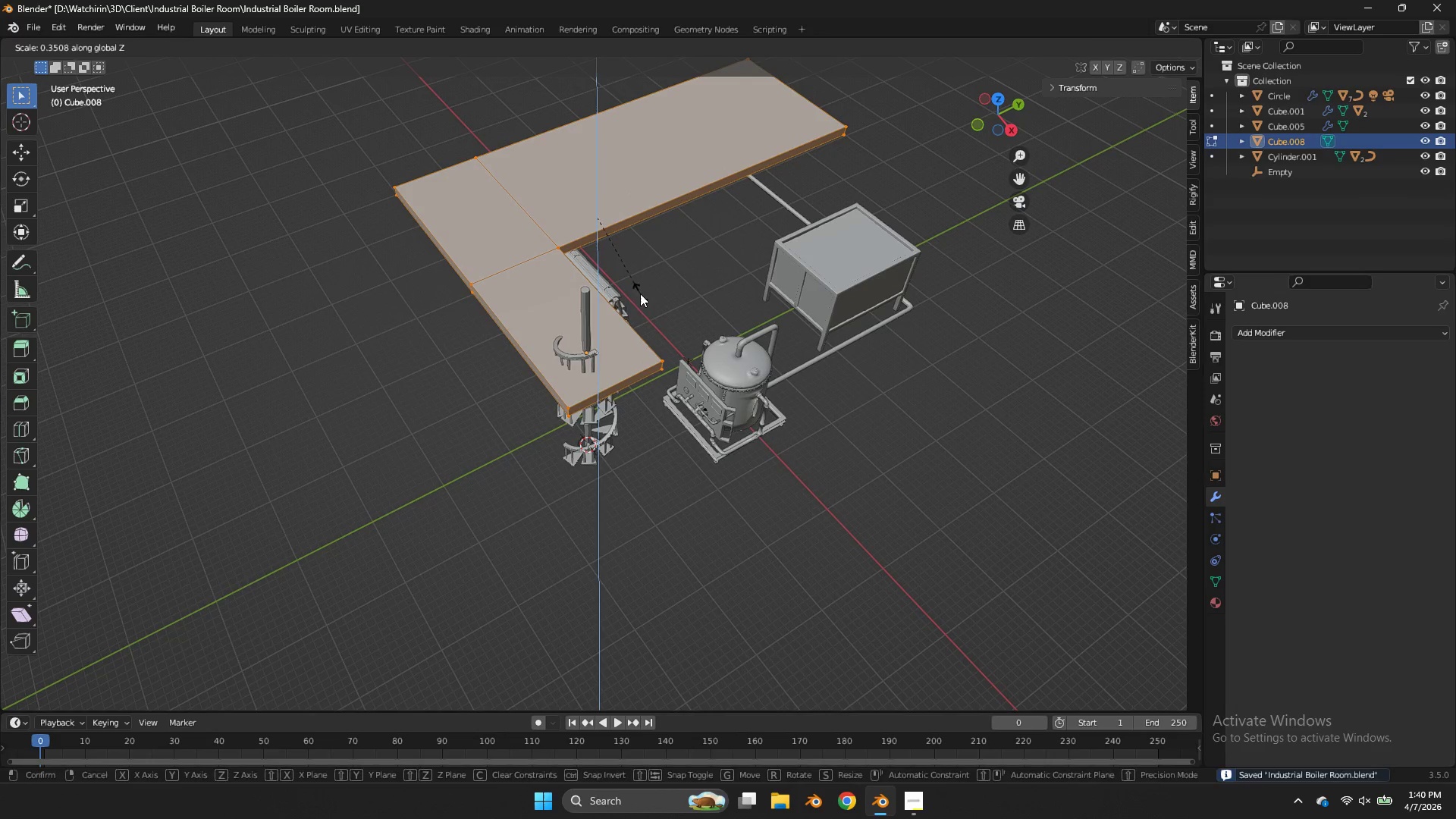 
left_click([640, 293])
 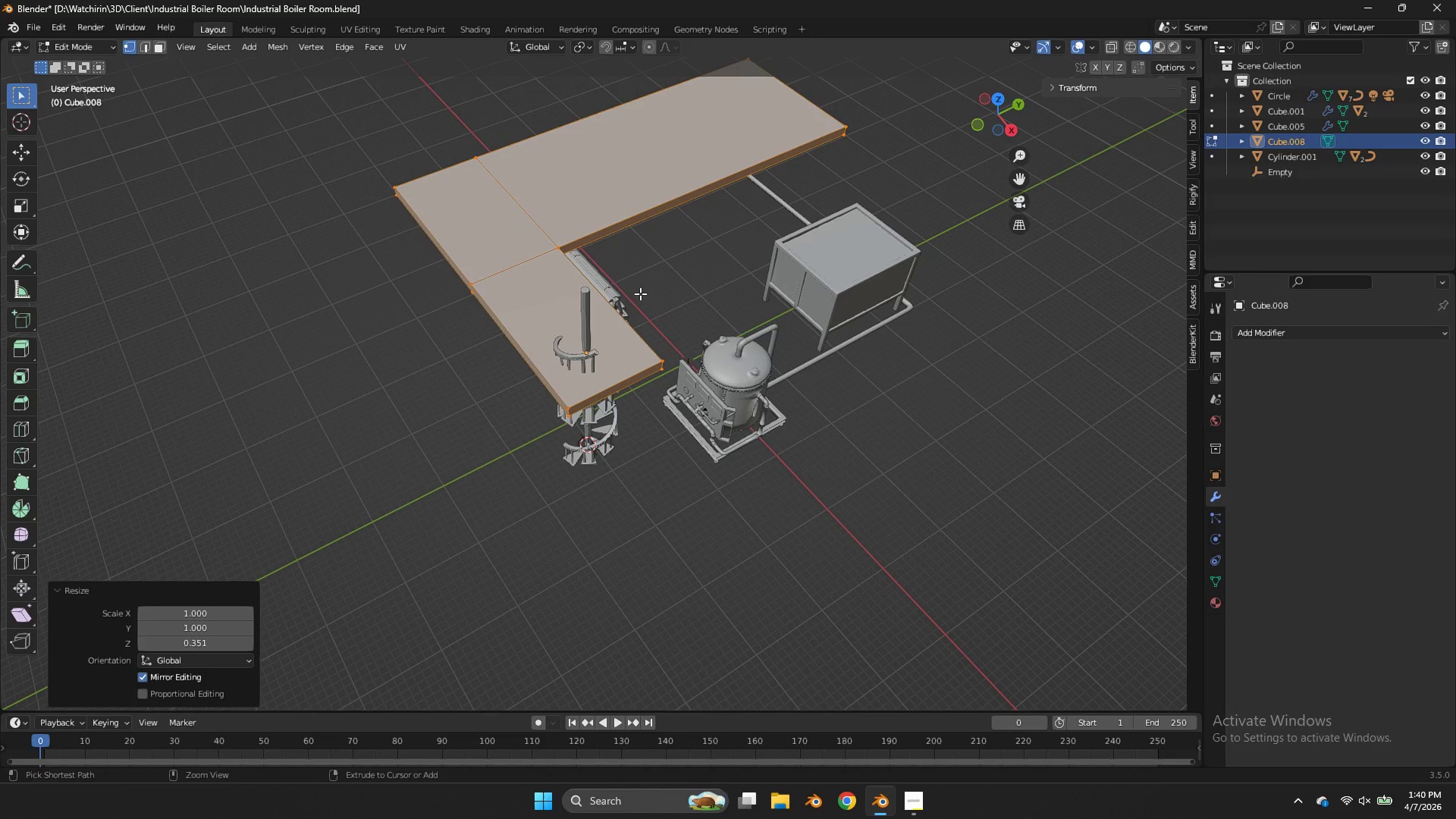 
key(Control+ControlLeft)
 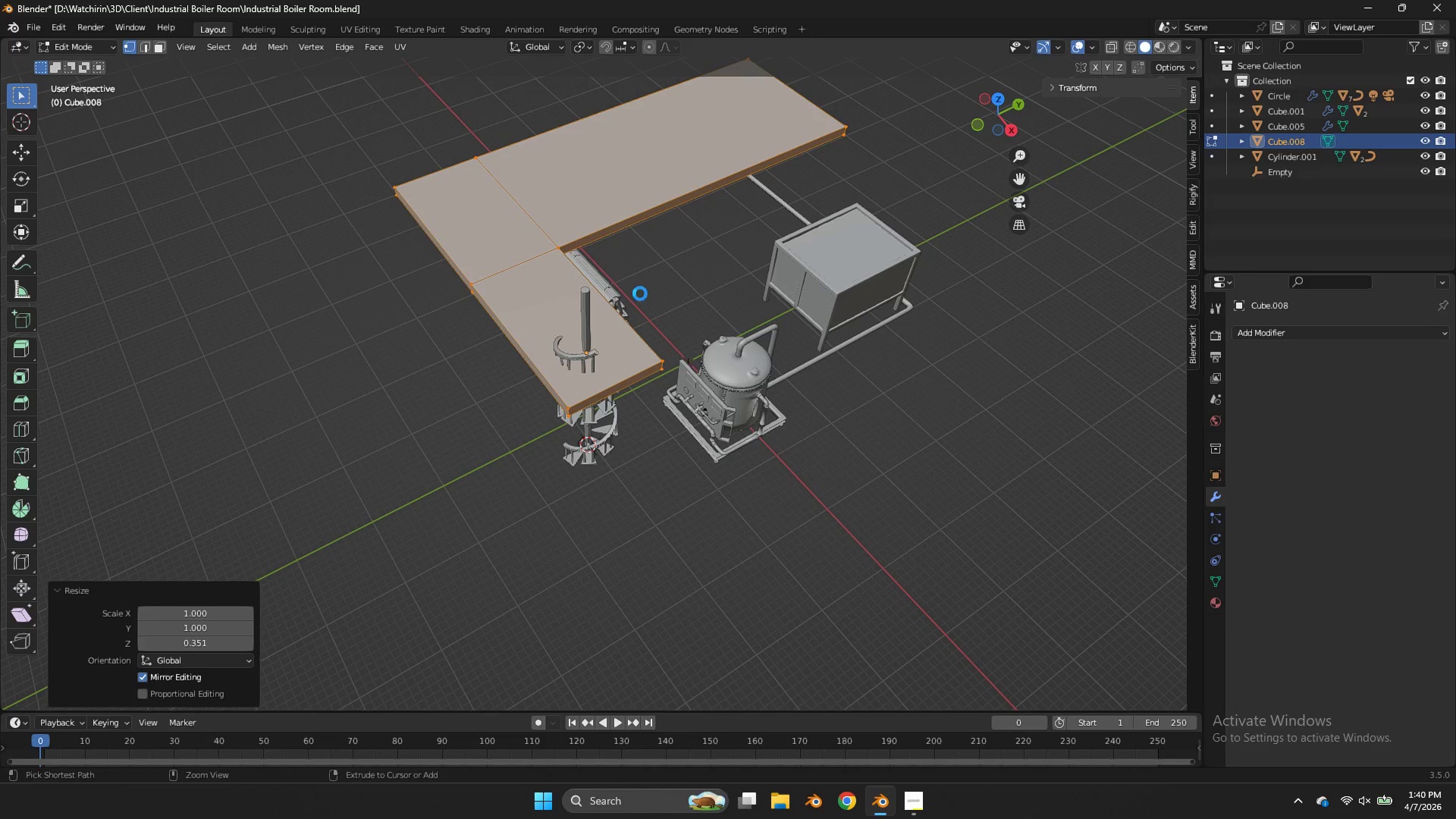 
key(Control+S)
 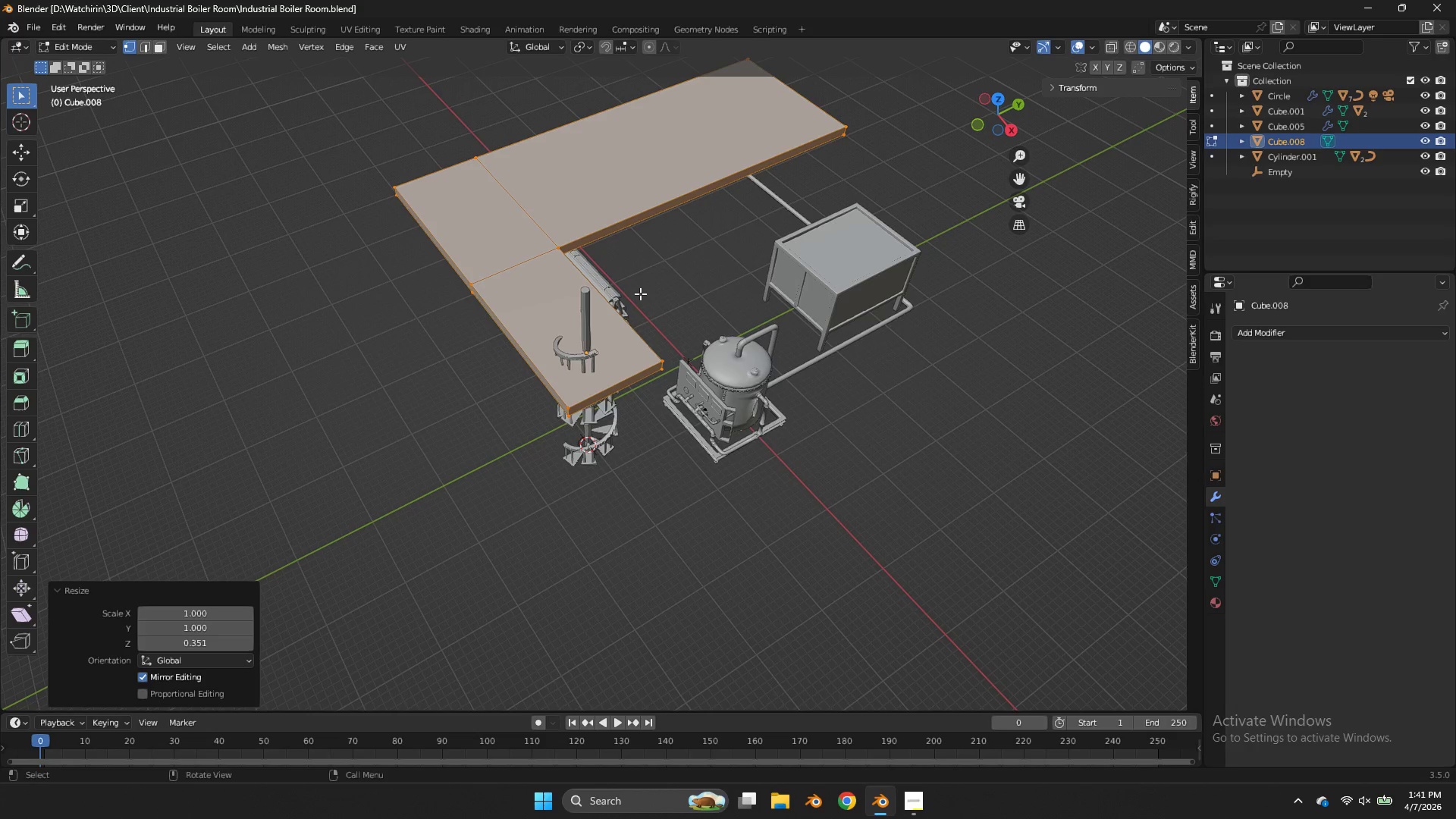 
wait(14.77)
 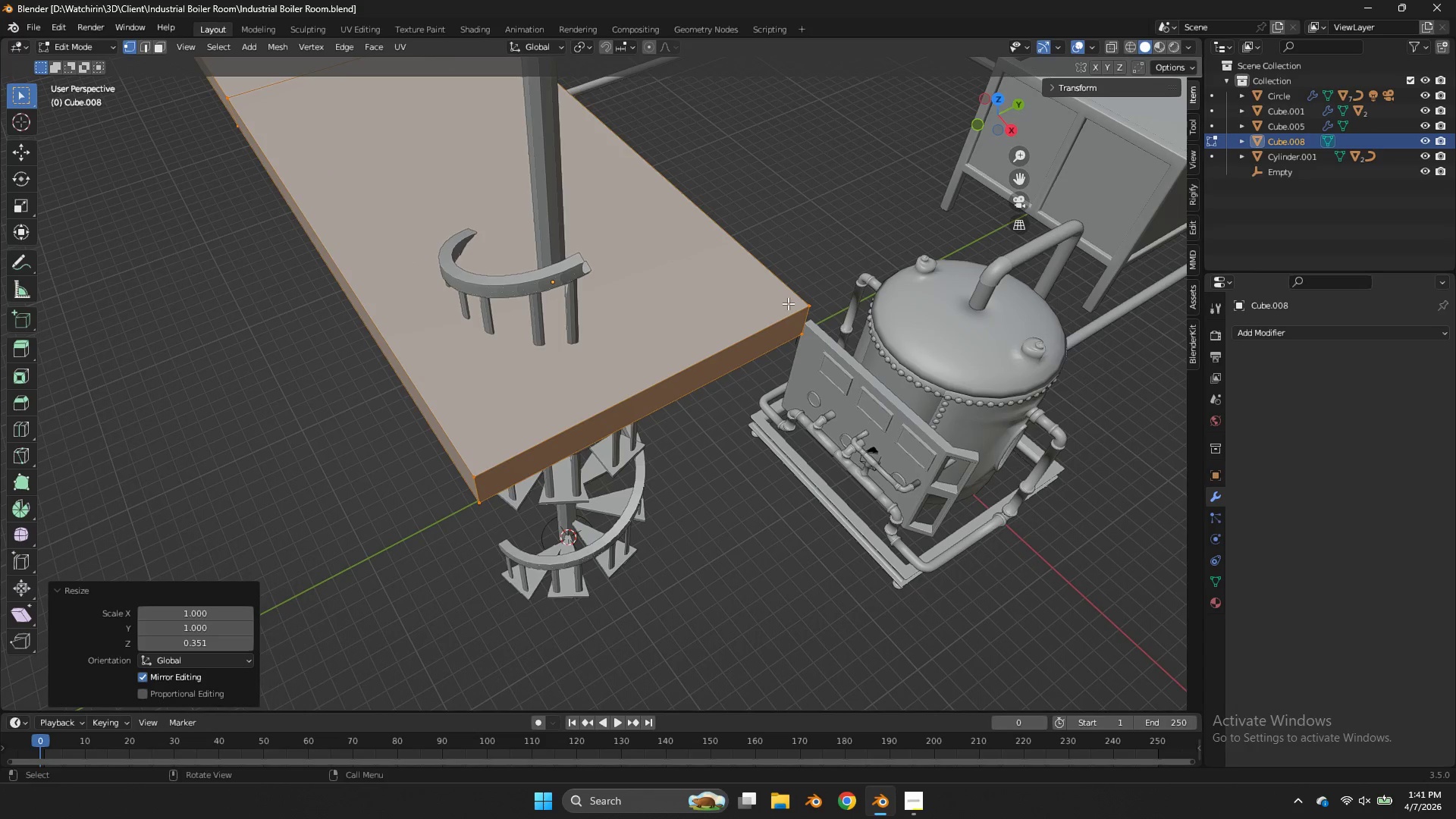 
key(S)
 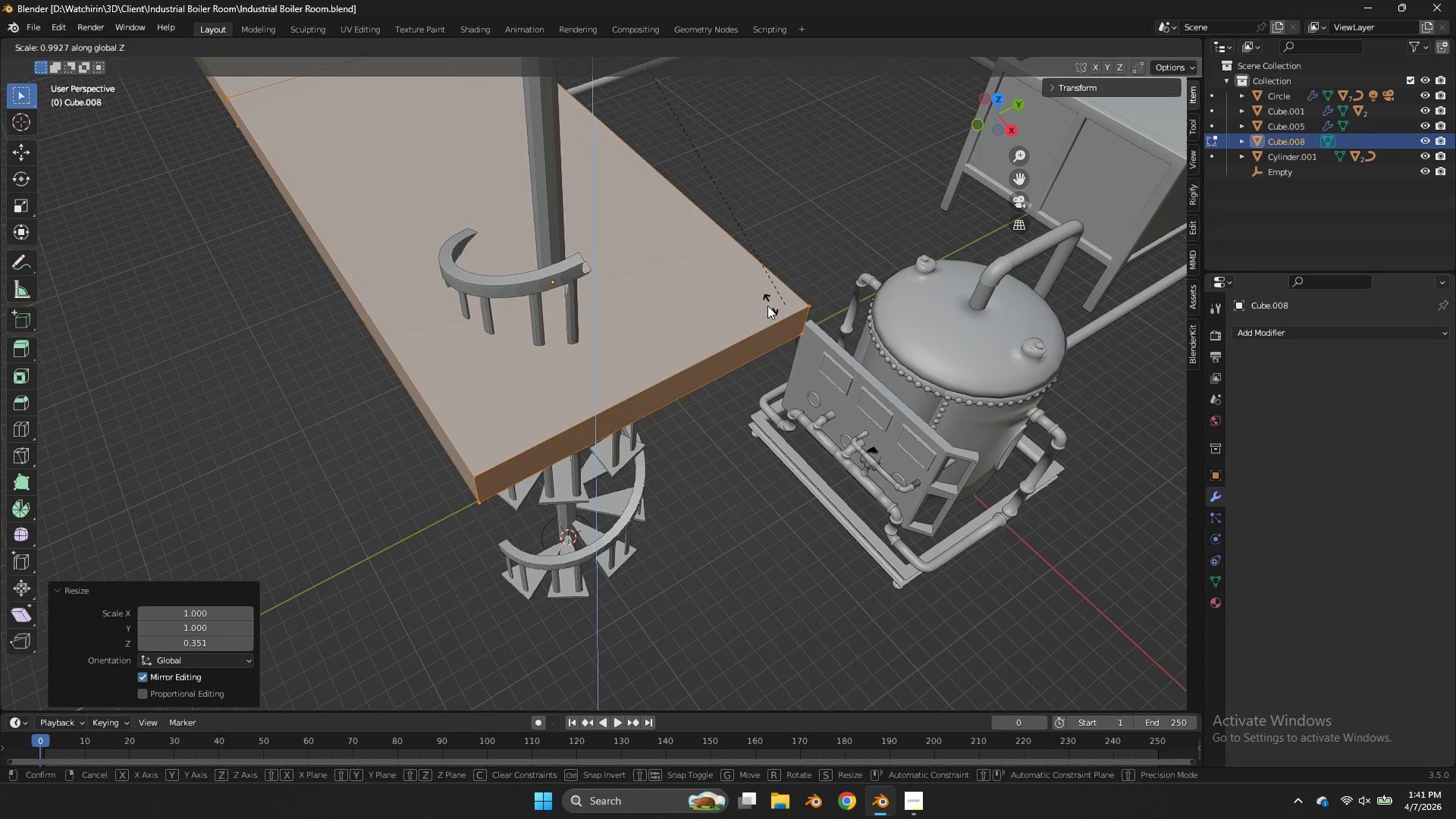 
scroll: coordinate [640, 293], scroll_direction: up, amount: 5.0
 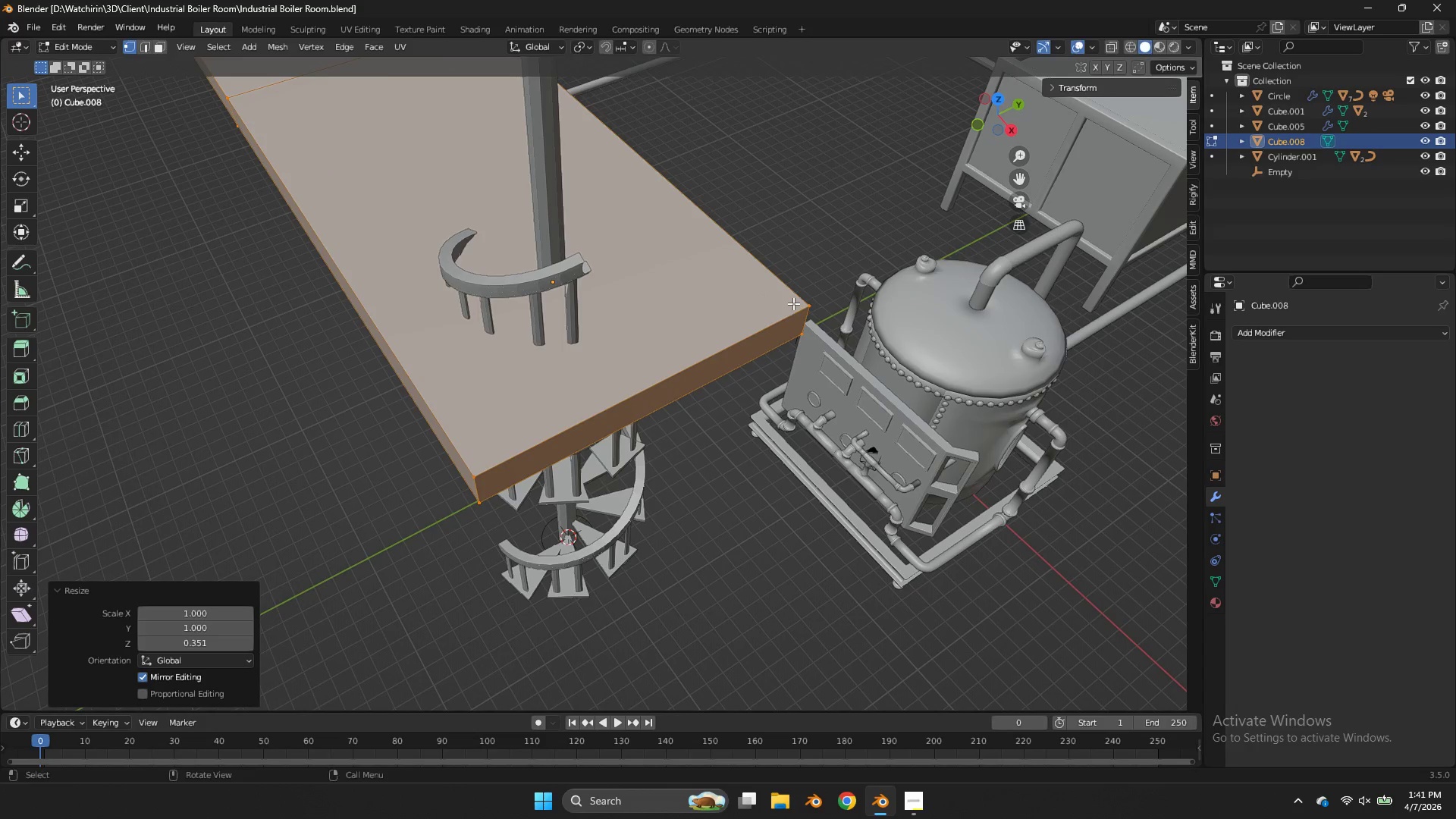 
key(Z)
 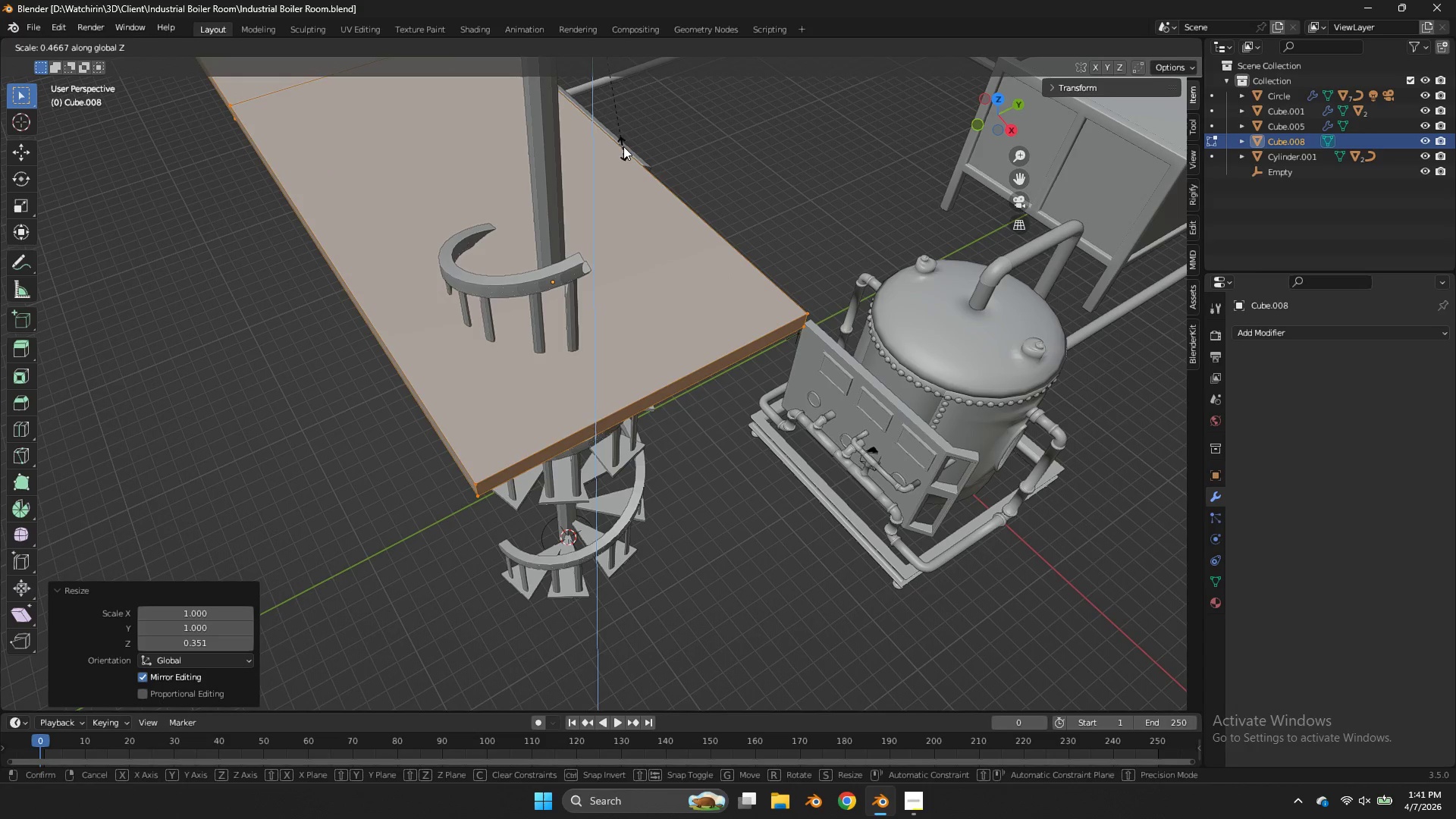 
left_click([627, 131])
 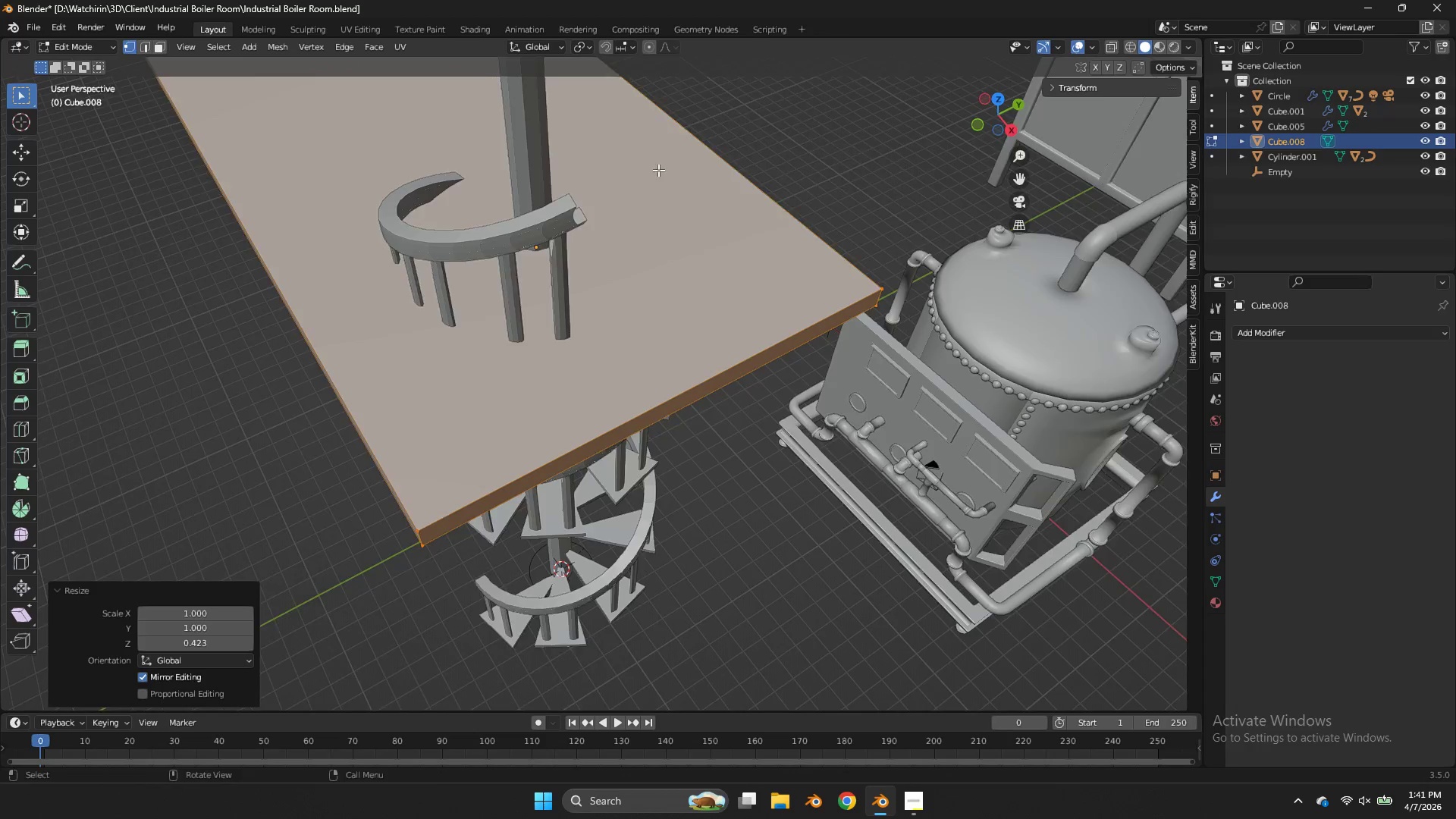 
key(Control+ControlLeft)
 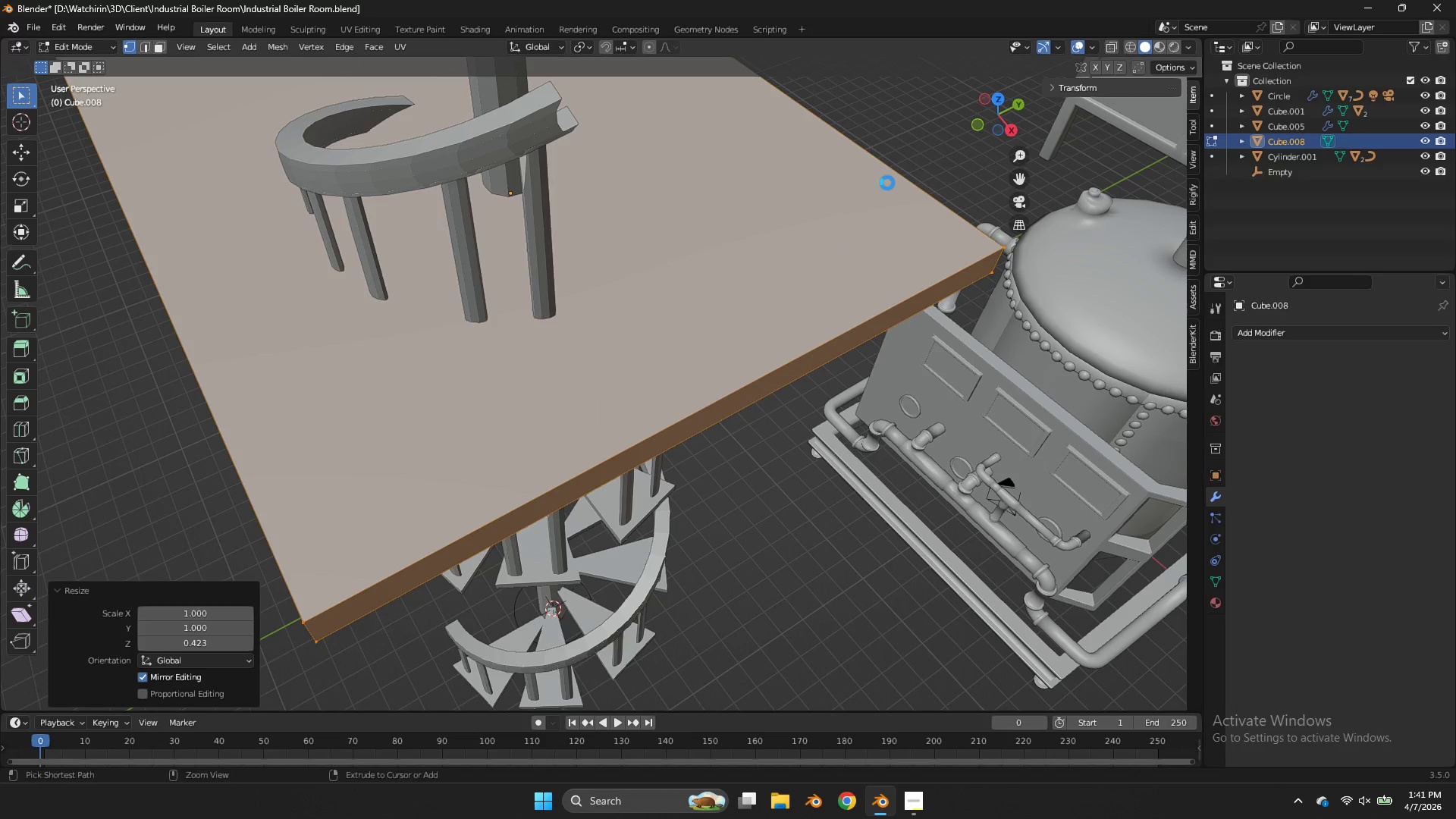 
key(Control+S)
 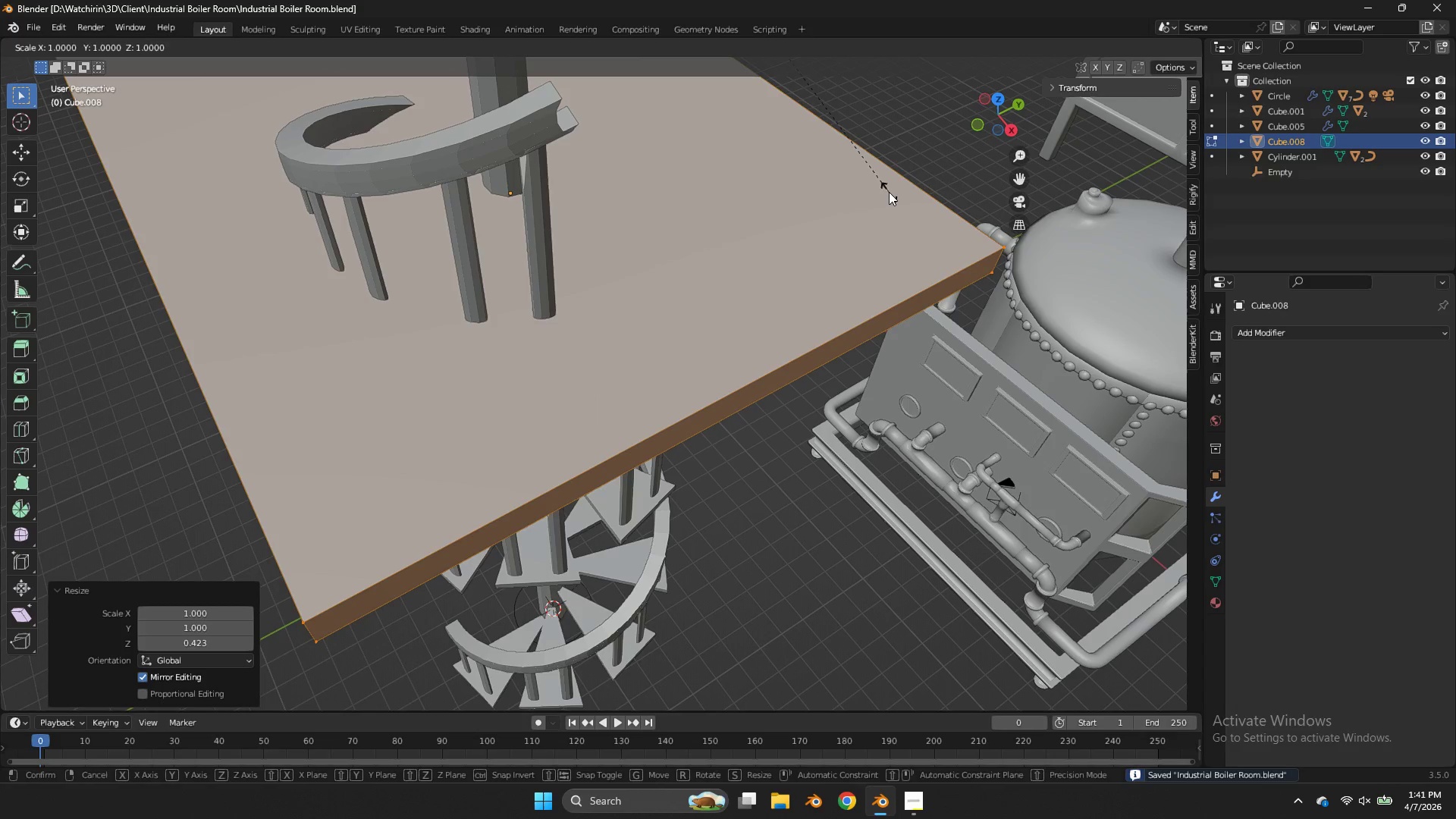 
scroll: coordinate [660, 170], scroll_direction: up, amount: 2.0
 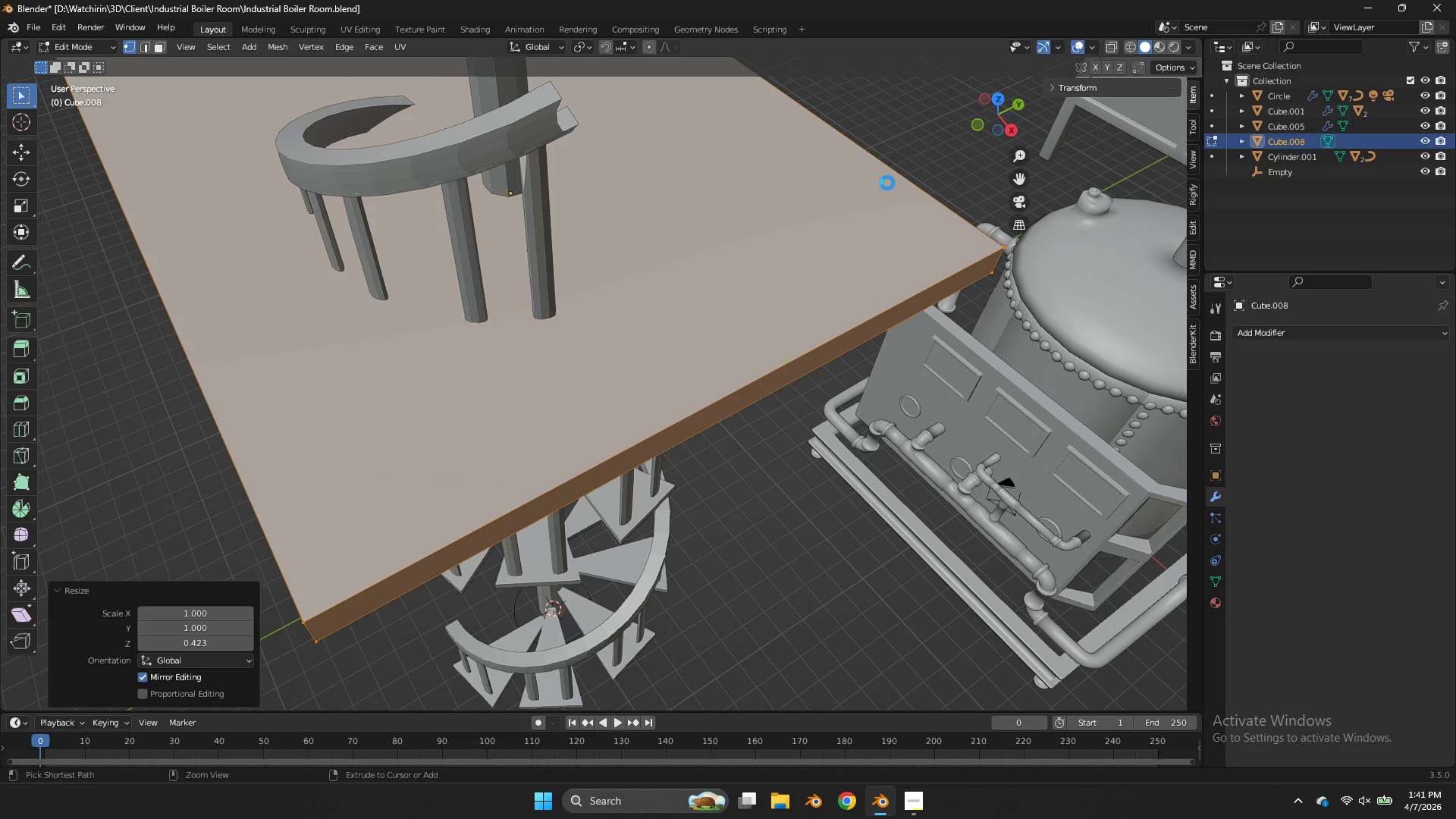 
type(sz)
 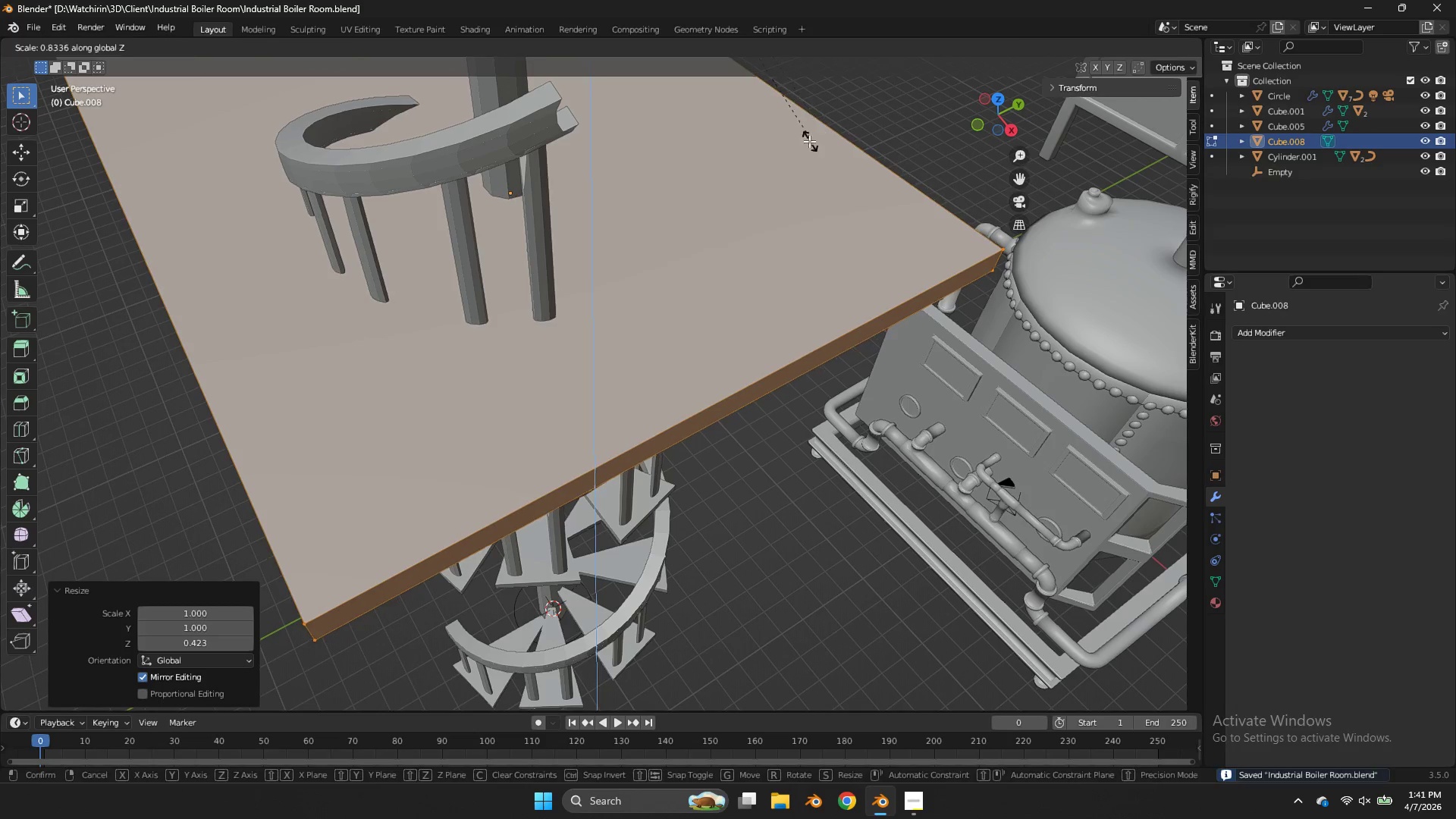 
left_click([809, 141])
 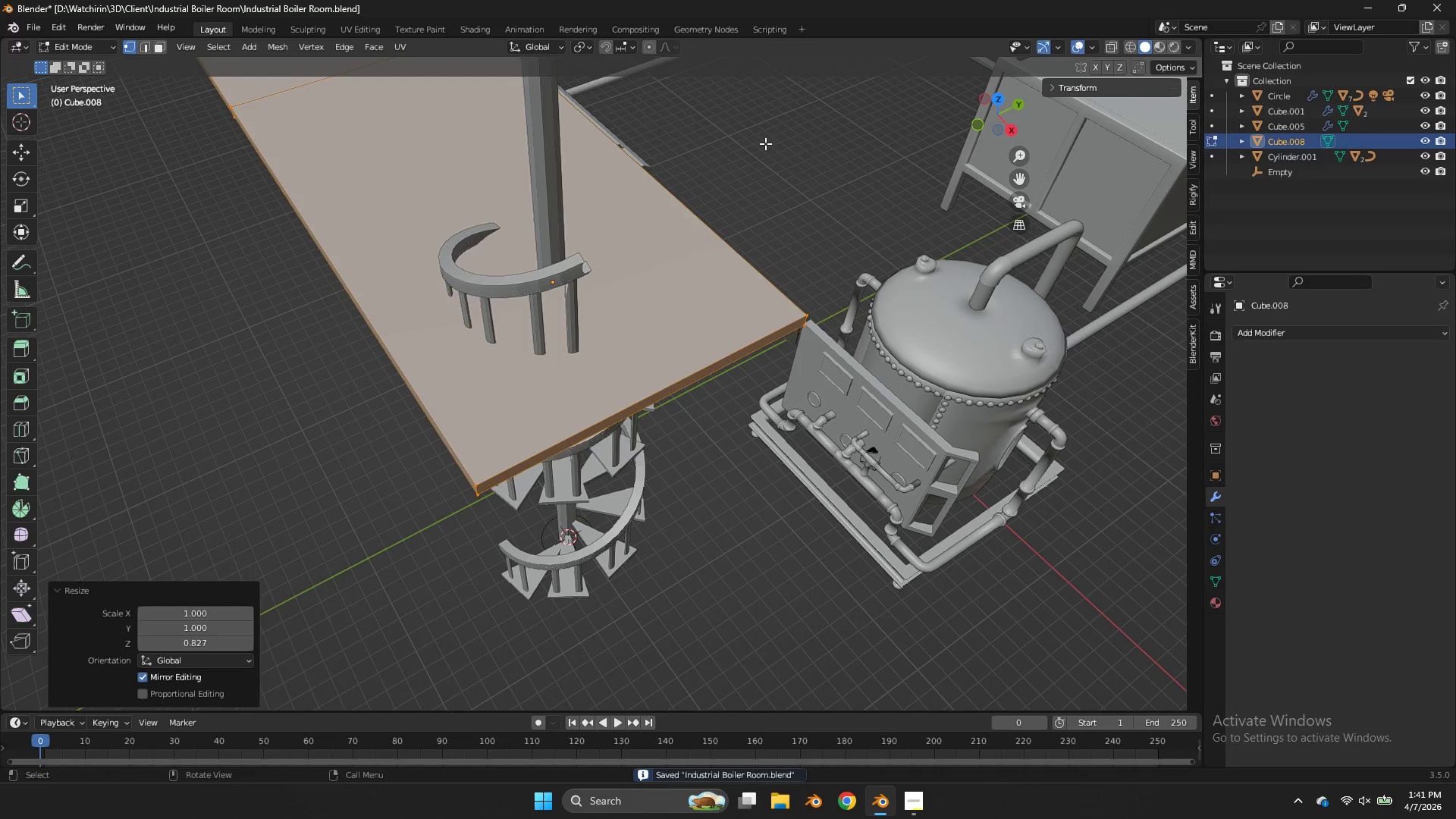 
key(Tab)
 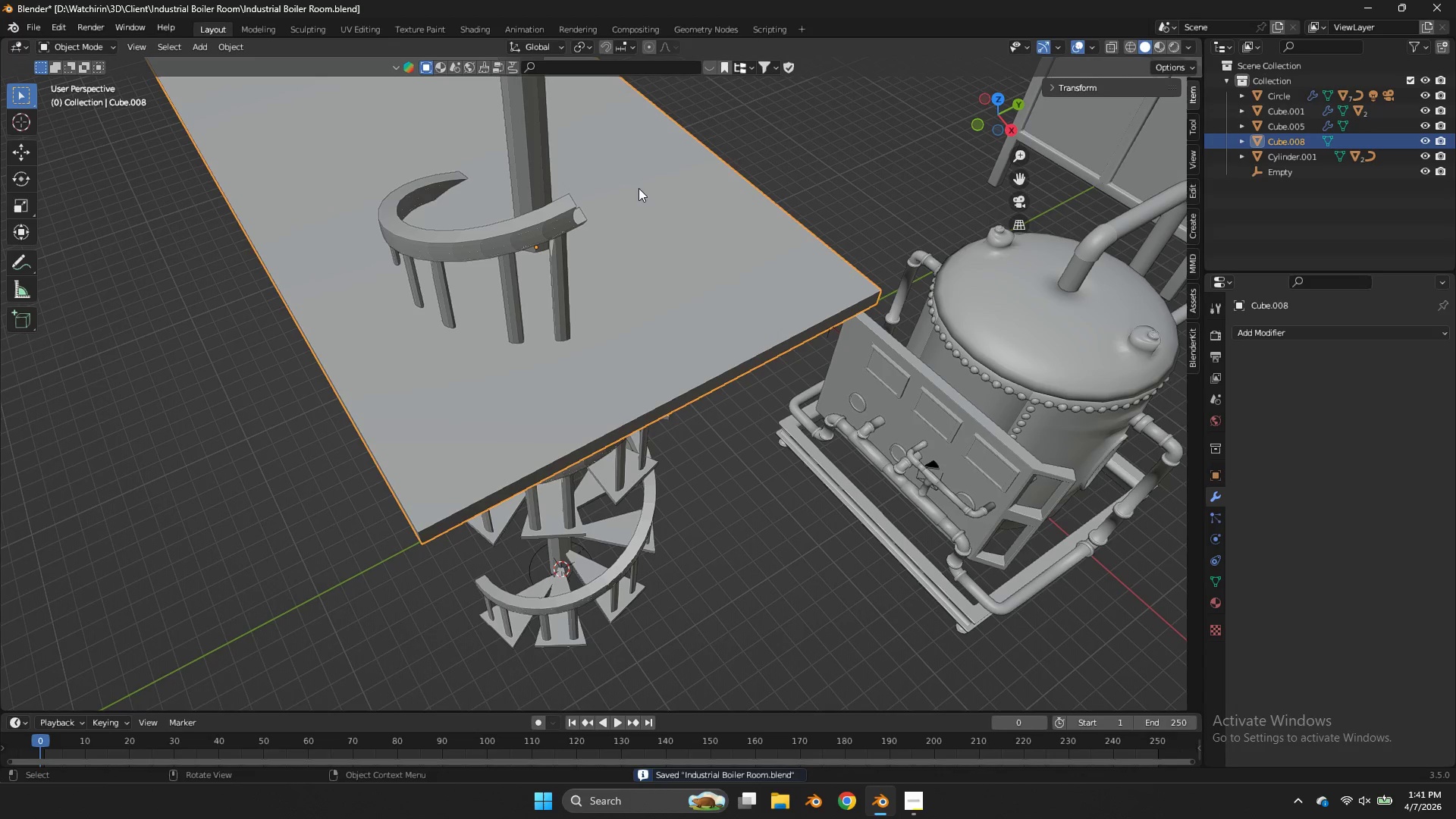 
scroll: coordinate [809, 141], scroll_direction: down, amount: 2.0
 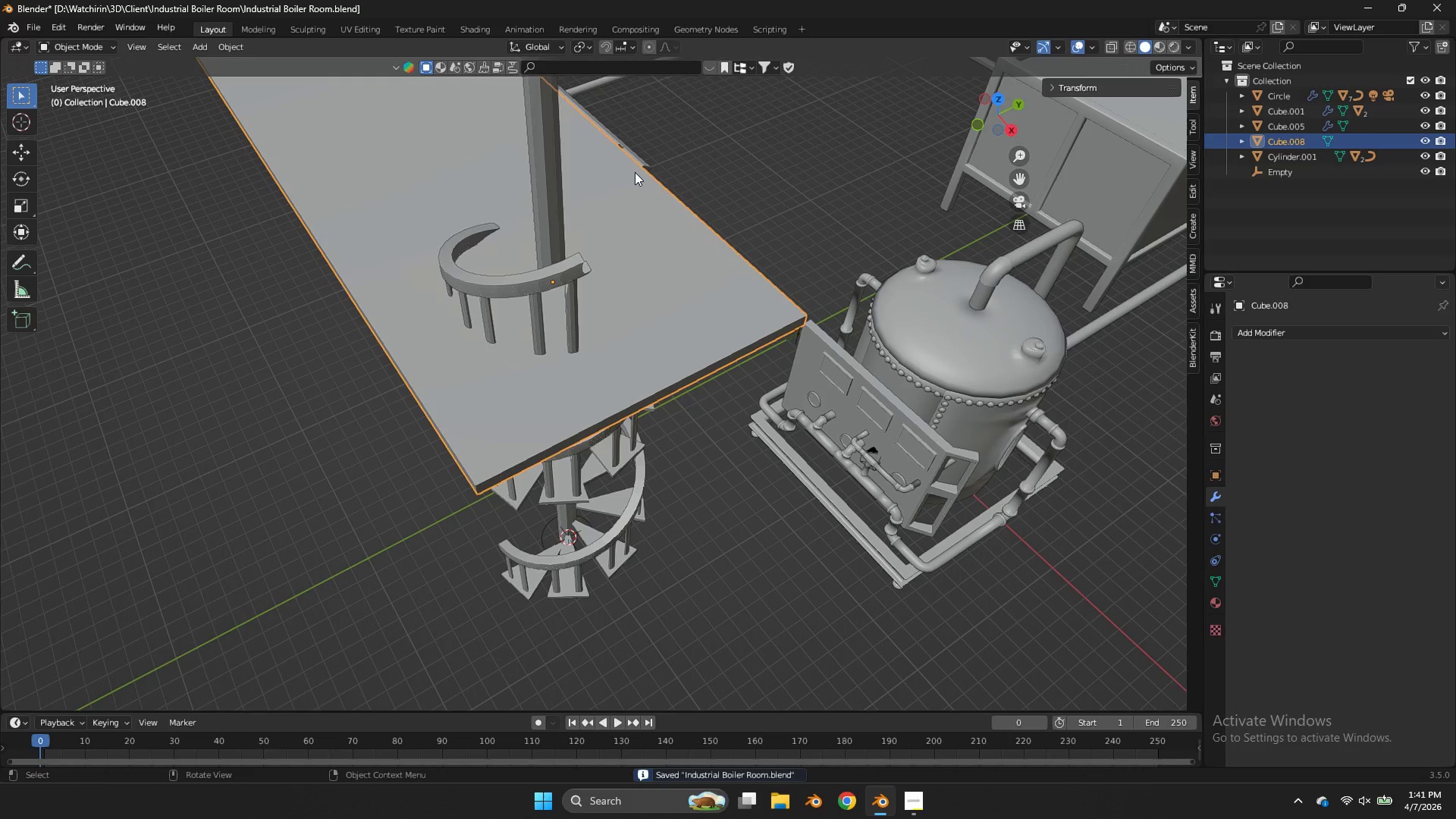 
key(Tab)
 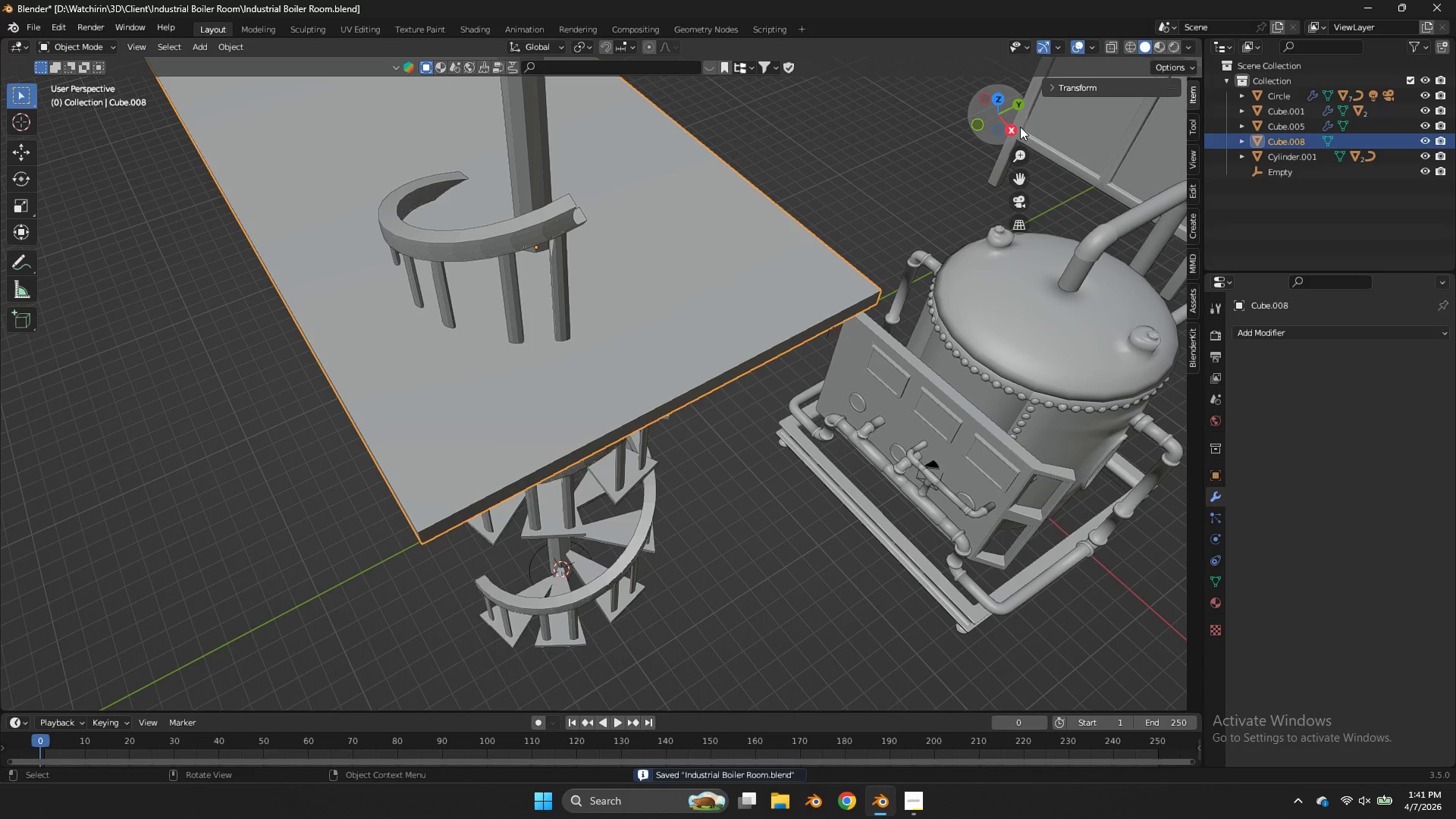 
scroll: coordinate [639, 188], scroll_direction: up, amount: 1.0
 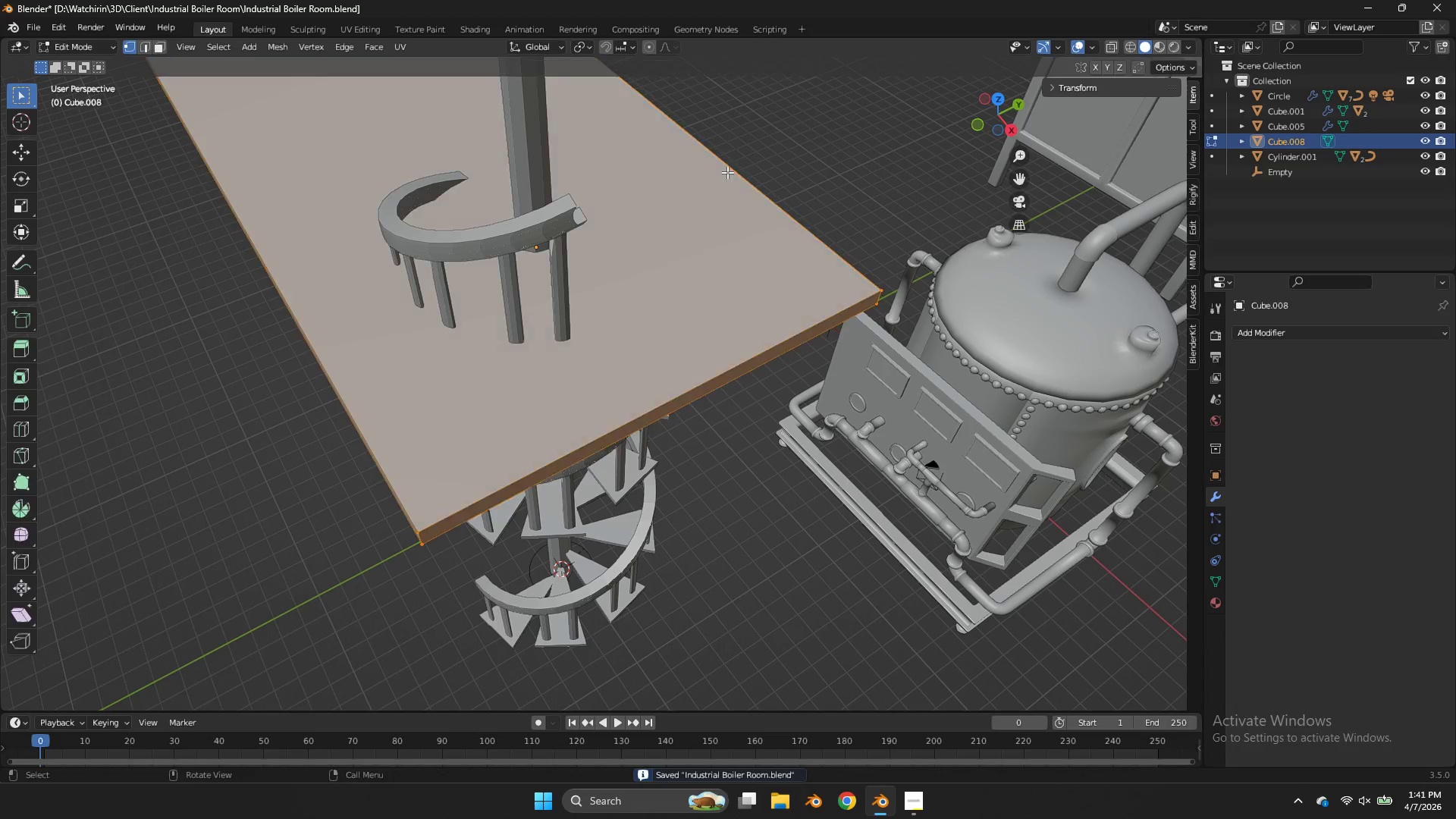 
key(Tab)
 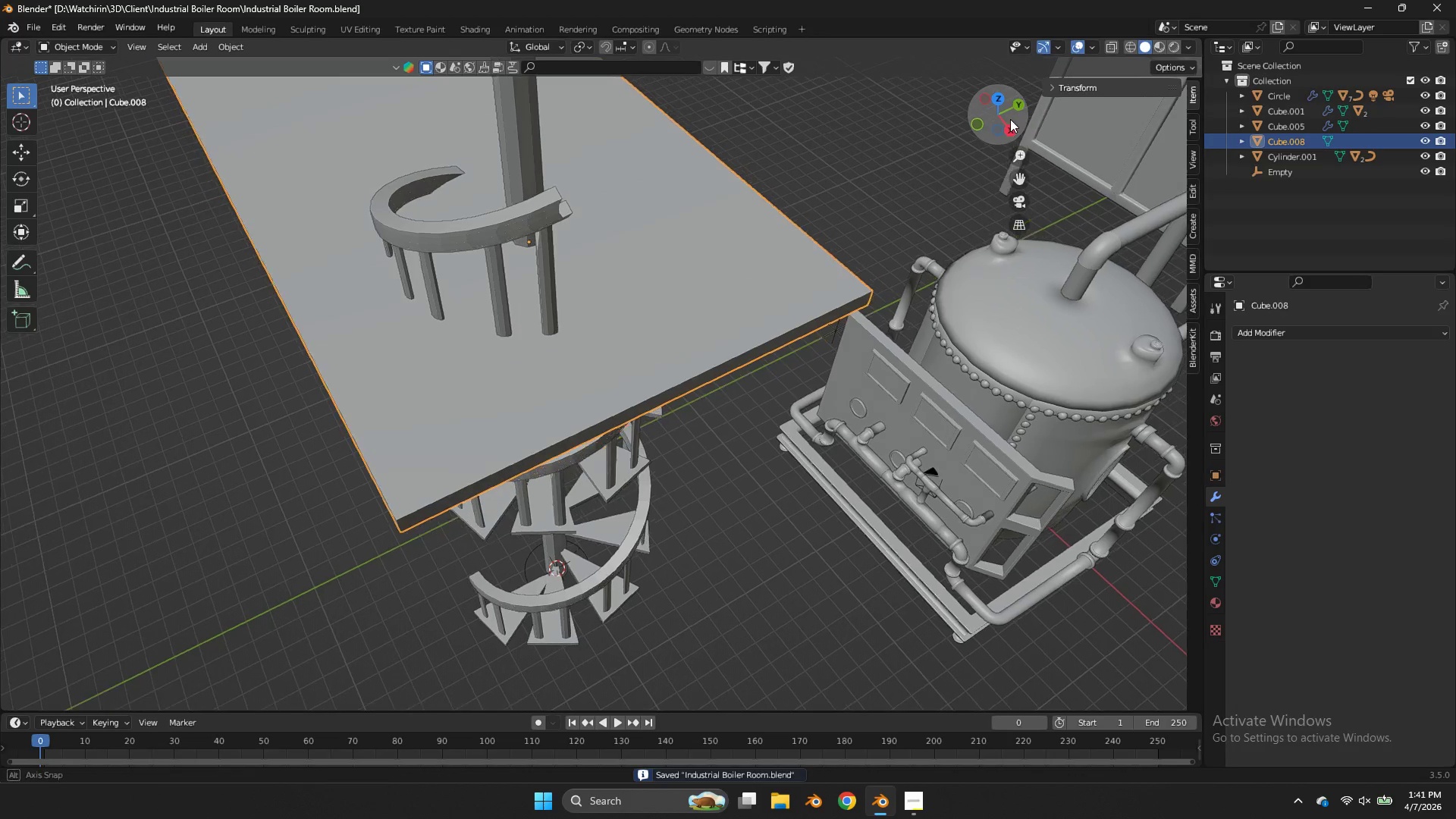 
left_click_drag(start_coordinate=[1018, 121], to_coordinate=[996, 91])
 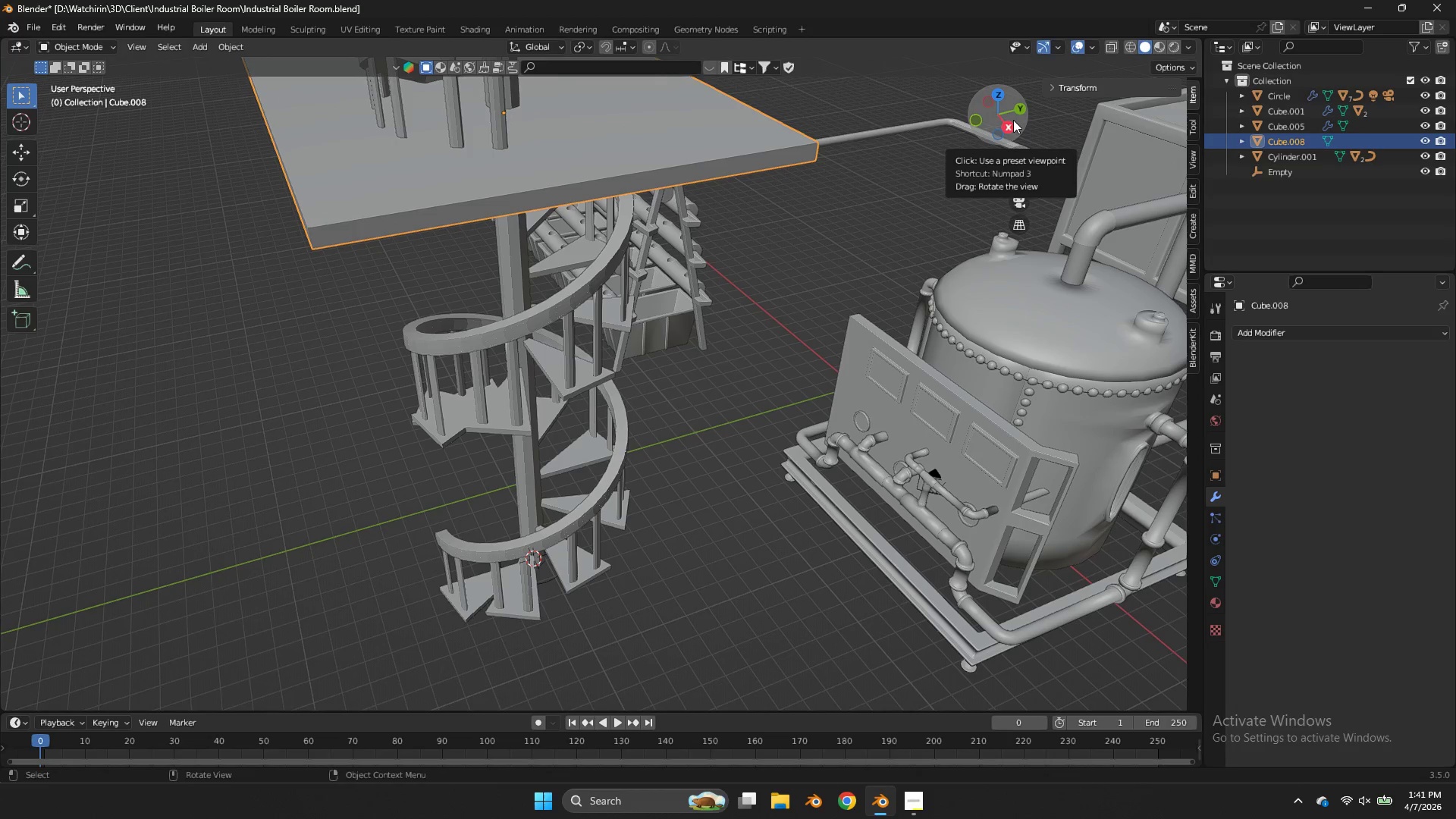 
left_click_drag(start_coordinate=[1019, 122], to_coordinate=[1040, 143])
 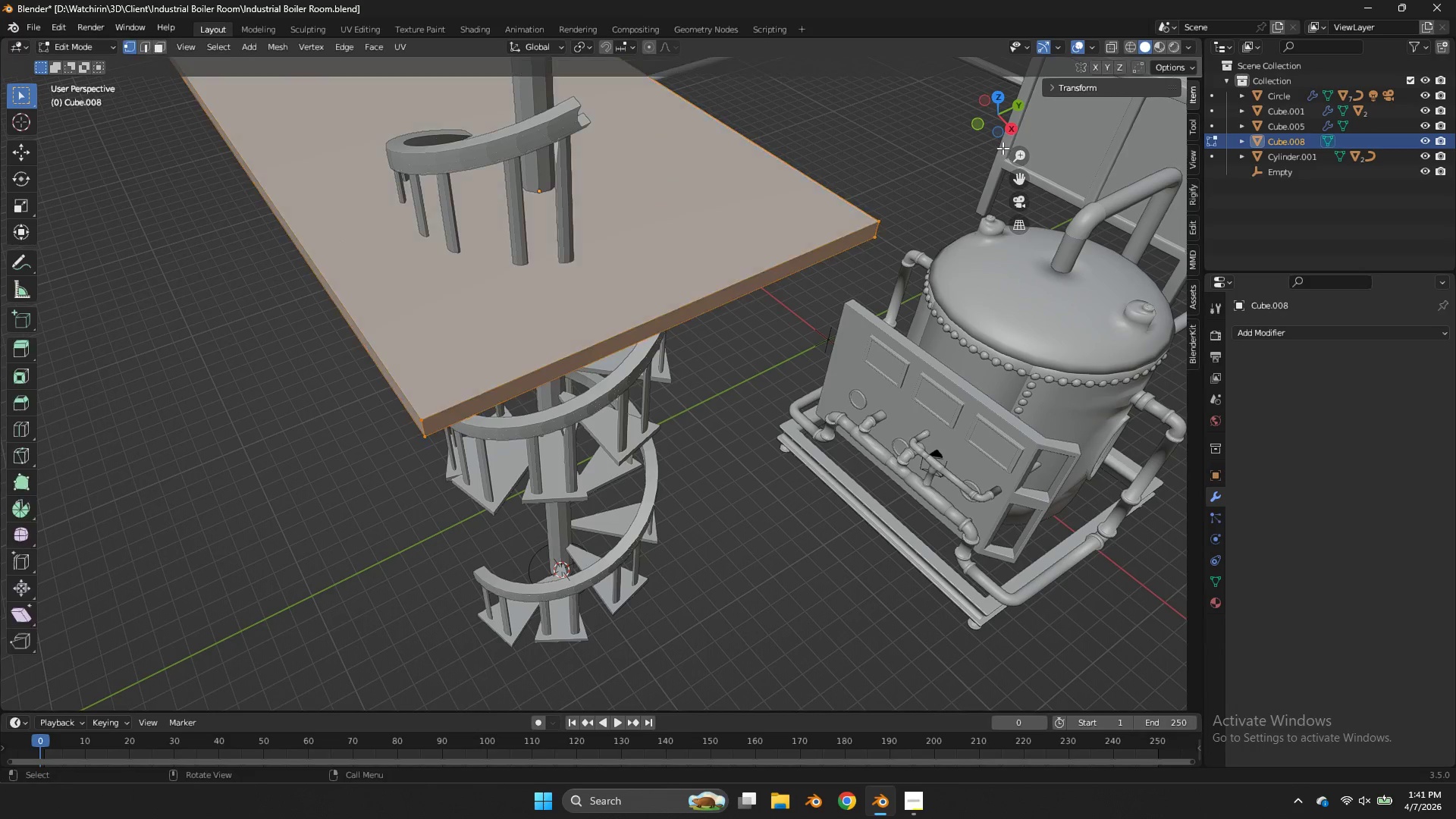 
key(Tab)
 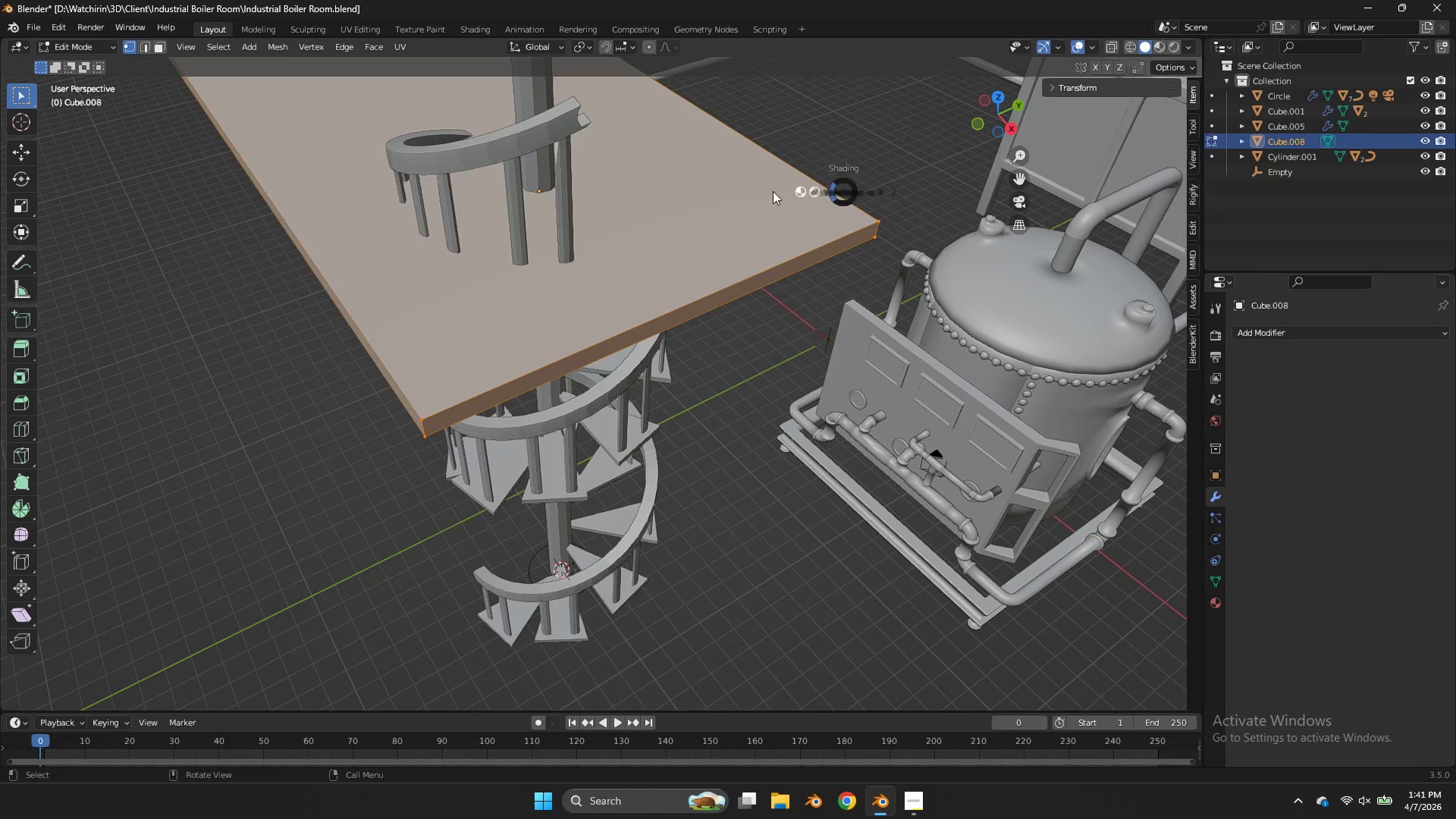 
key(Z)
 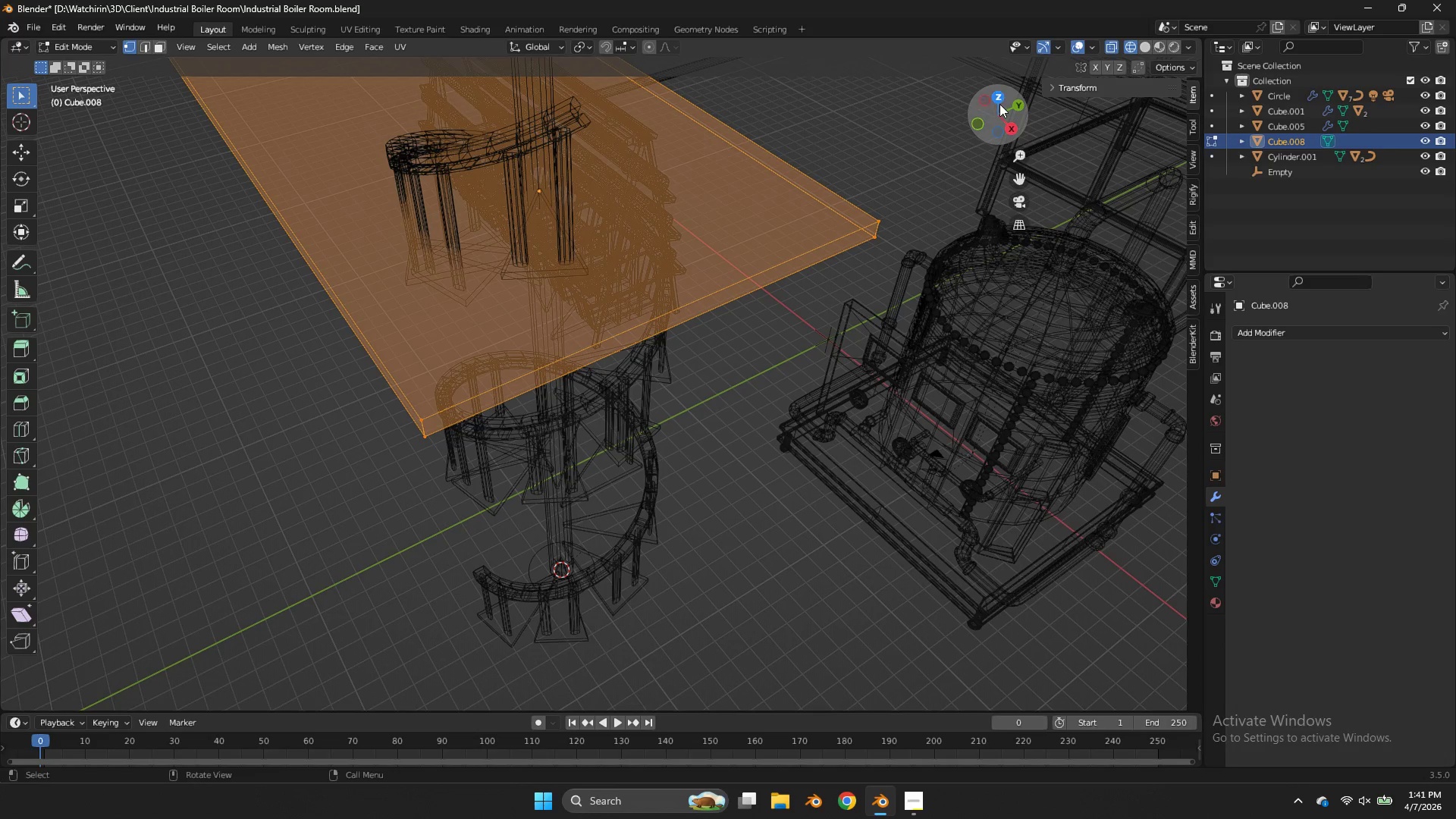 
left_click_drag(start_coordinate=[1002, 105], to_coordinate=[1015, 124])
 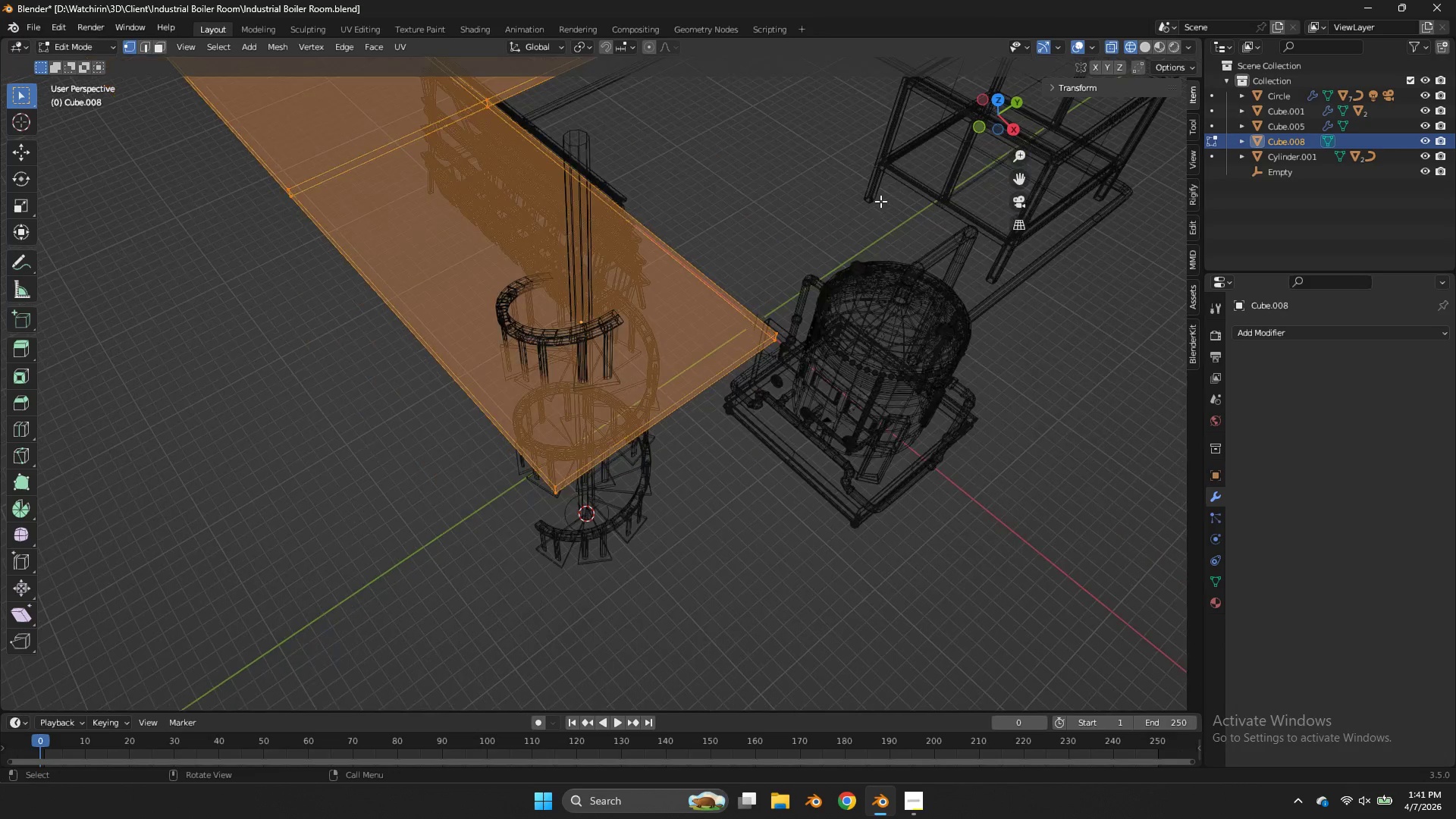 
scroll: coordinate [880, 201], scroll_direction: down, amount: 2.0
 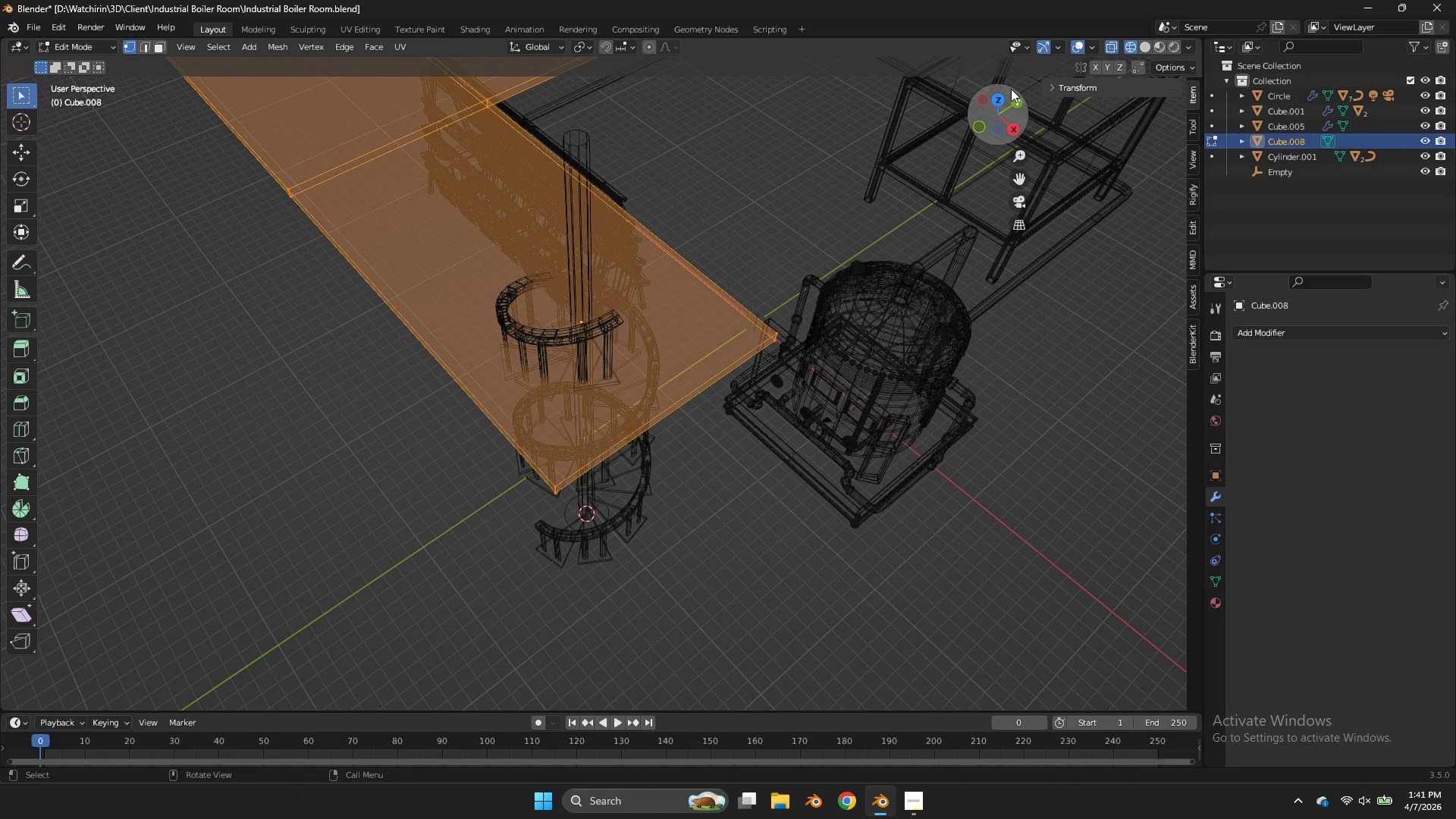 
left_click([1006, 93])
 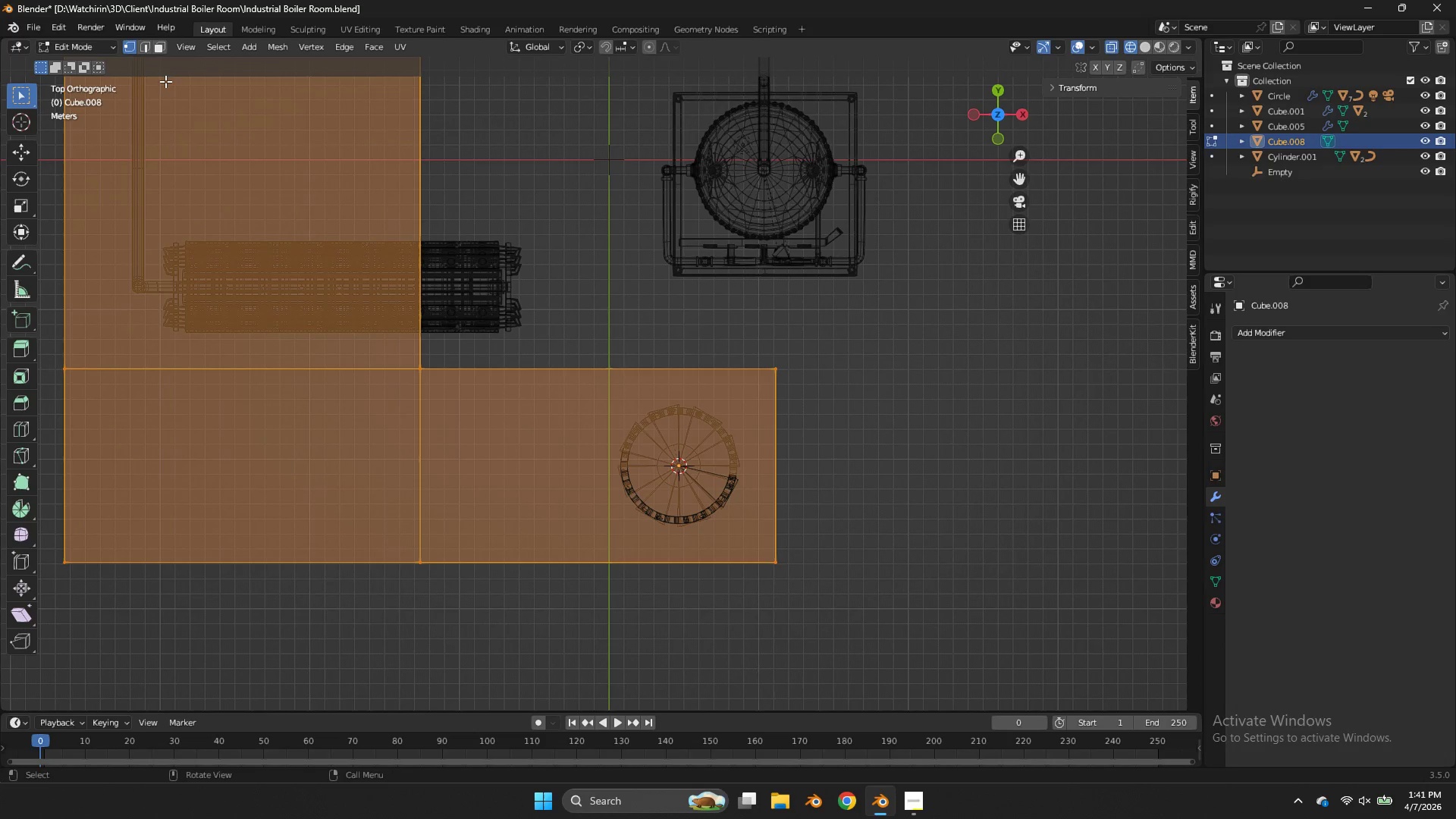 
left_click([163, 47])
 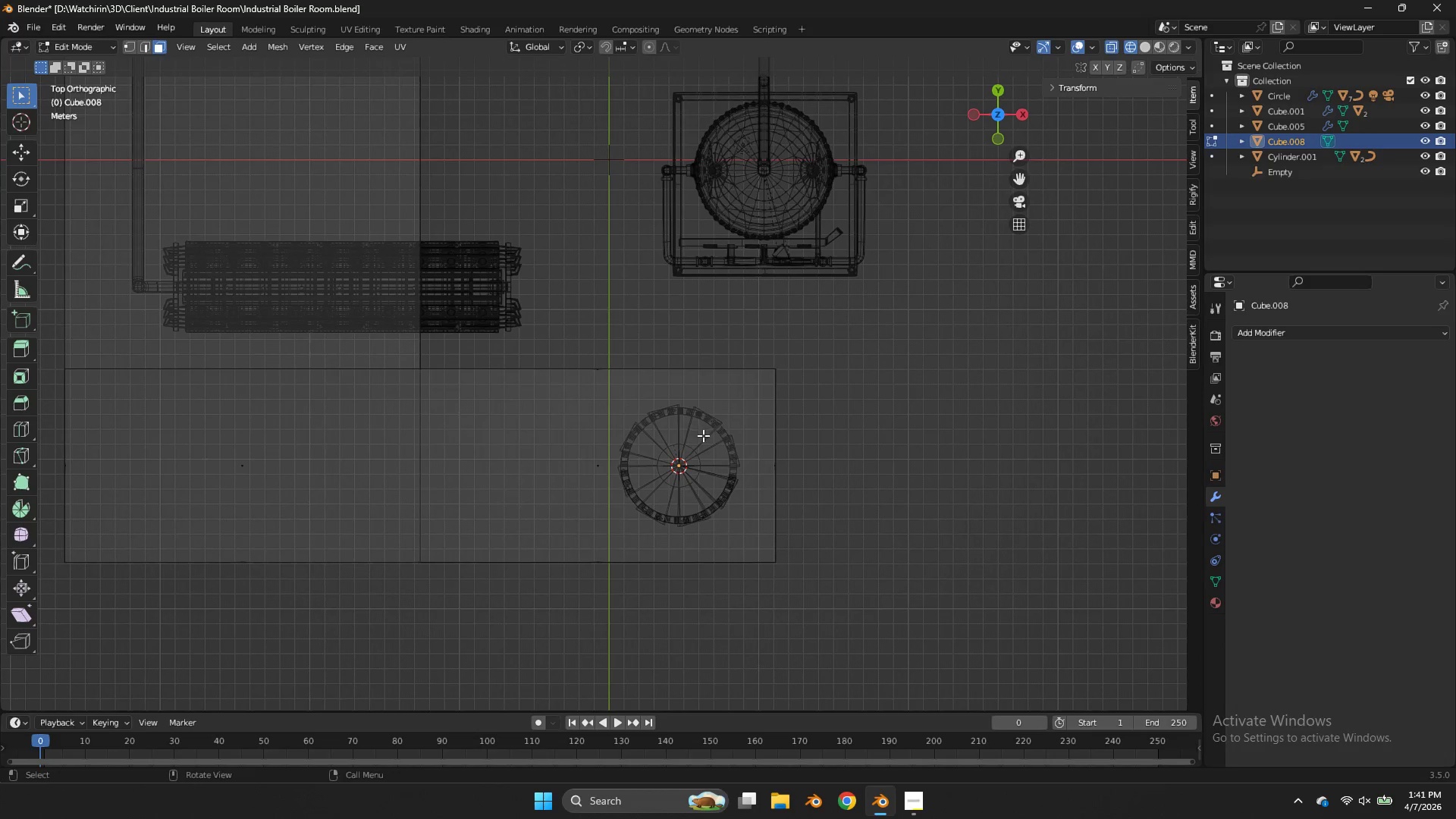 
left_click_drag(start_coordinate=[700, 435], to_coordinate=[543, 492])
 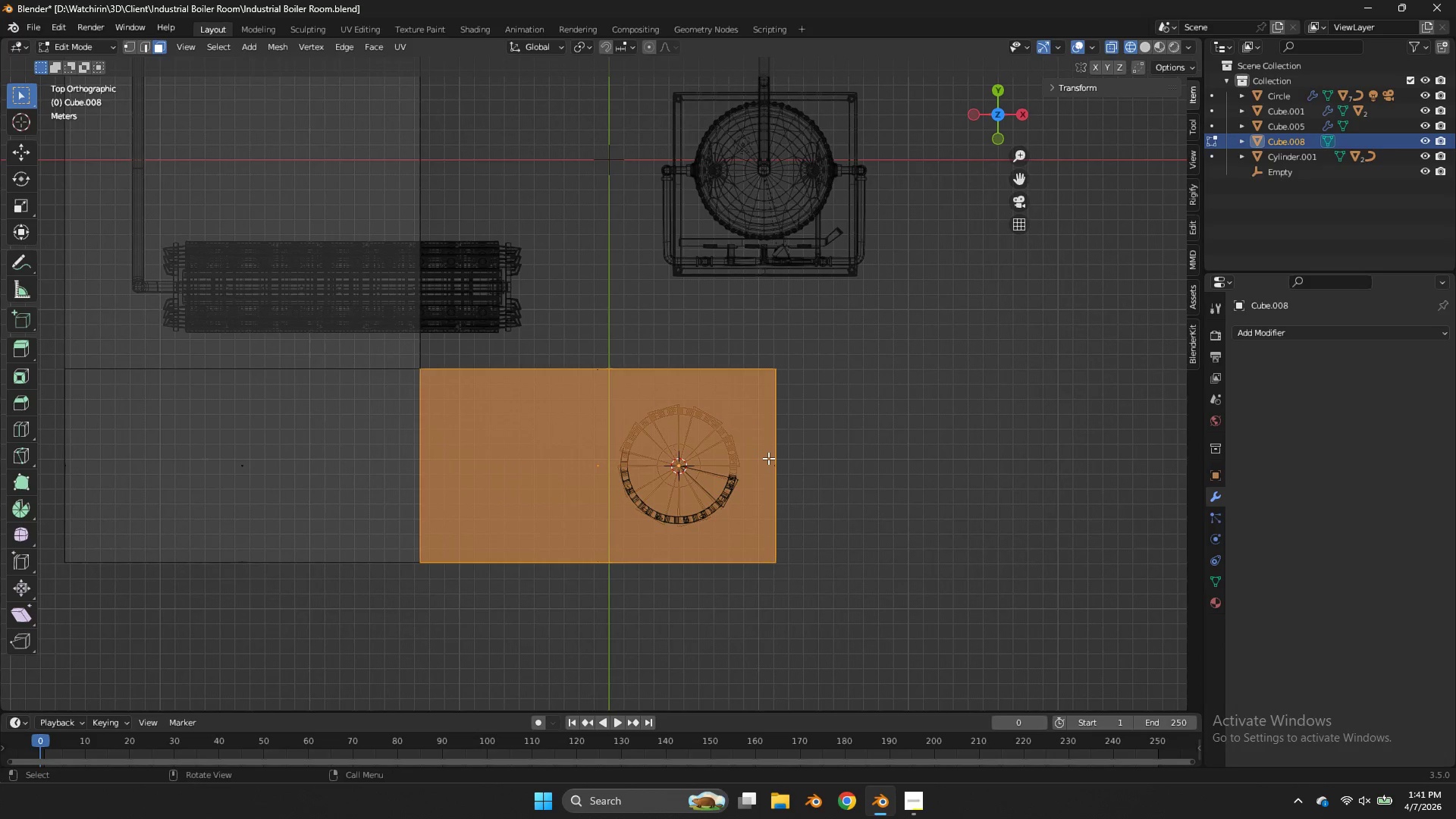 
key(I)
 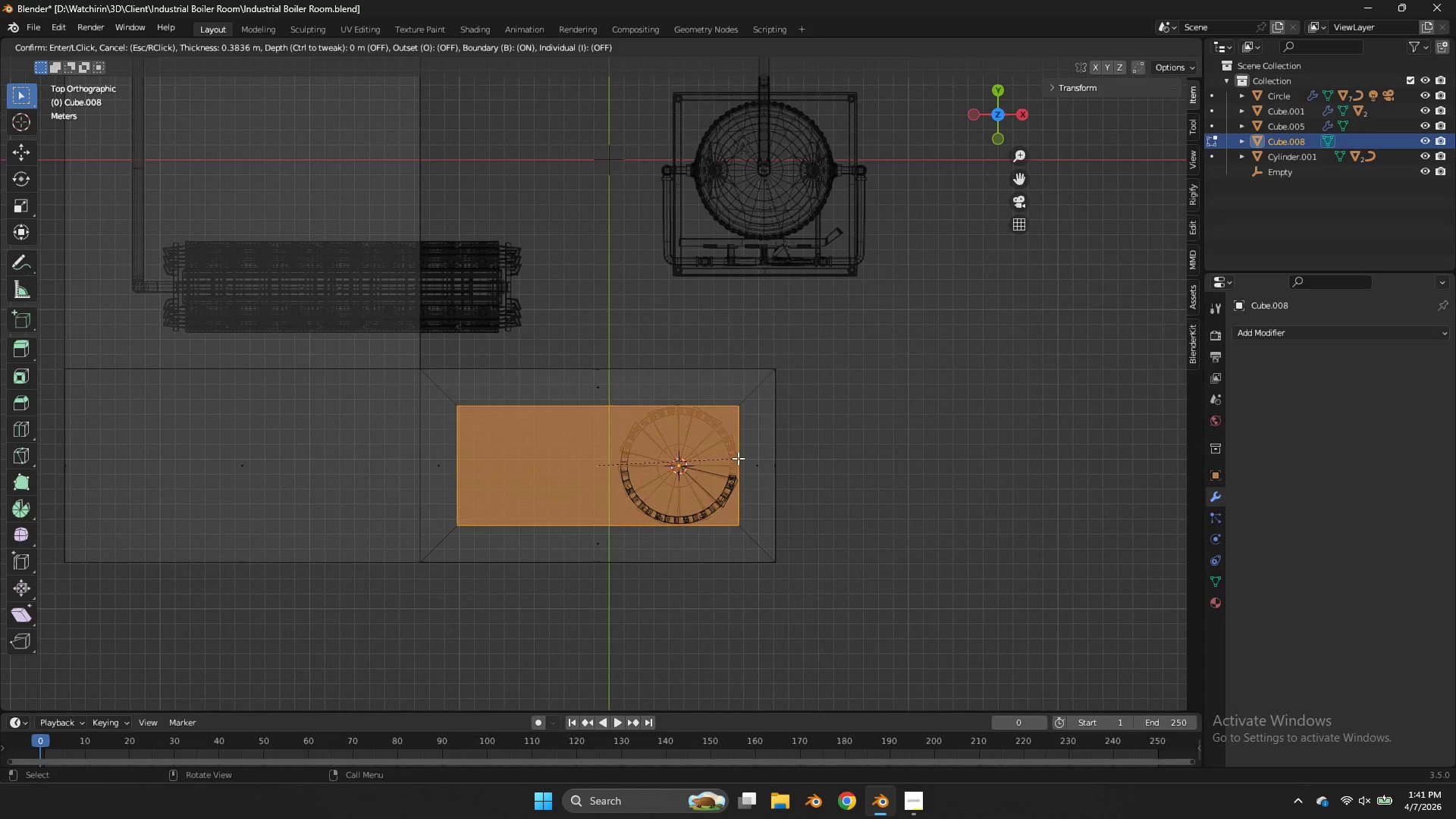 
type(sx)
 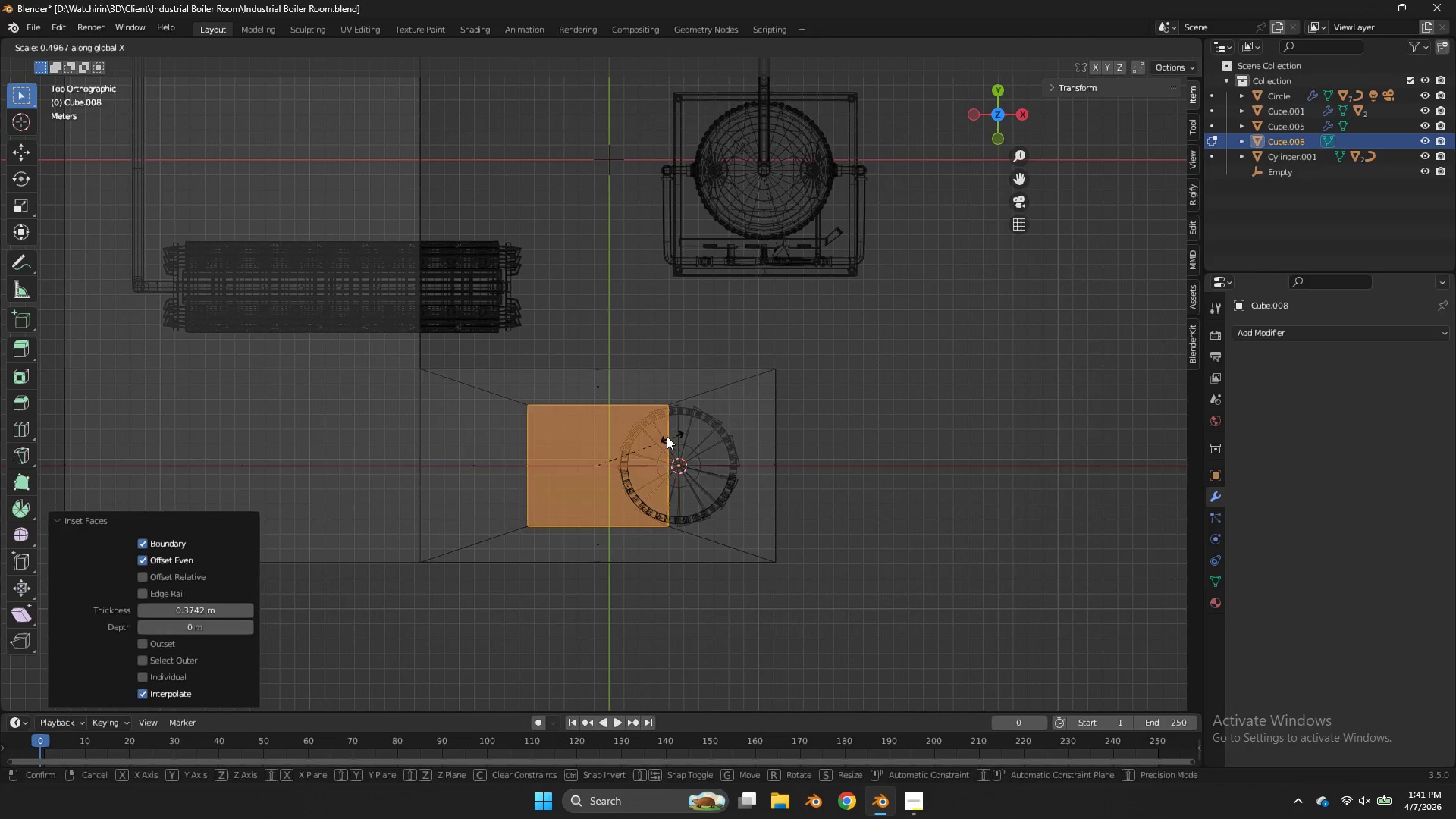 
left_click([644, 436])
 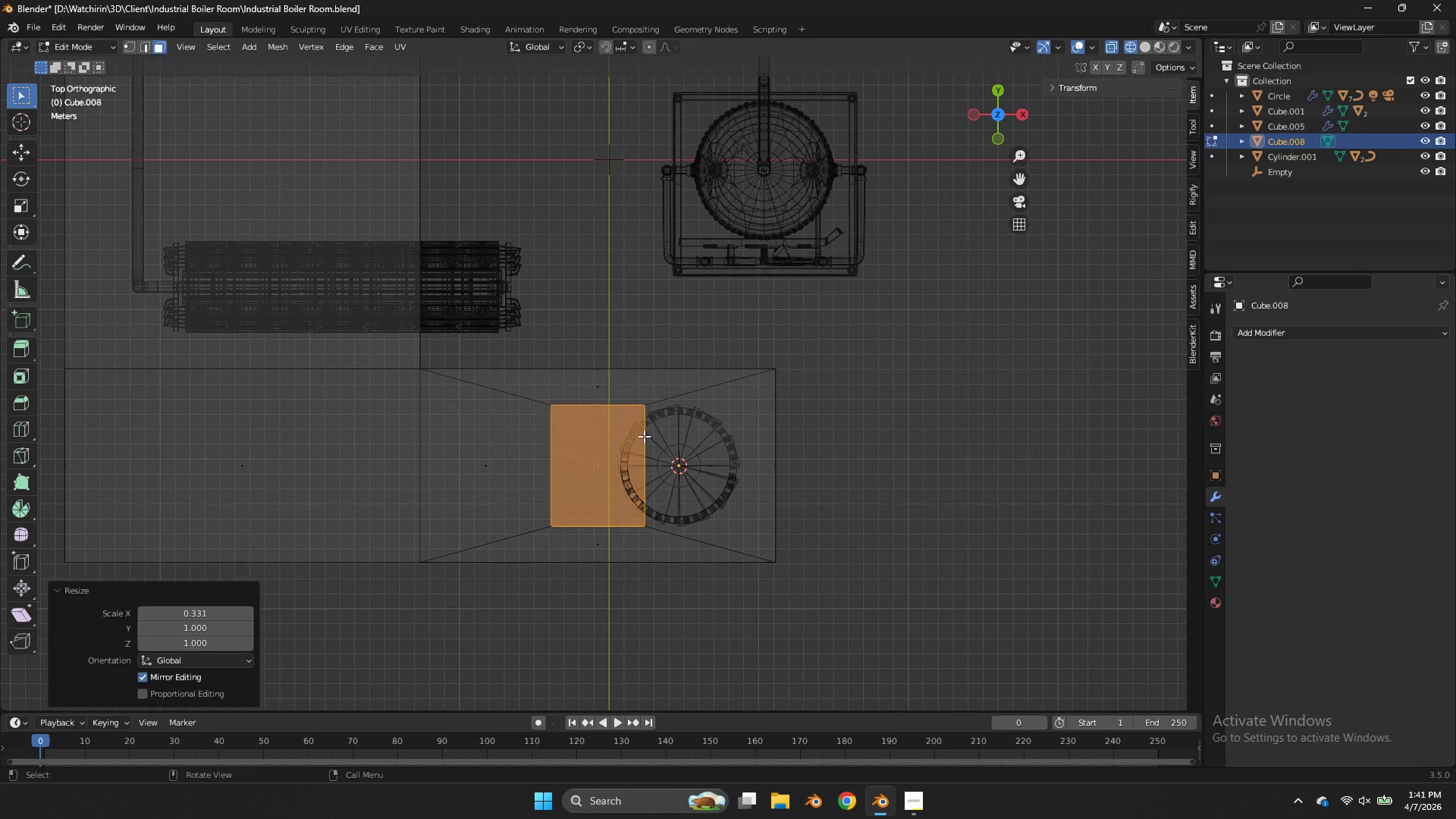 
type(gx)
 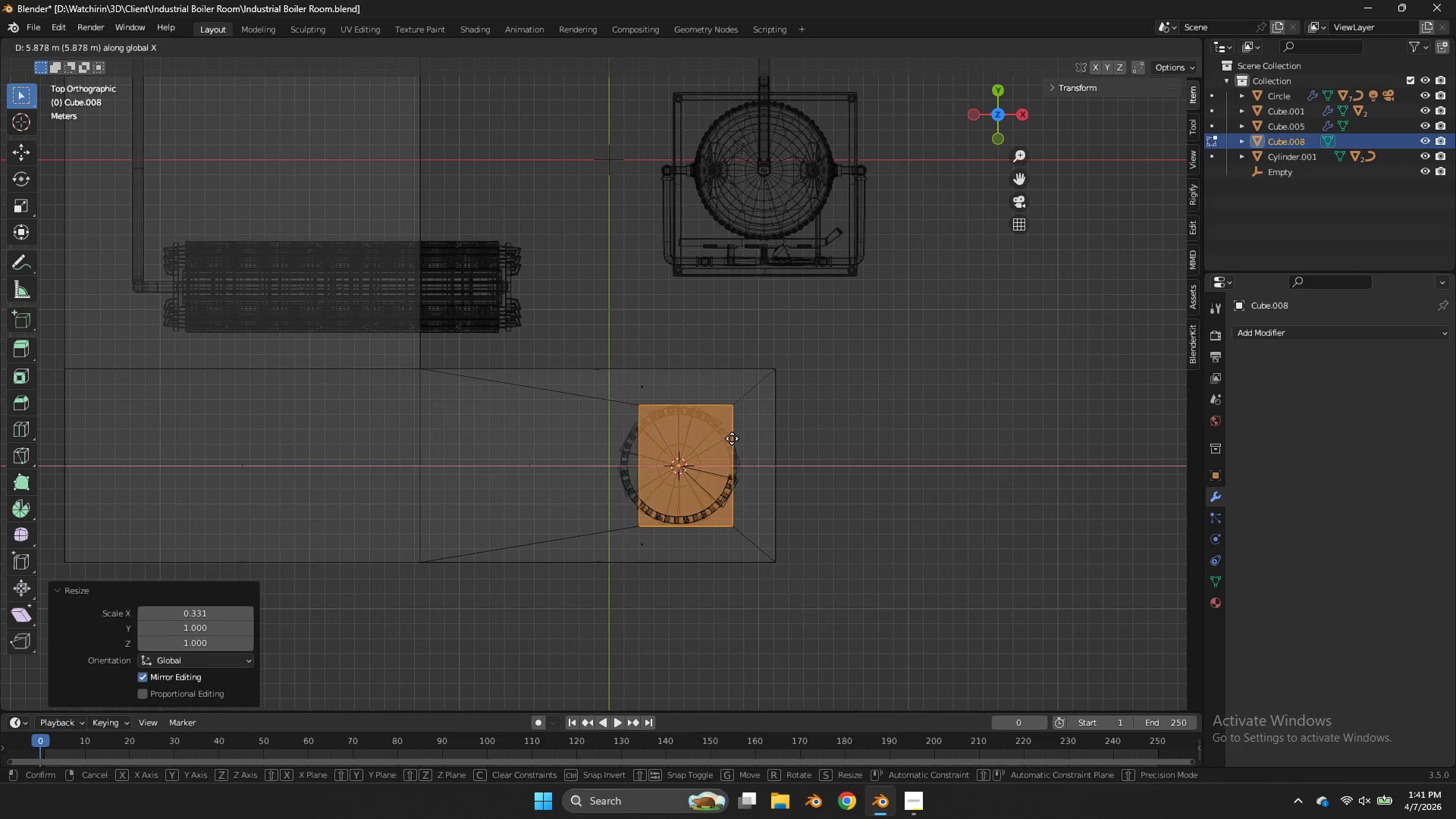 
left_click([732, 438])
 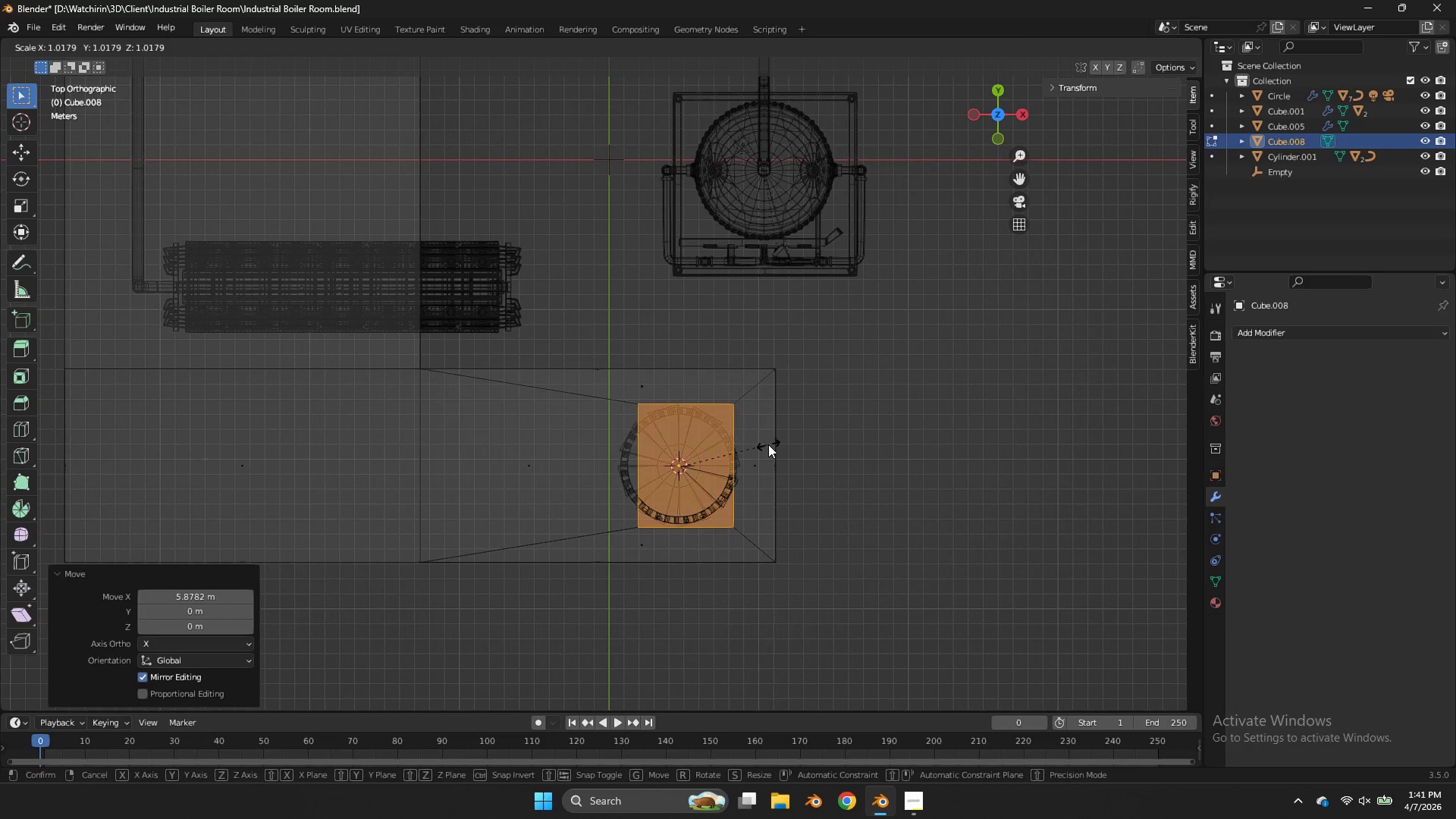 
type(ssx)
 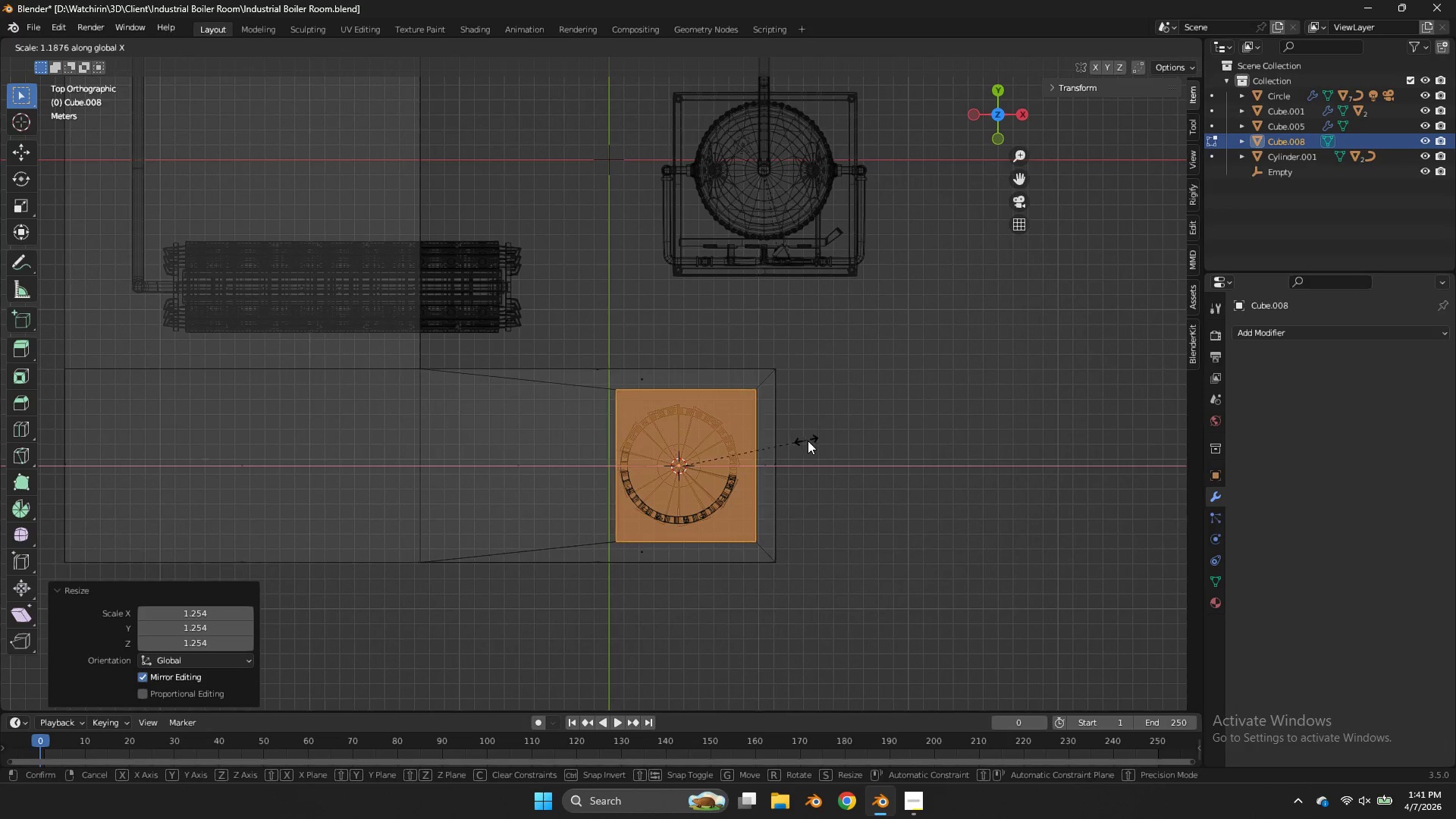 
left_click([809, 442])
 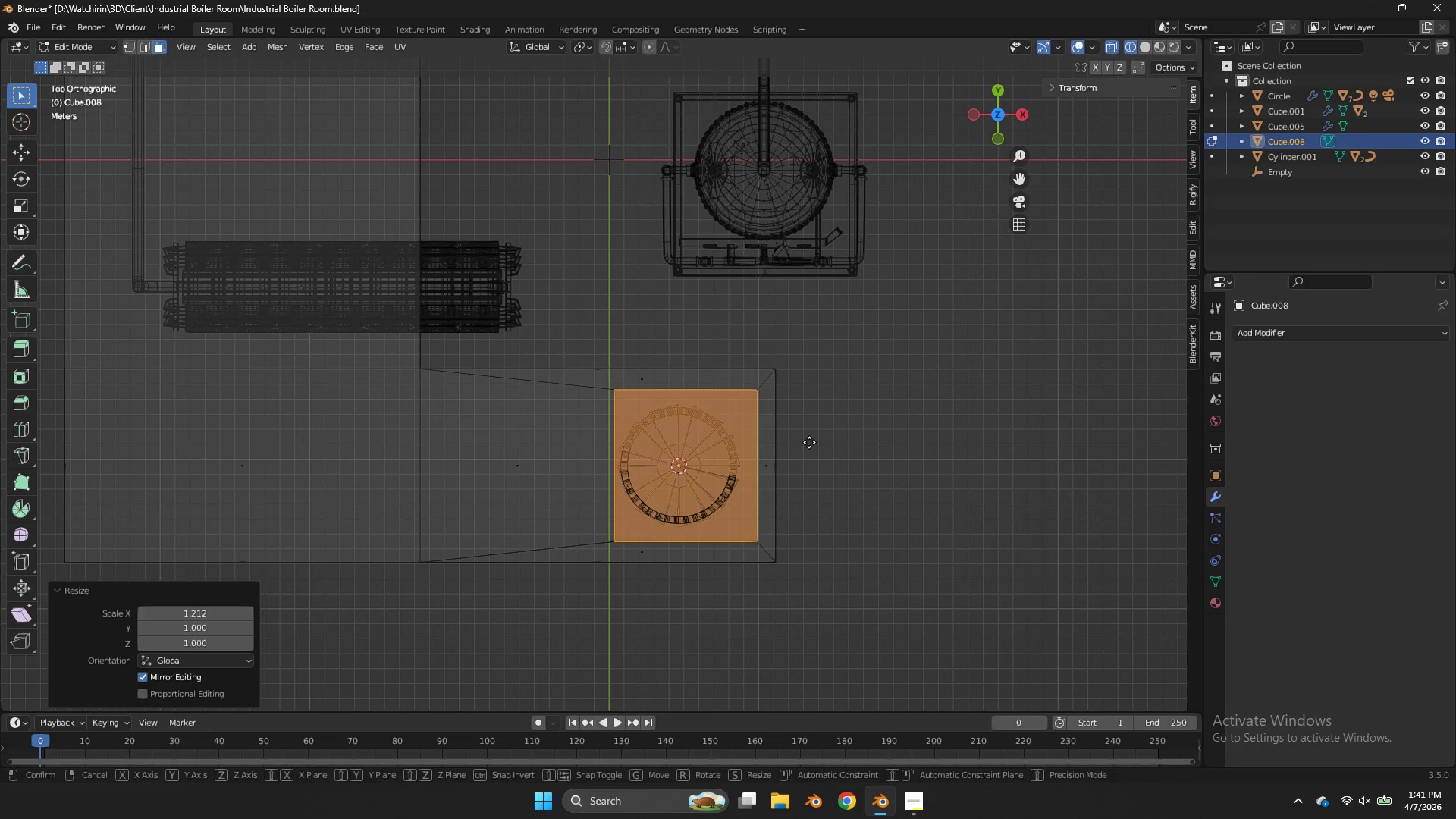 
type(gx)
 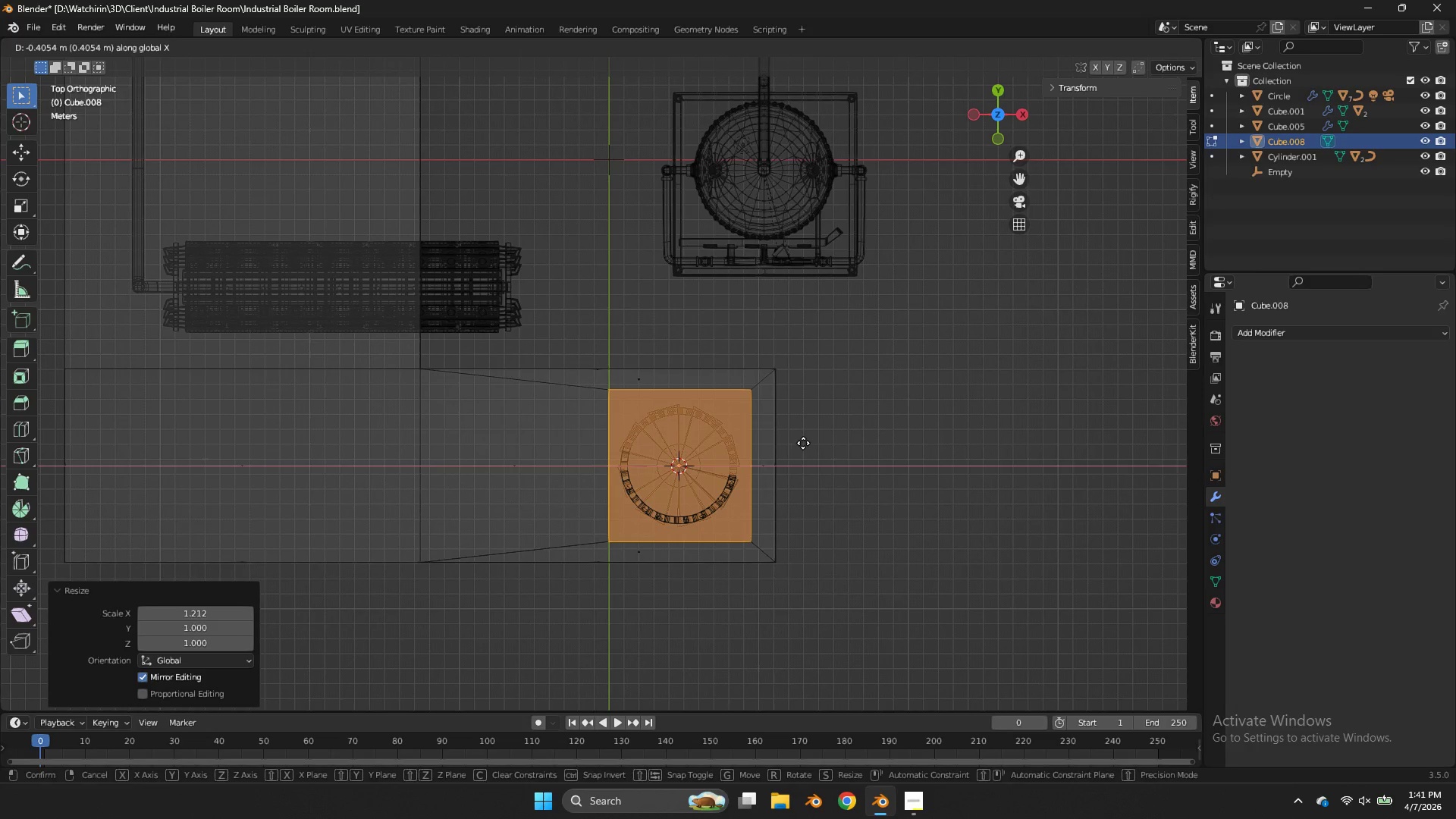 
left_click([803, 443])
 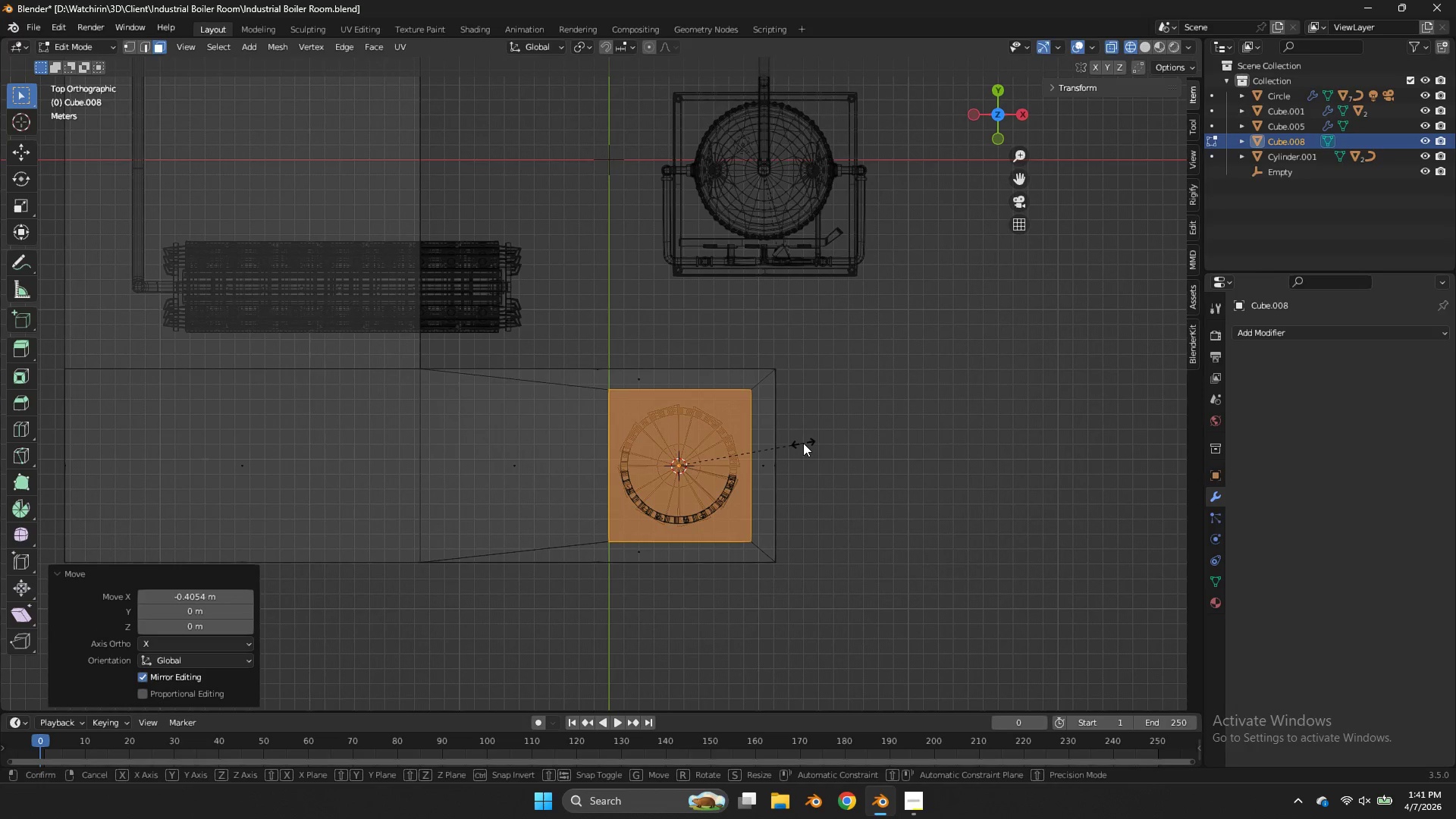 
key(S)
 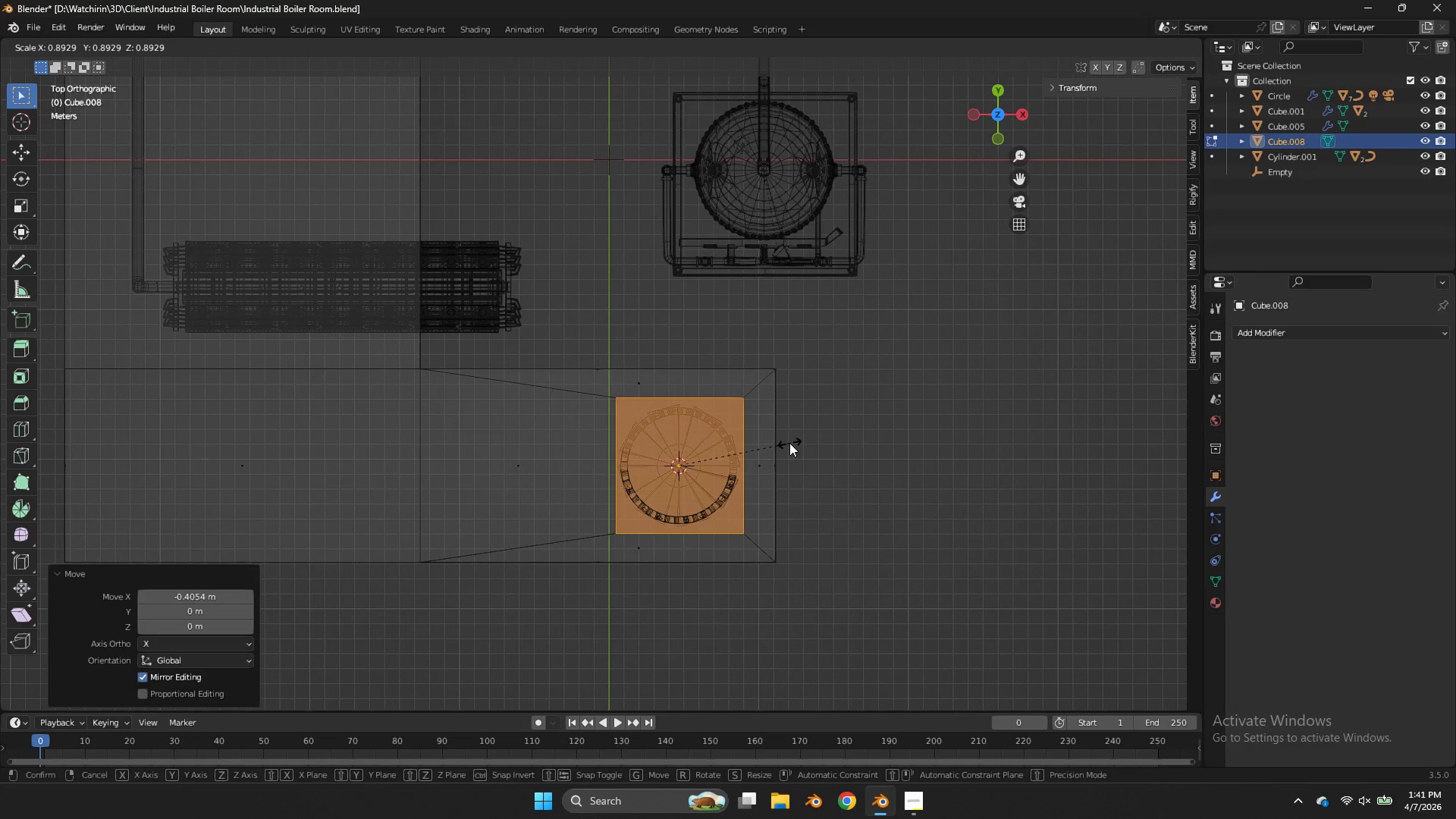 
right_click([789, 443])
 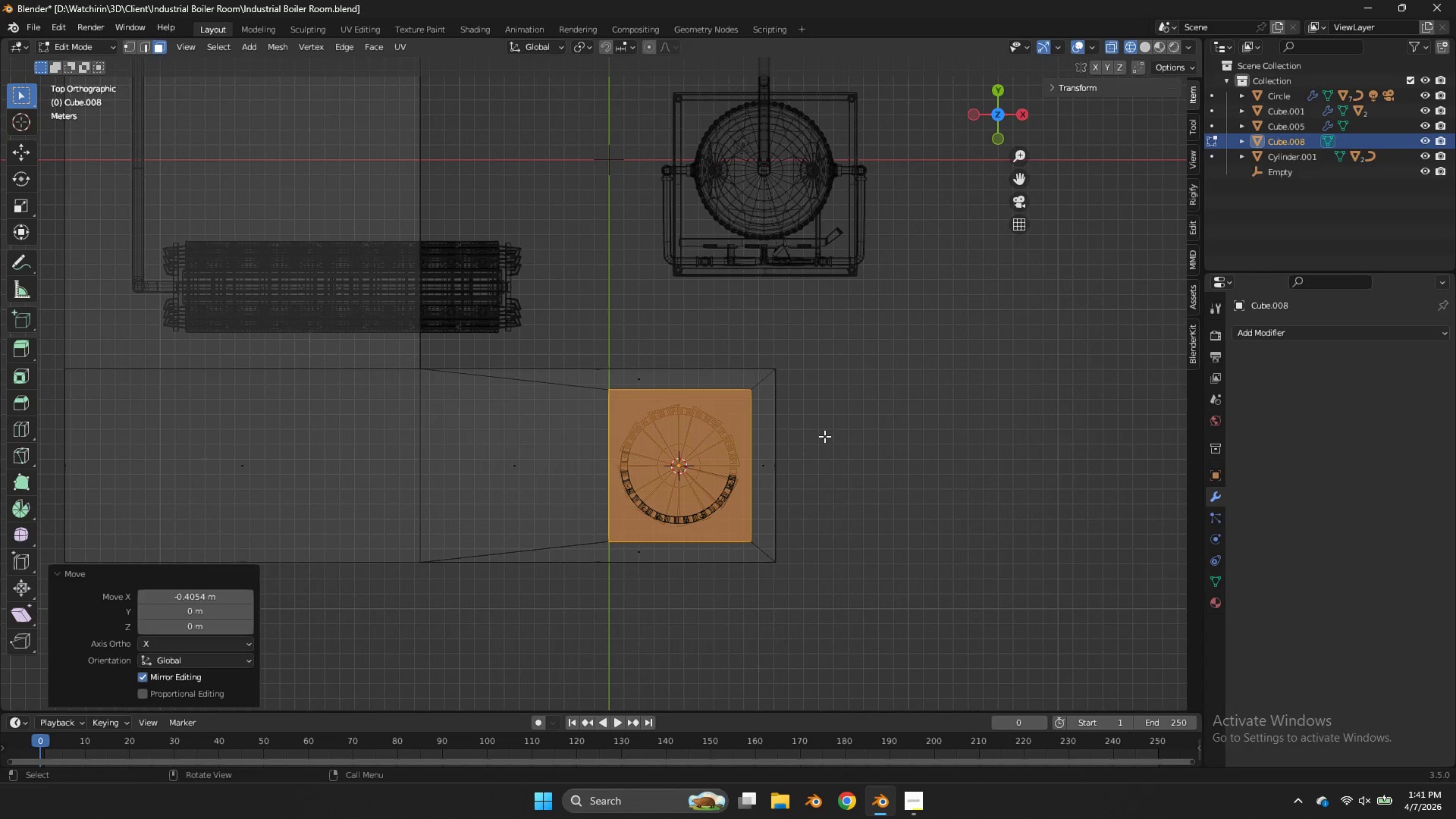 
type(sx)
 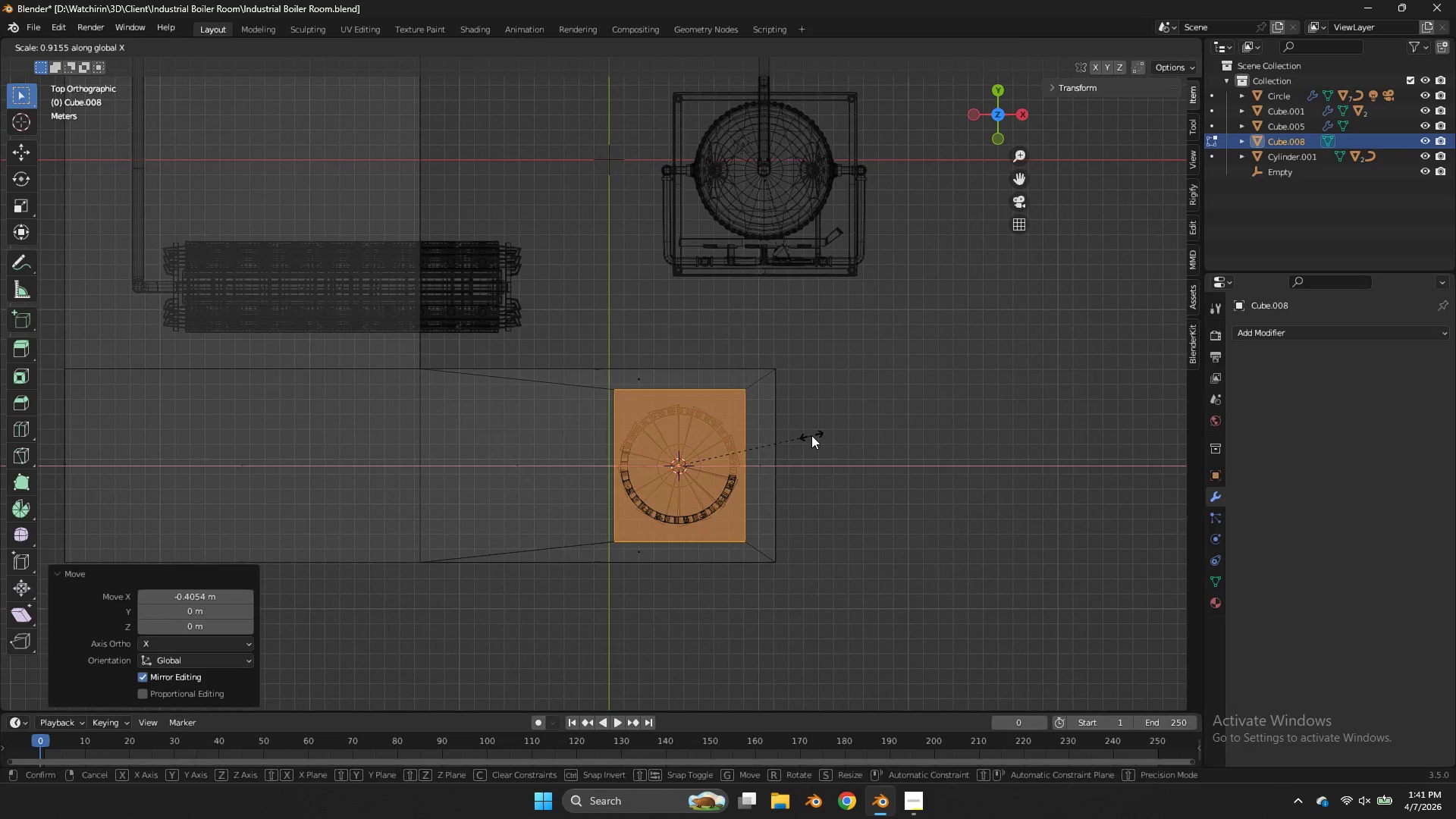 
left_click([811, 435])
 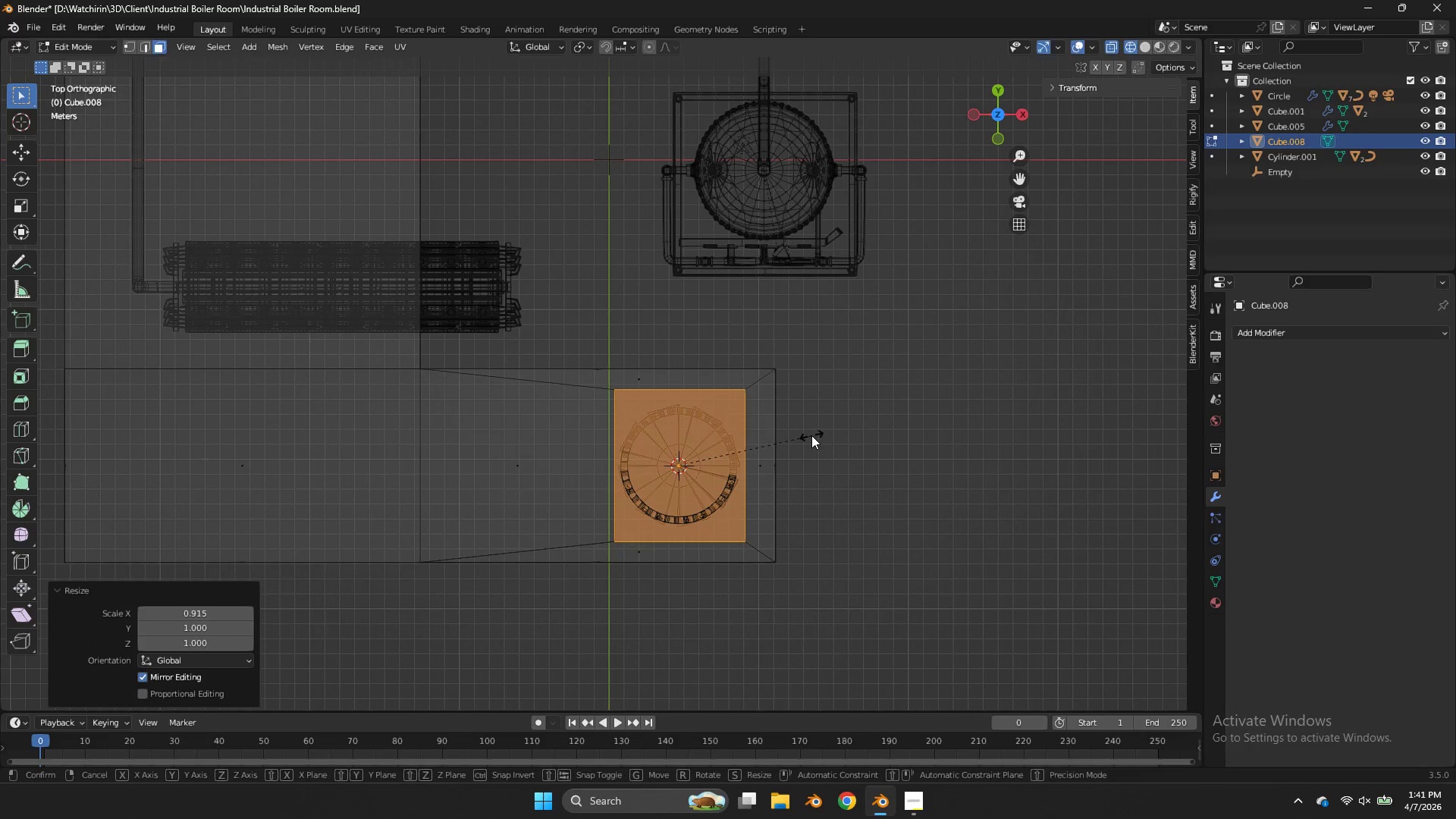 
type(sy)
 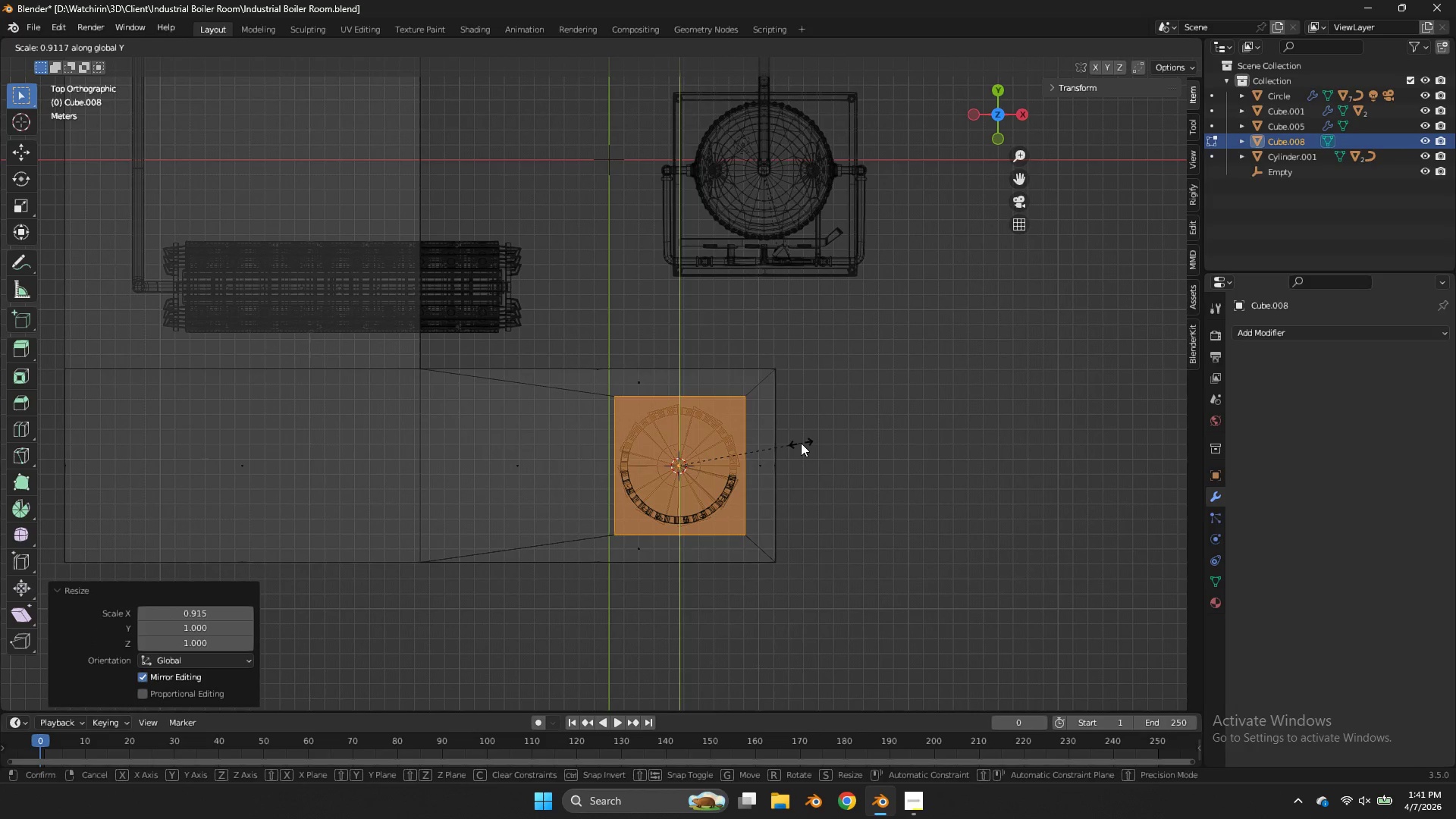 
left_click([801, 443])
 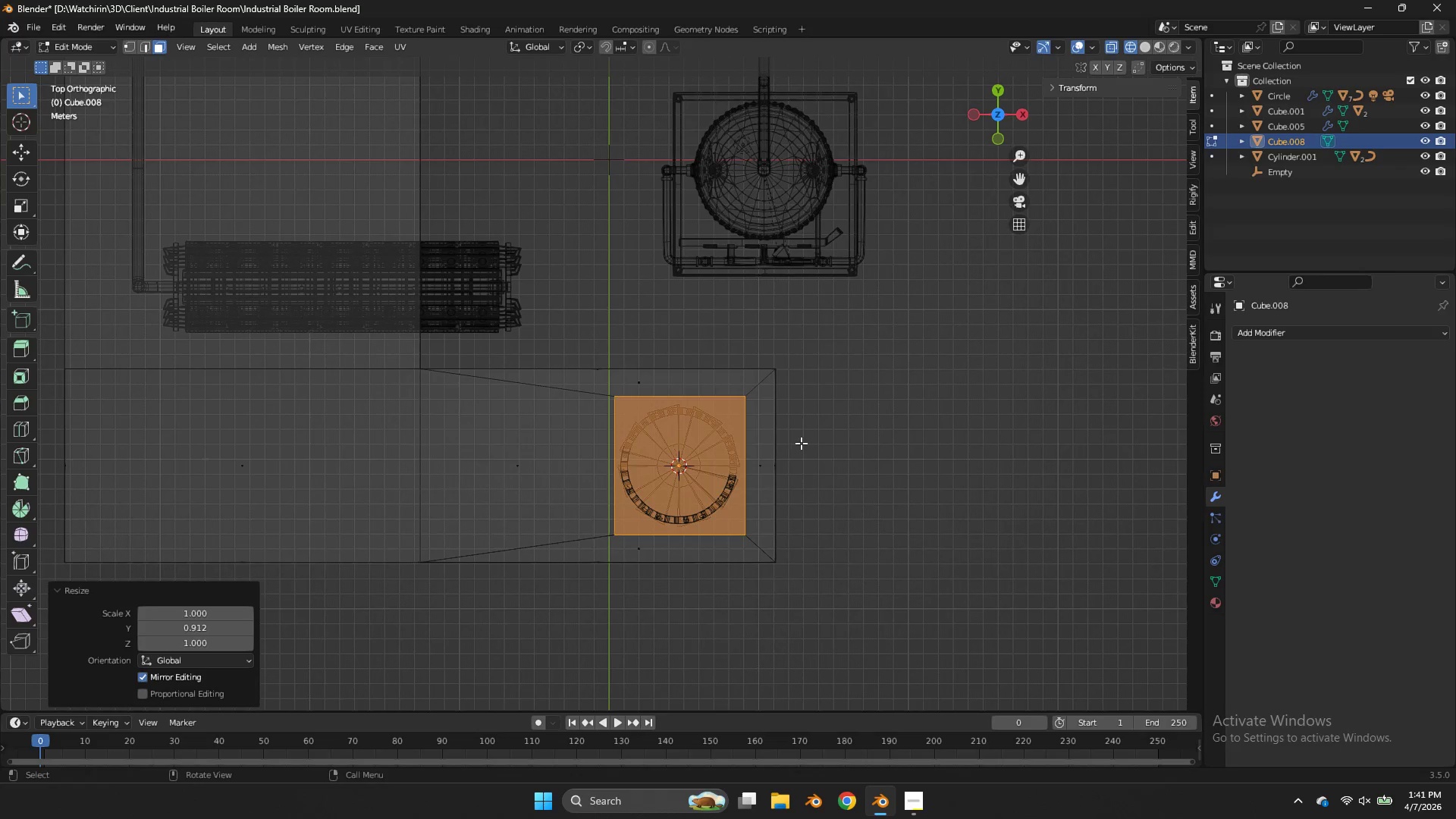 
key(X)
 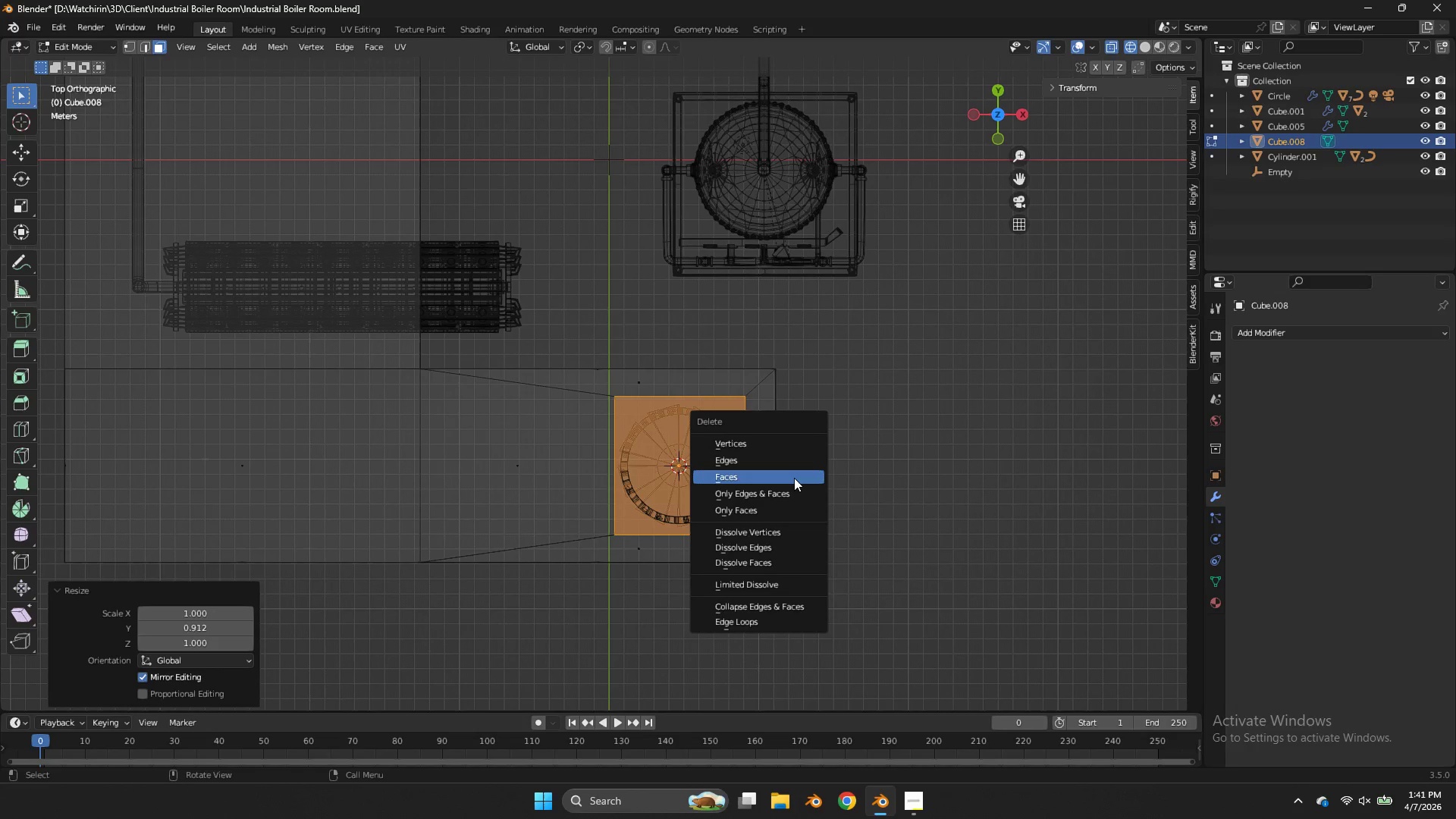 
left_click([794, 478])
 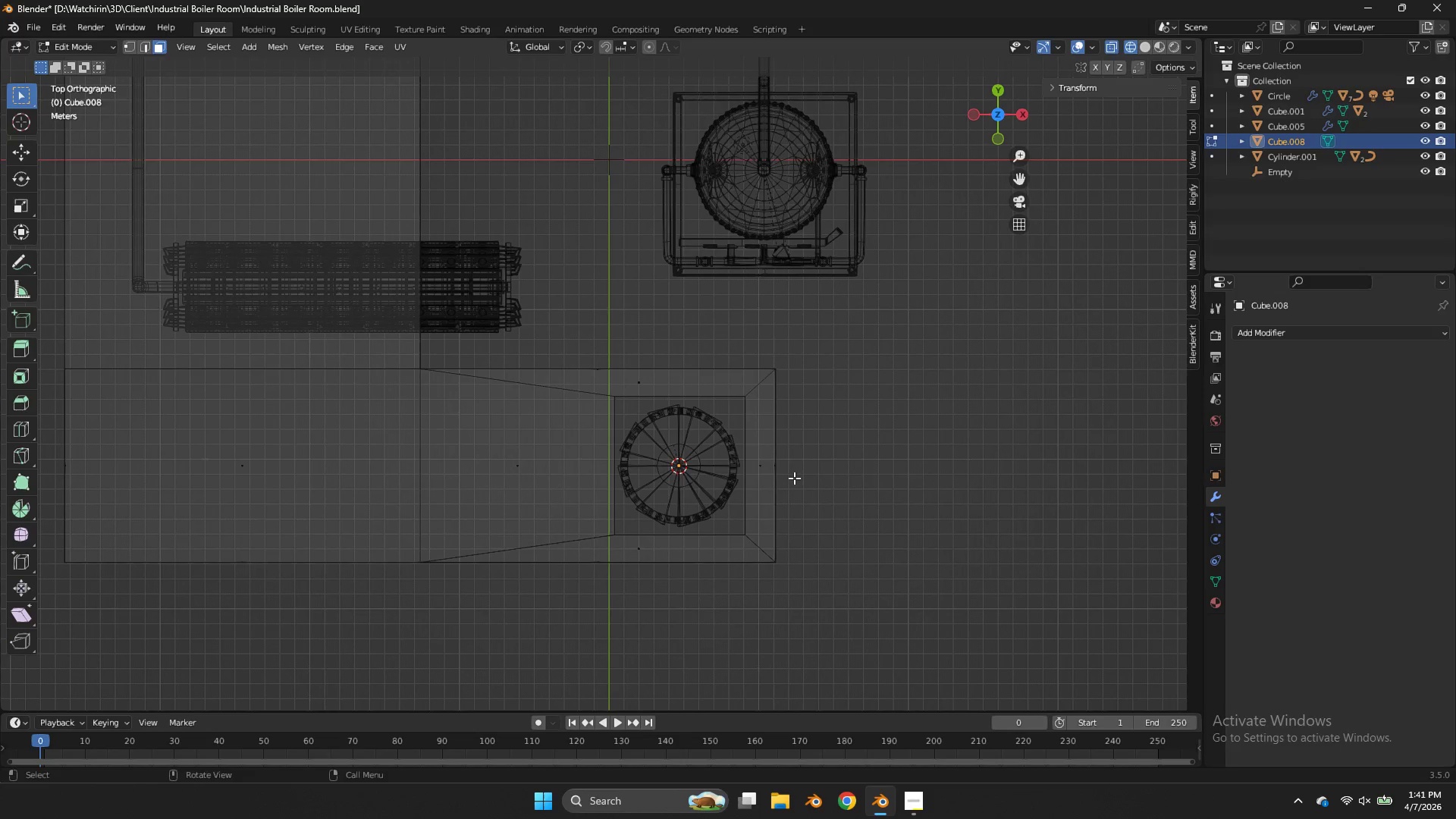 
key(Z)
 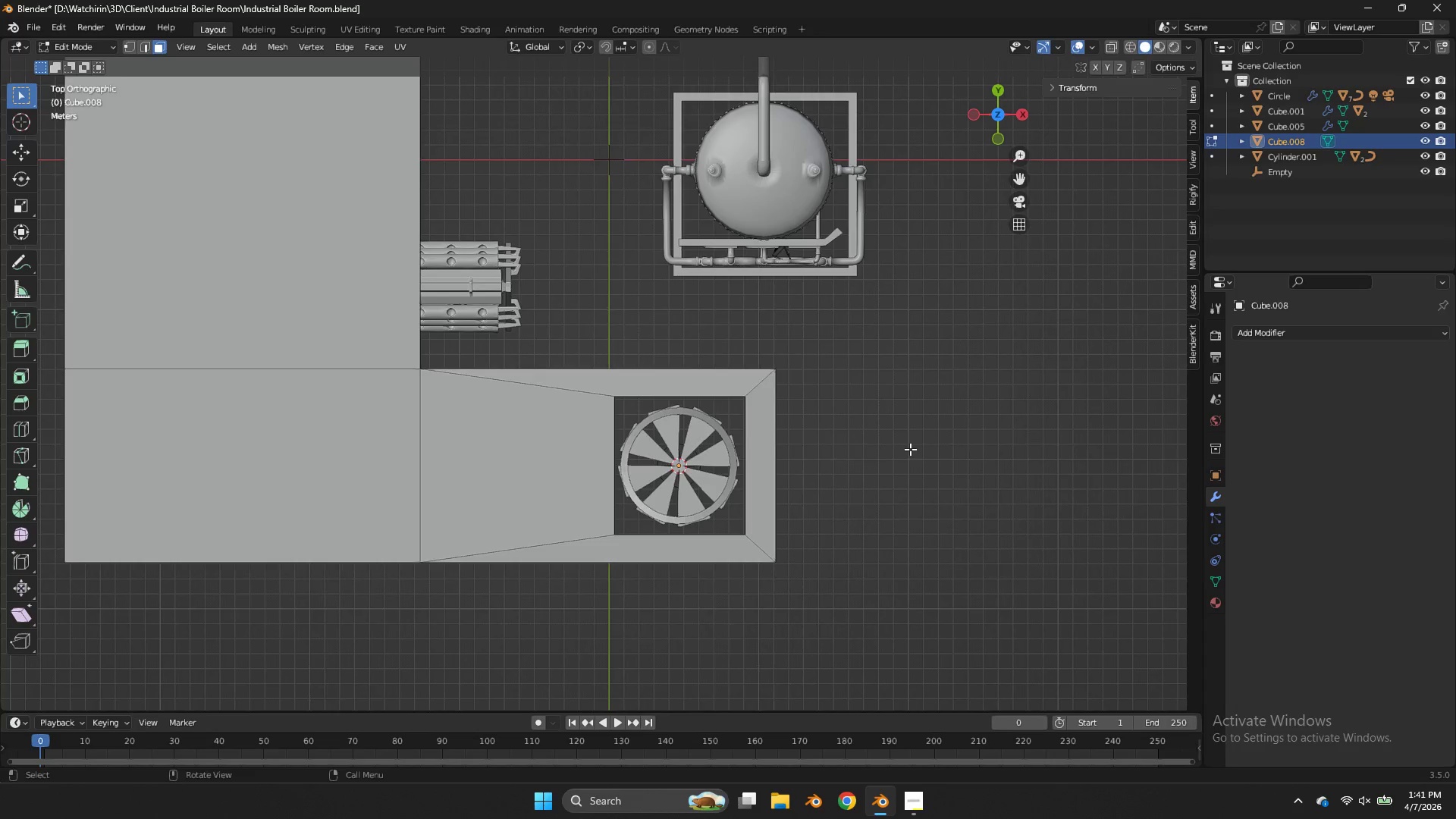 
scroll: coordinate [912, 429], scroll_direction: up, amount: 4.0
 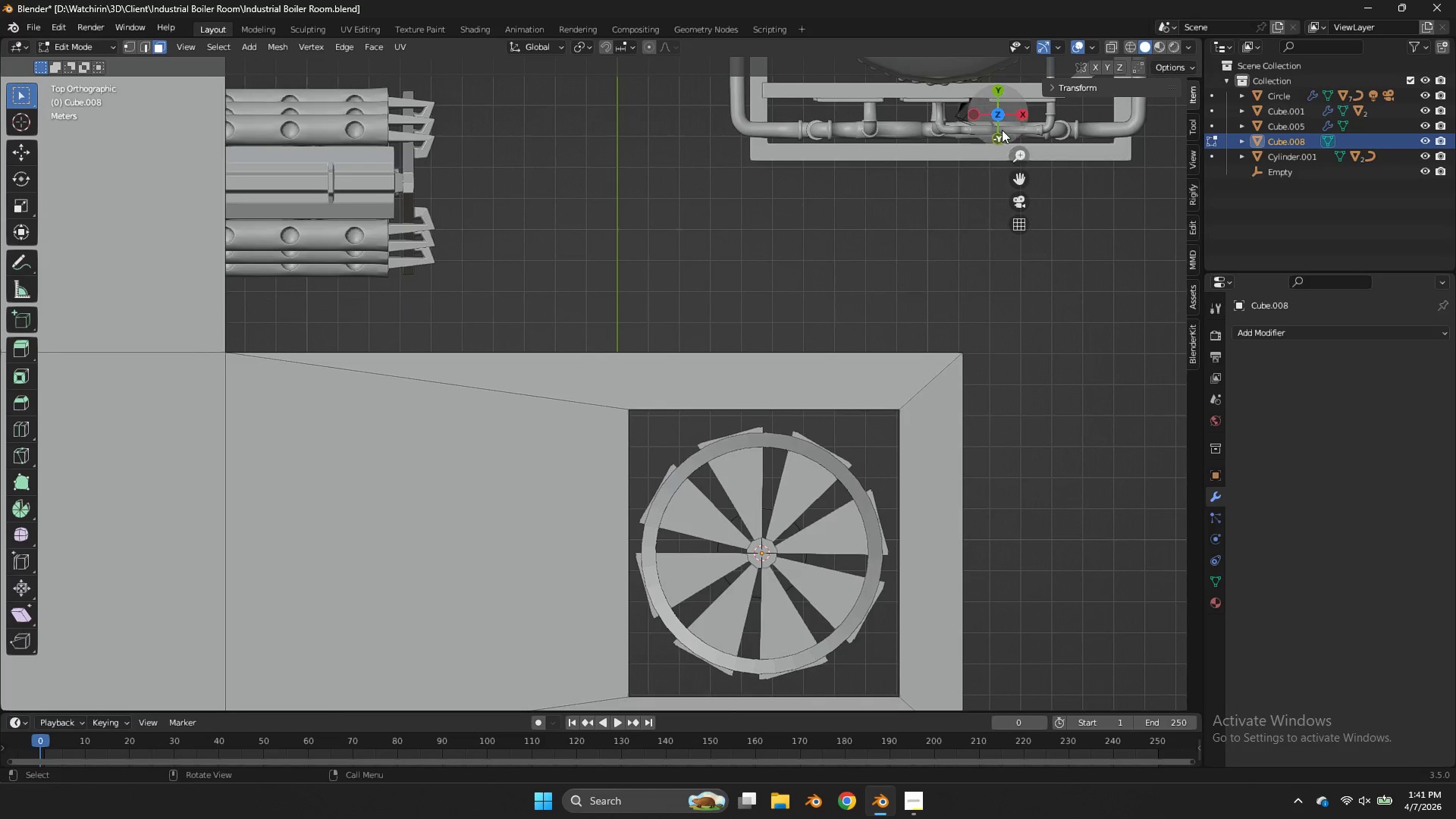 
left_click_drag(start_coordinate=[1002, 130], to_coordinate=[950, 698])
 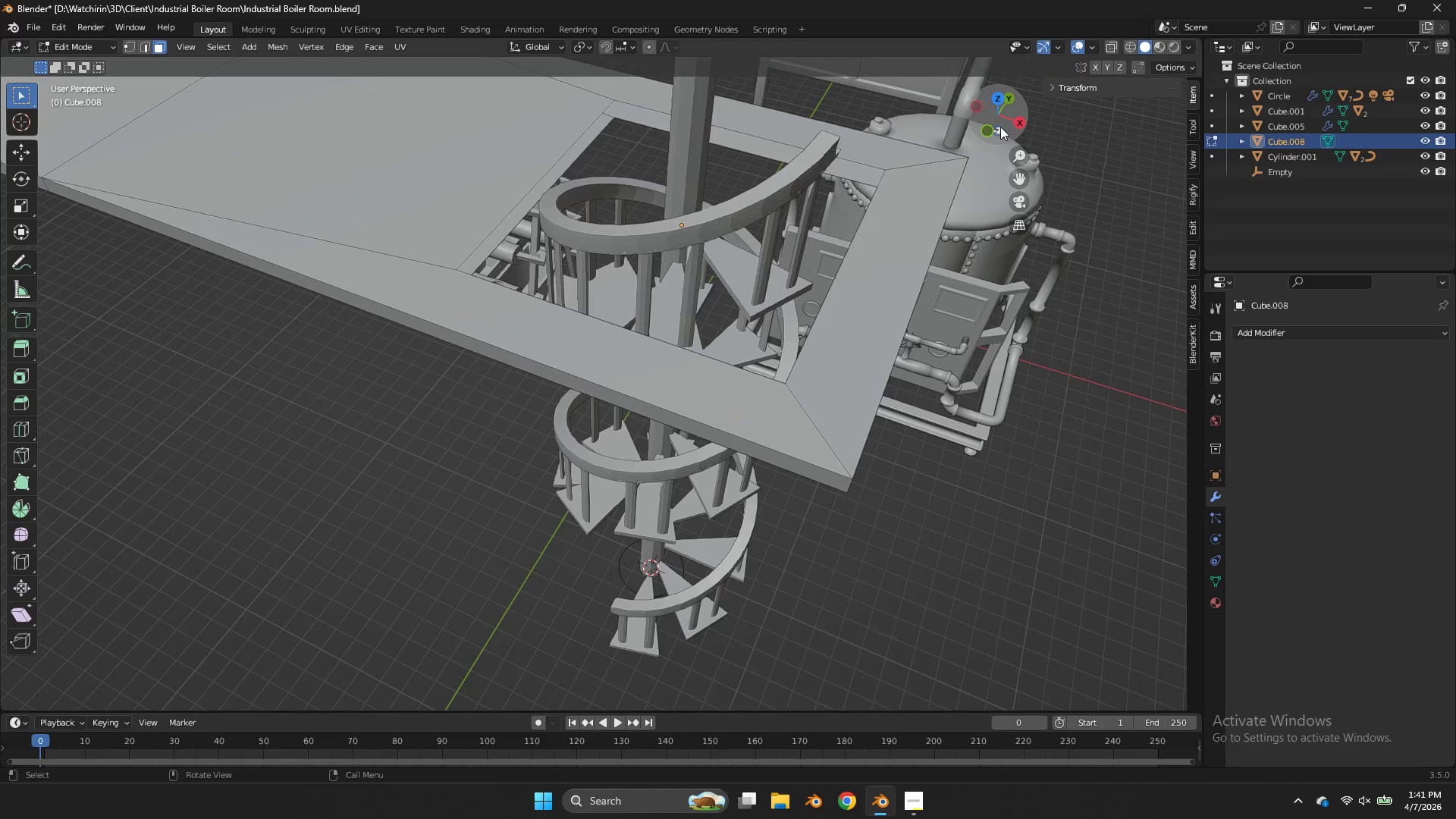 
left_click_drag(start_coordinate=[999, 127], to_coordinate=[887, 139])
 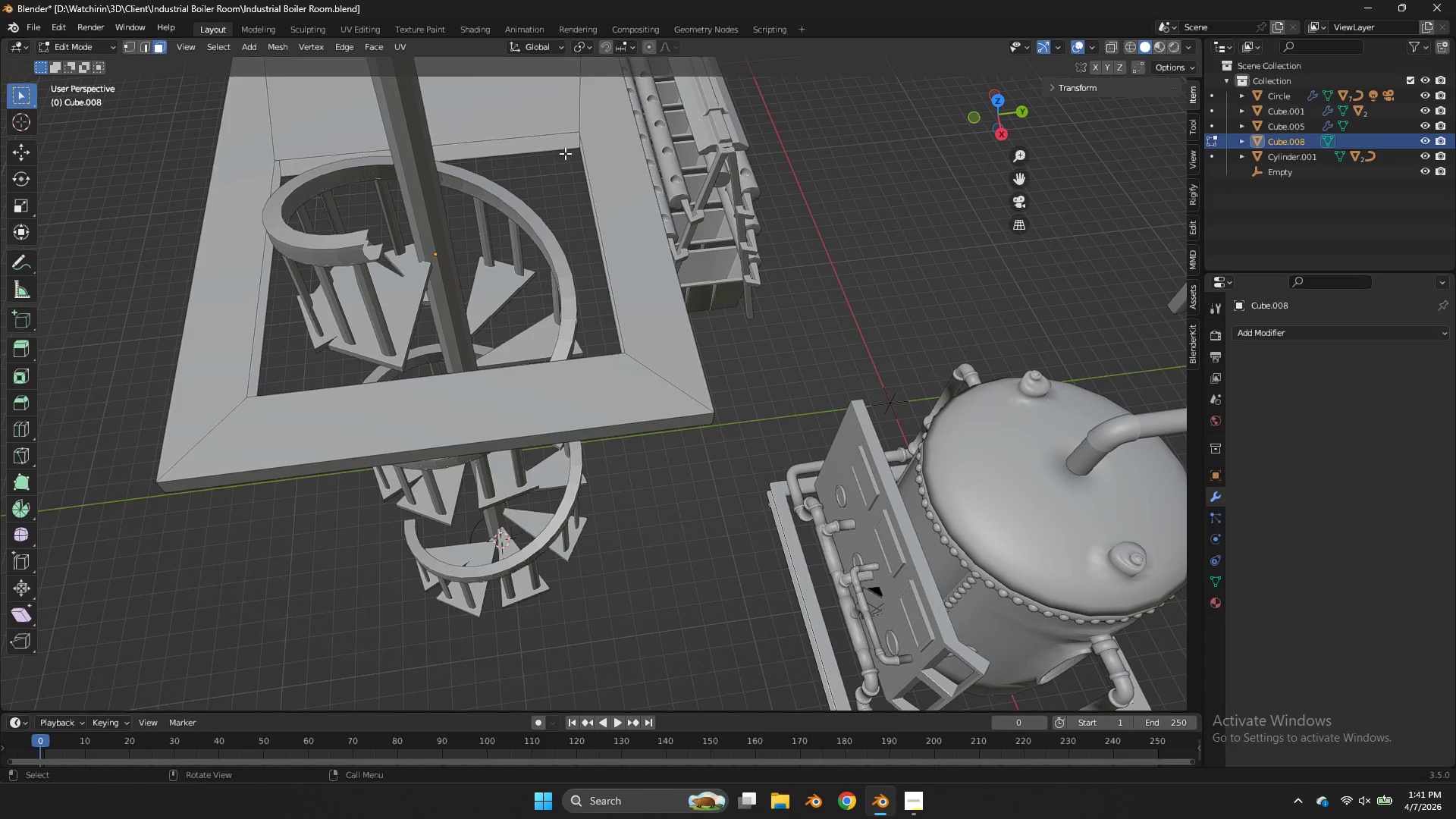 
scroll: coordinate [1000, 127], scroll_direction: down, amount: 2.0
 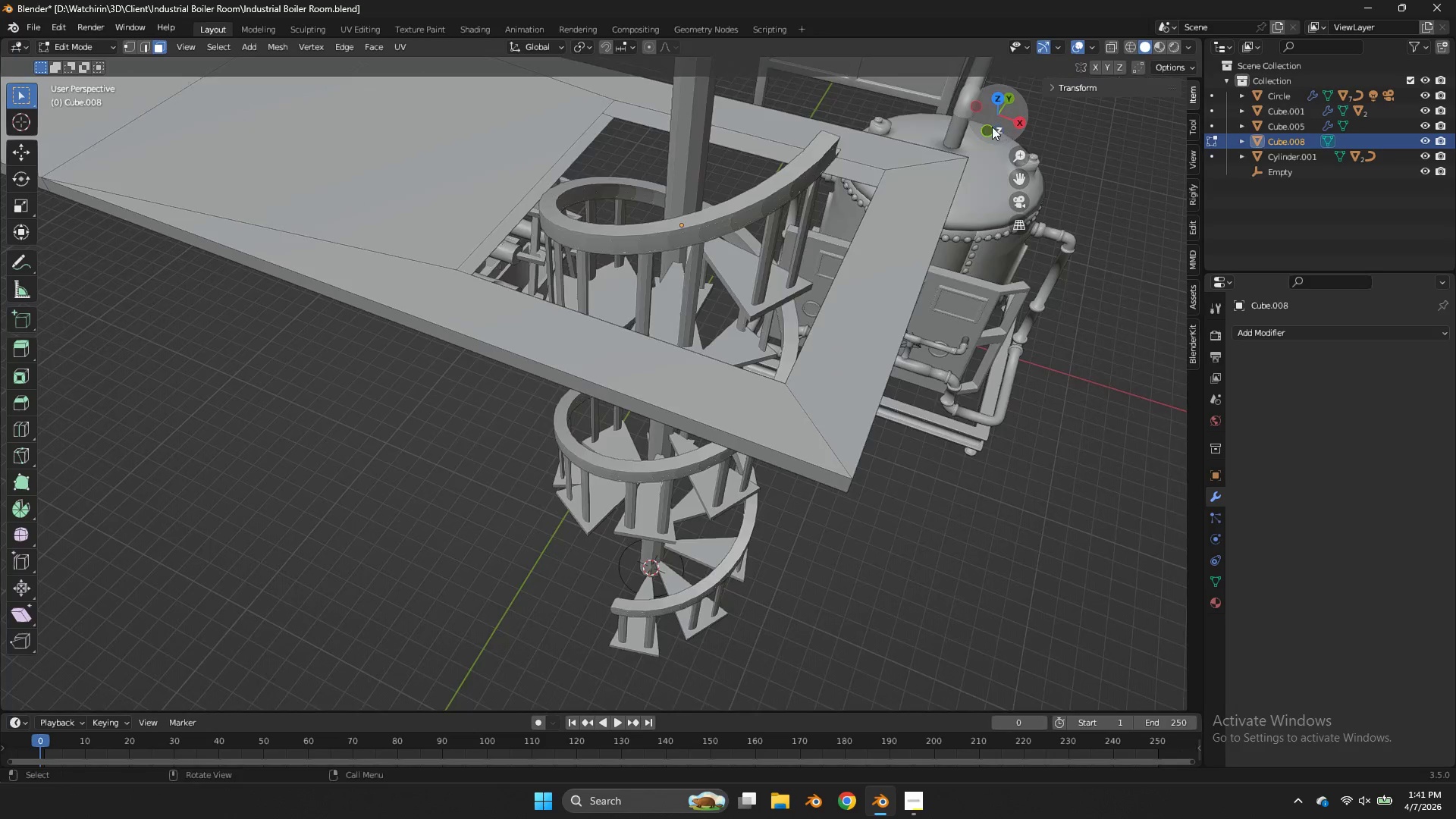 
left_click([568, 147])
 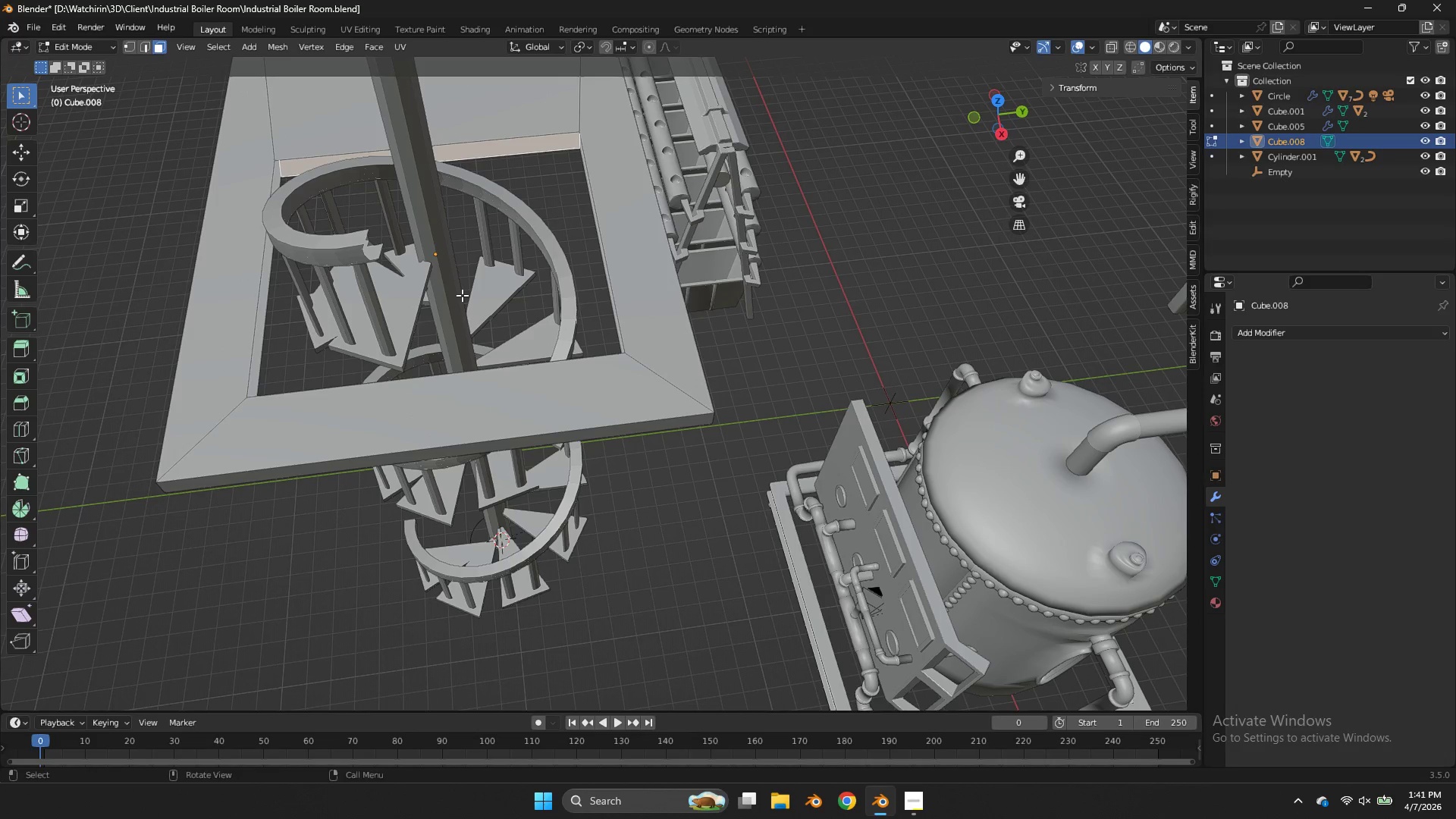 
left_click_drag(start_coordinate=[1003, 115], to_coordinate=[1008, 121])
 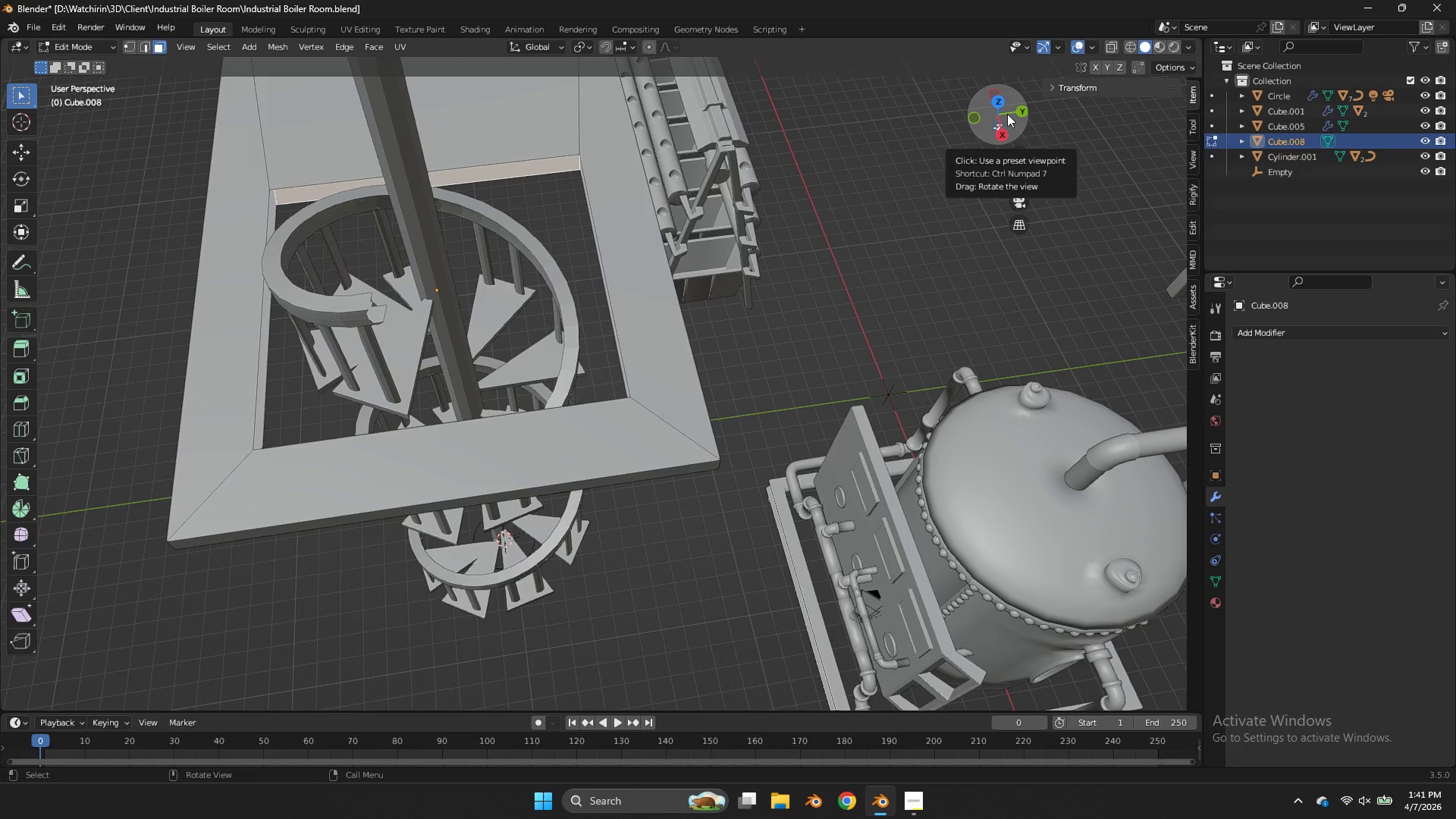 
left_click_drag(start_coordinate=[1007, 114], to_coordinate=[1062, 708])
 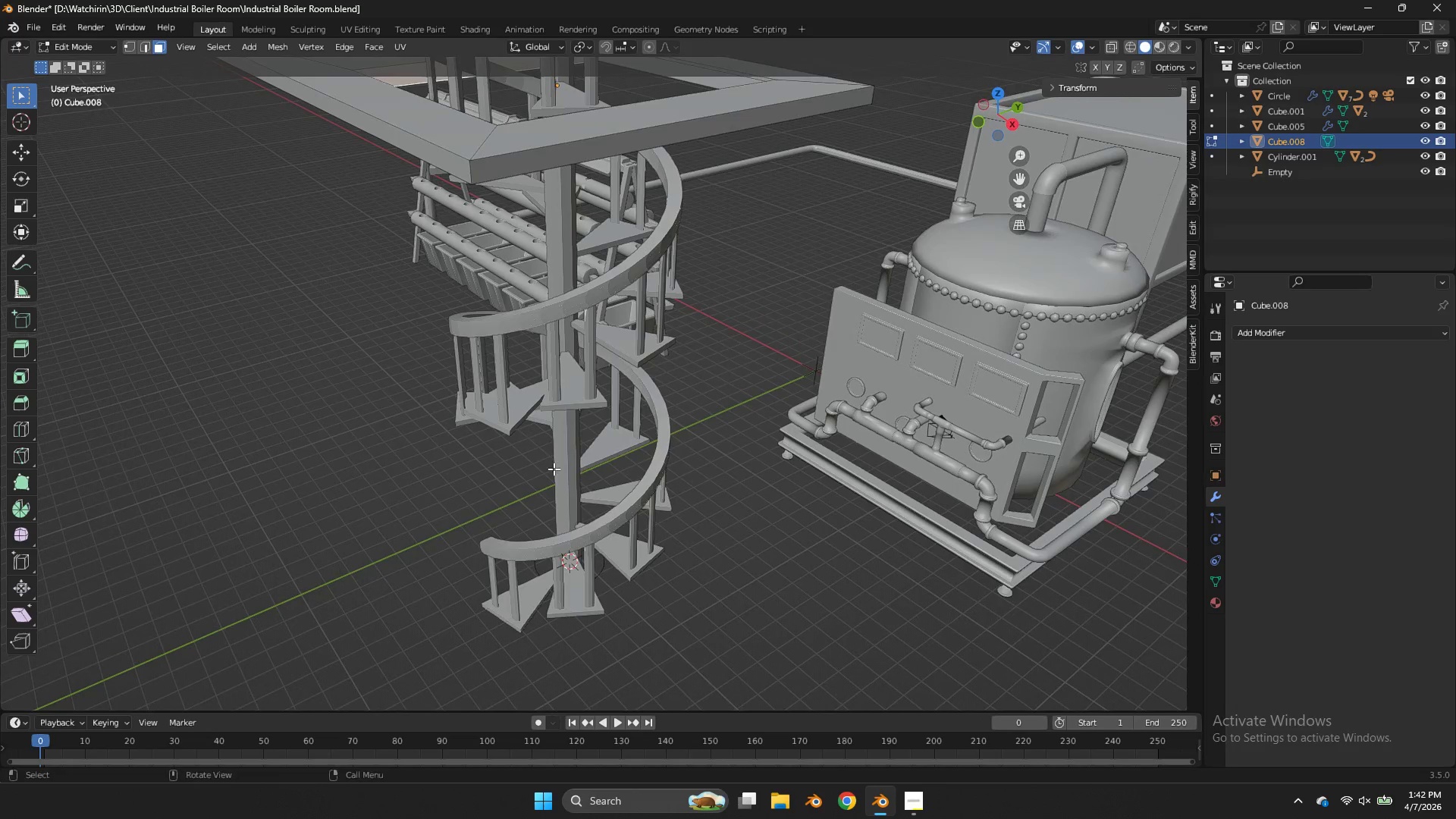 
left_click([552, 469])
 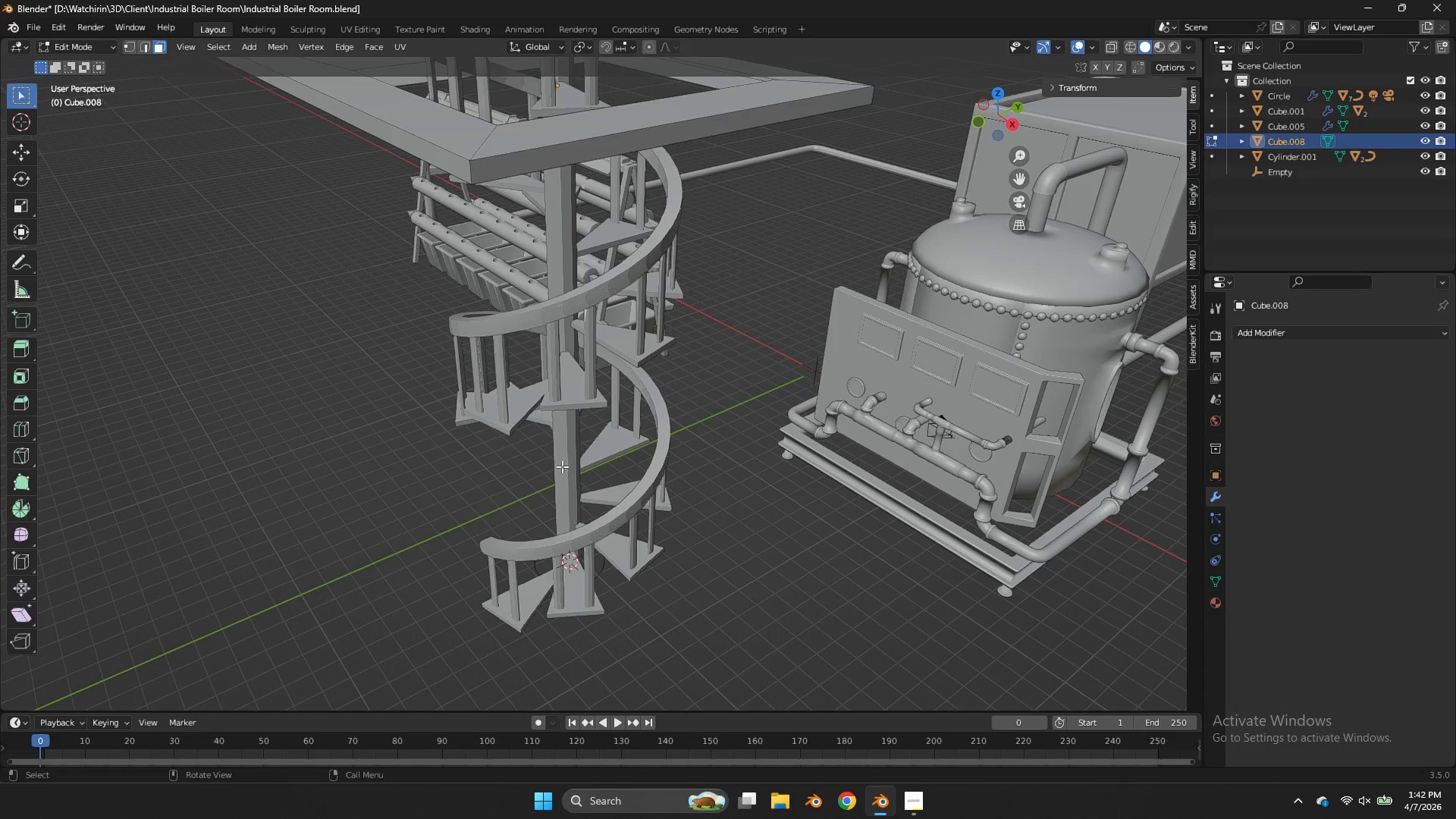 
key(Tab)
 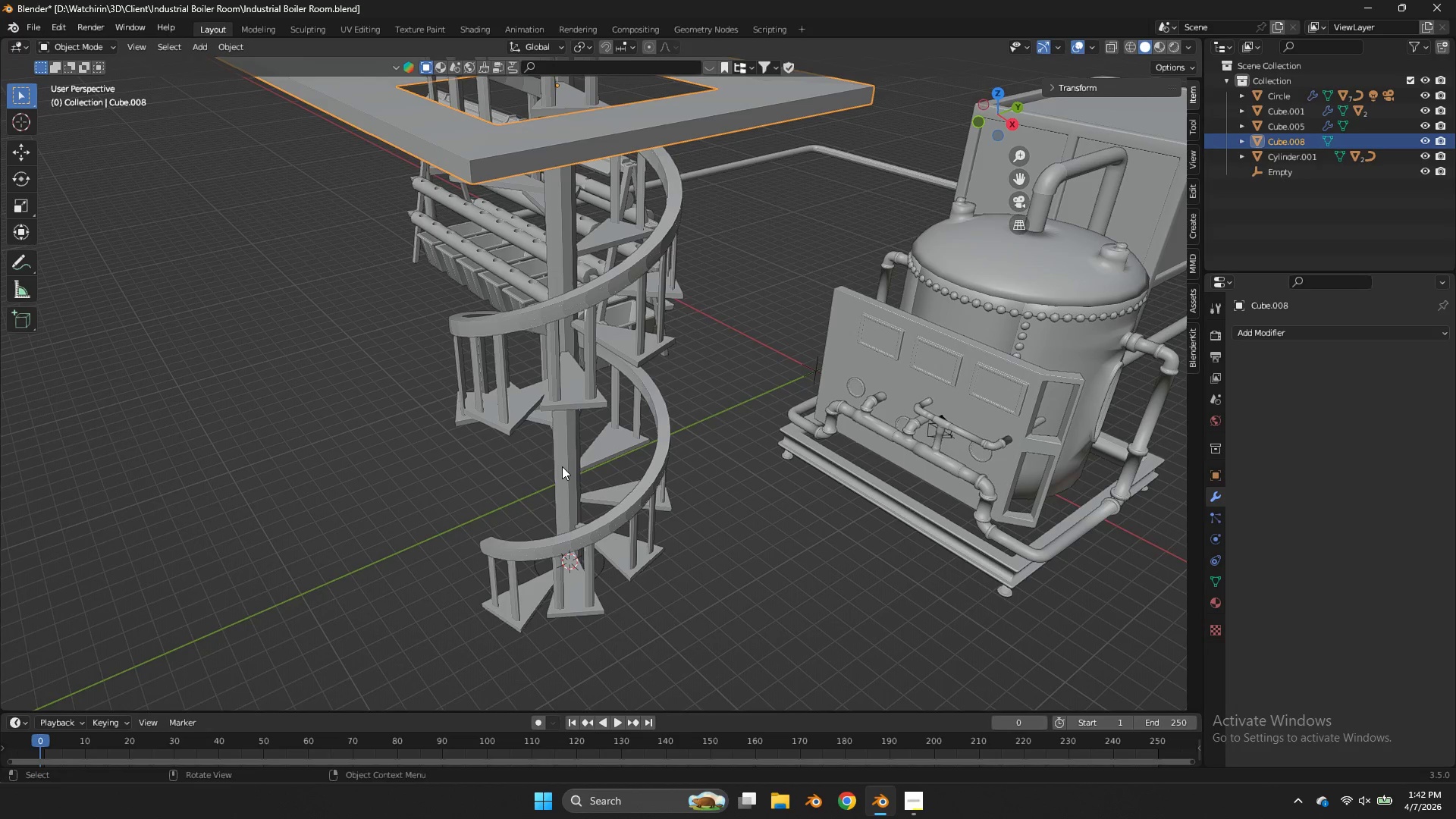 
left_click([562, 466])
 